 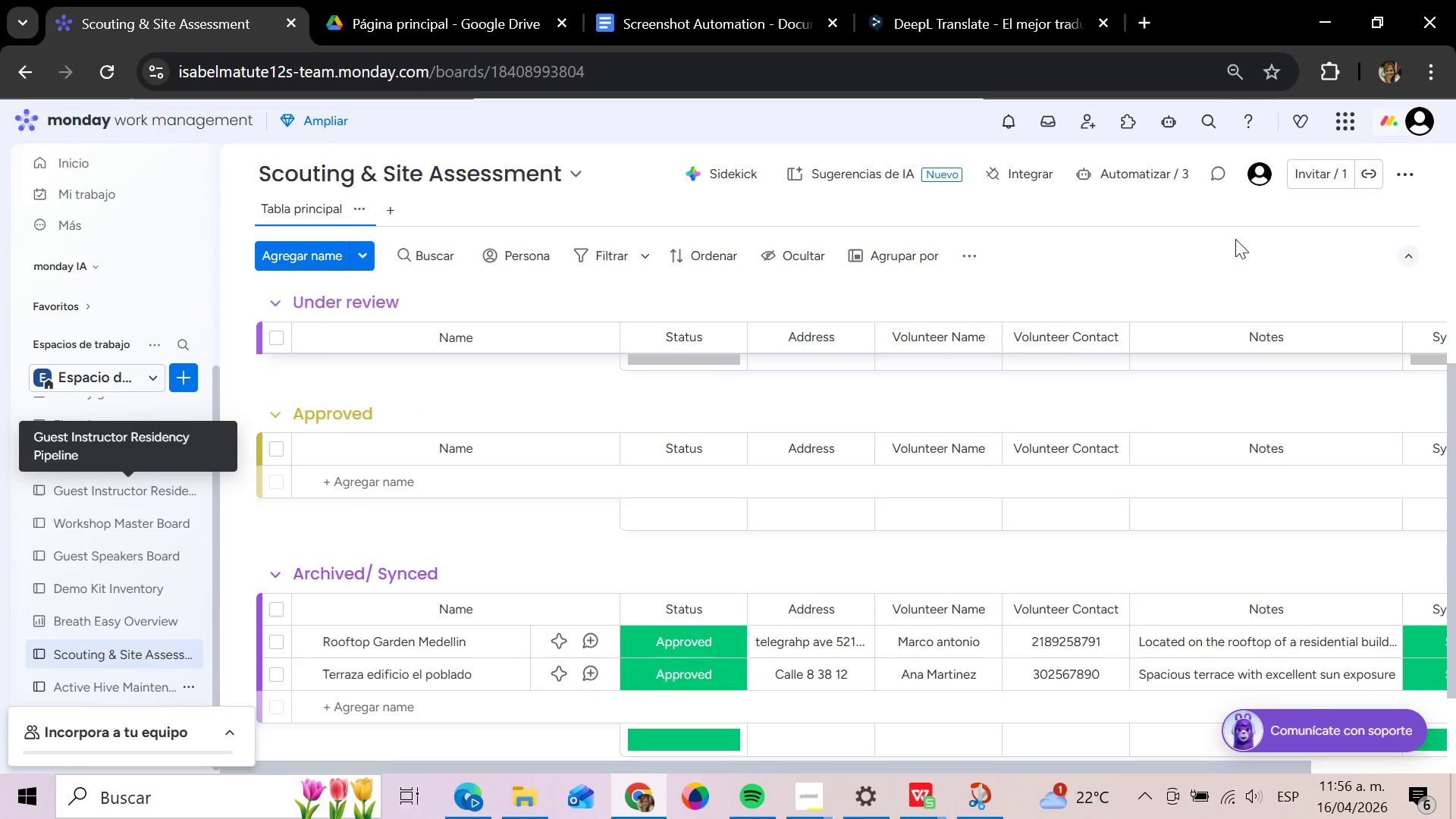 
left_click([1408, 168])
 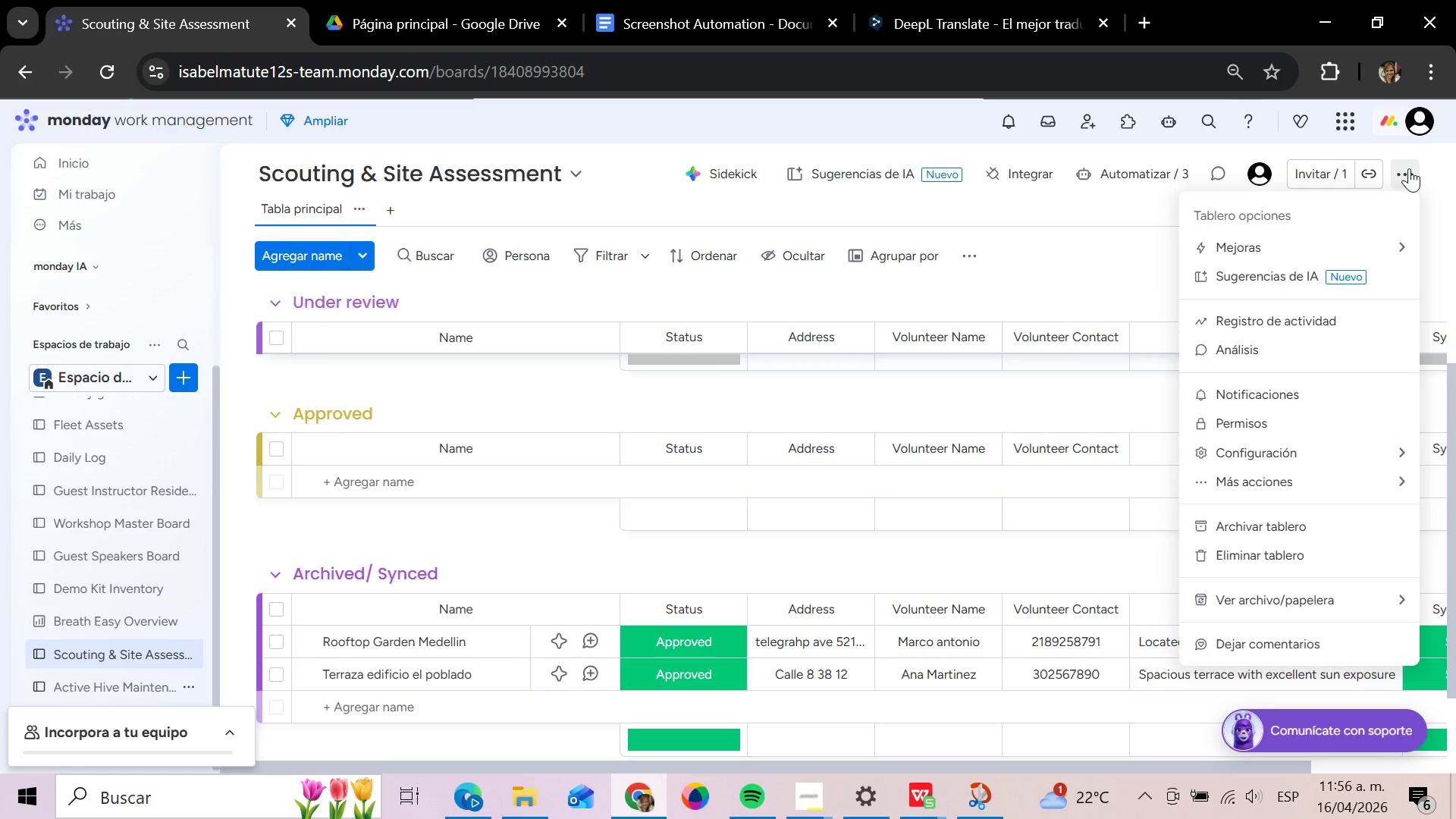 
mouse_move([1067, 123])
 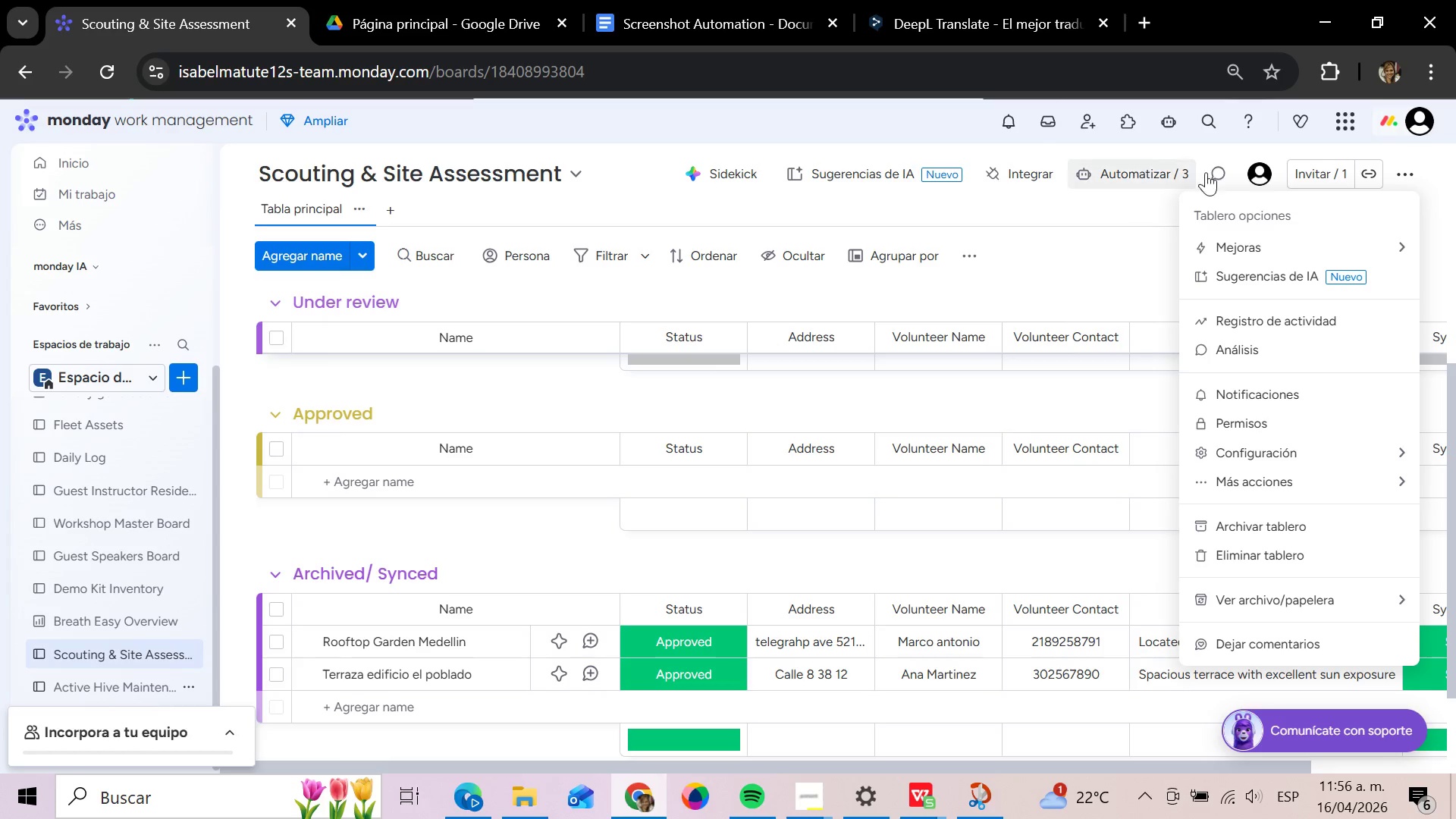 
mouse_move([1276, 167])
 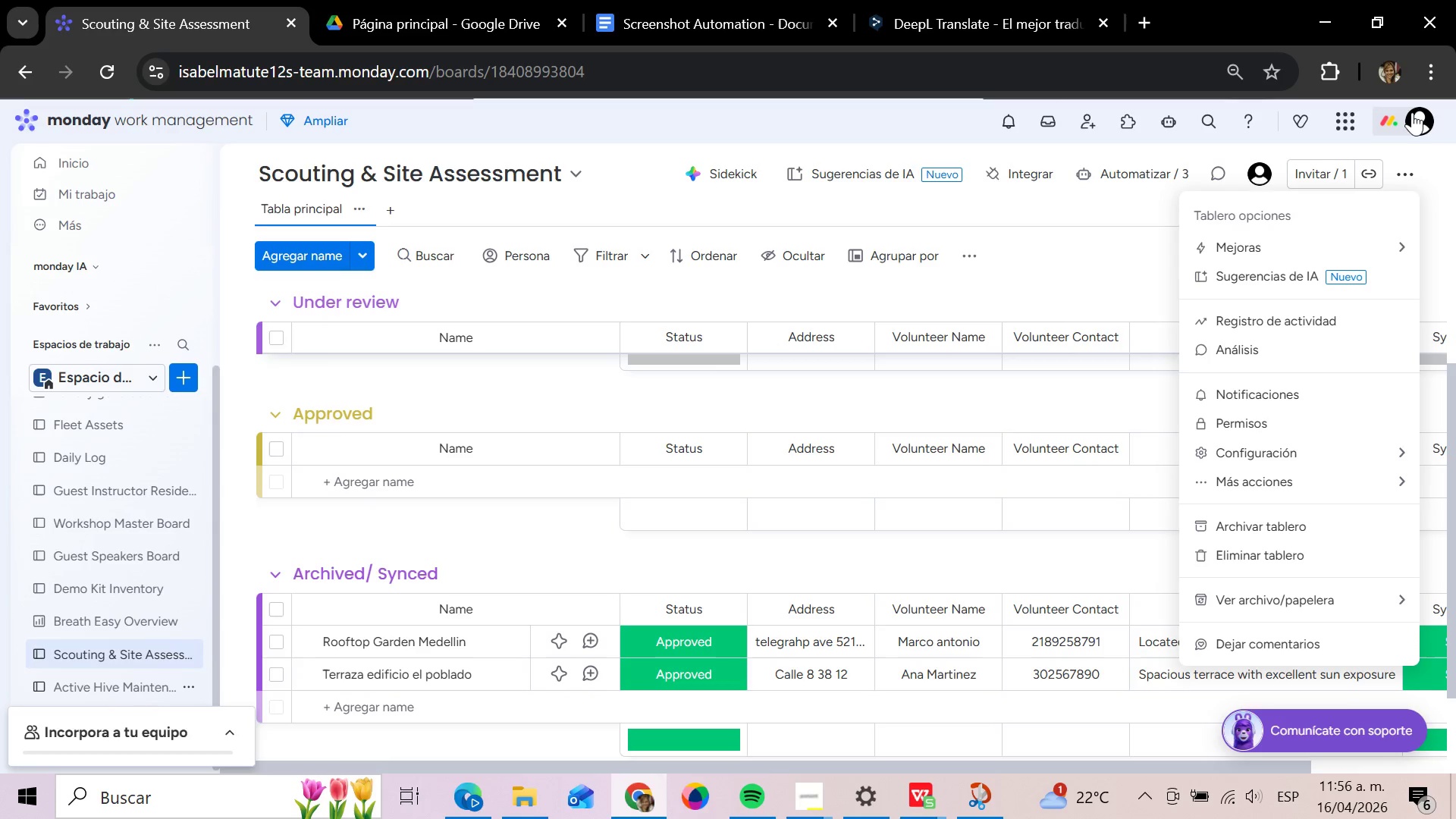 
mouse_move([1370, 132])
 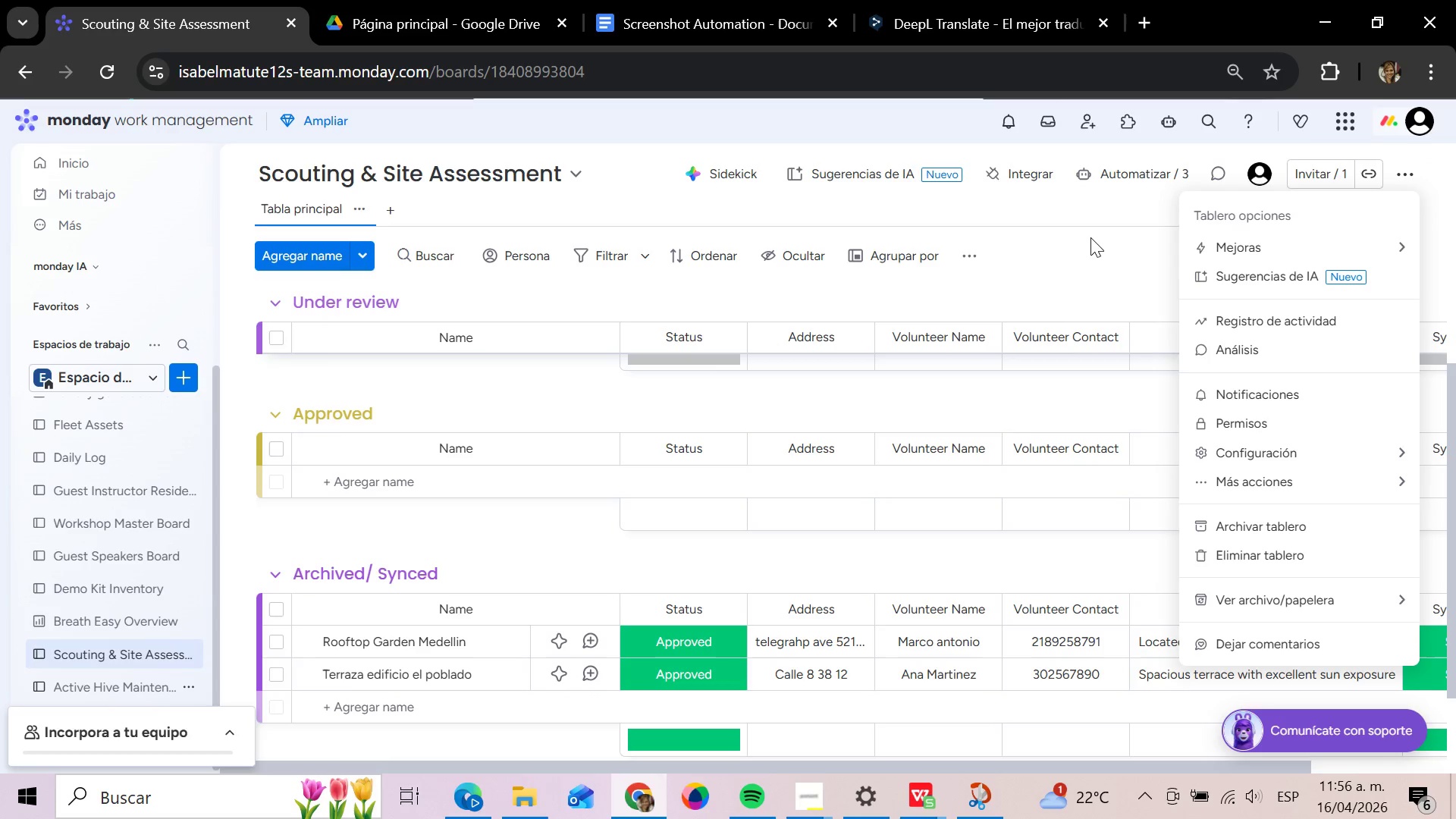 
left_click([1090, 237])
 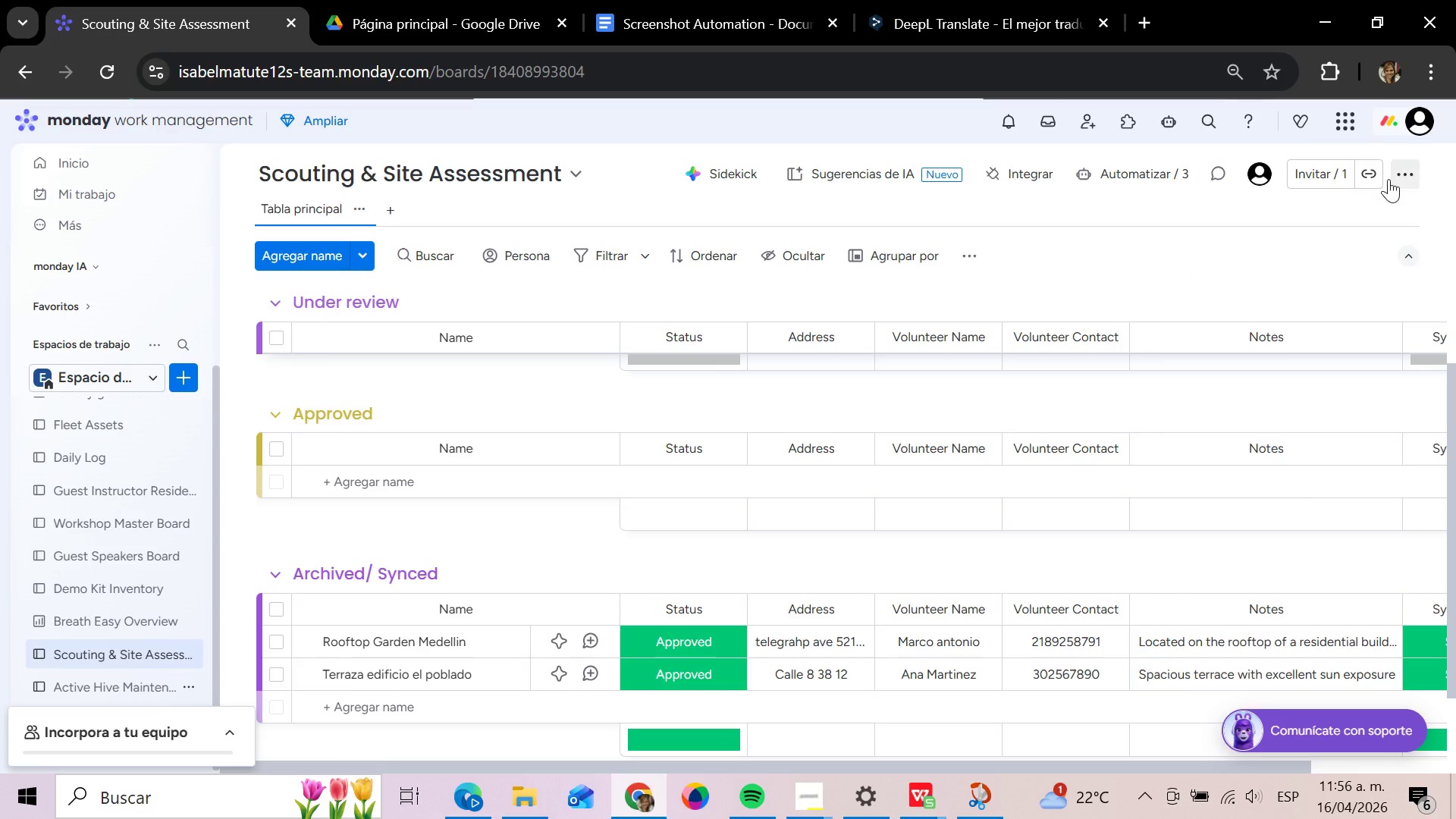 
mouse_move([1389, 174])
 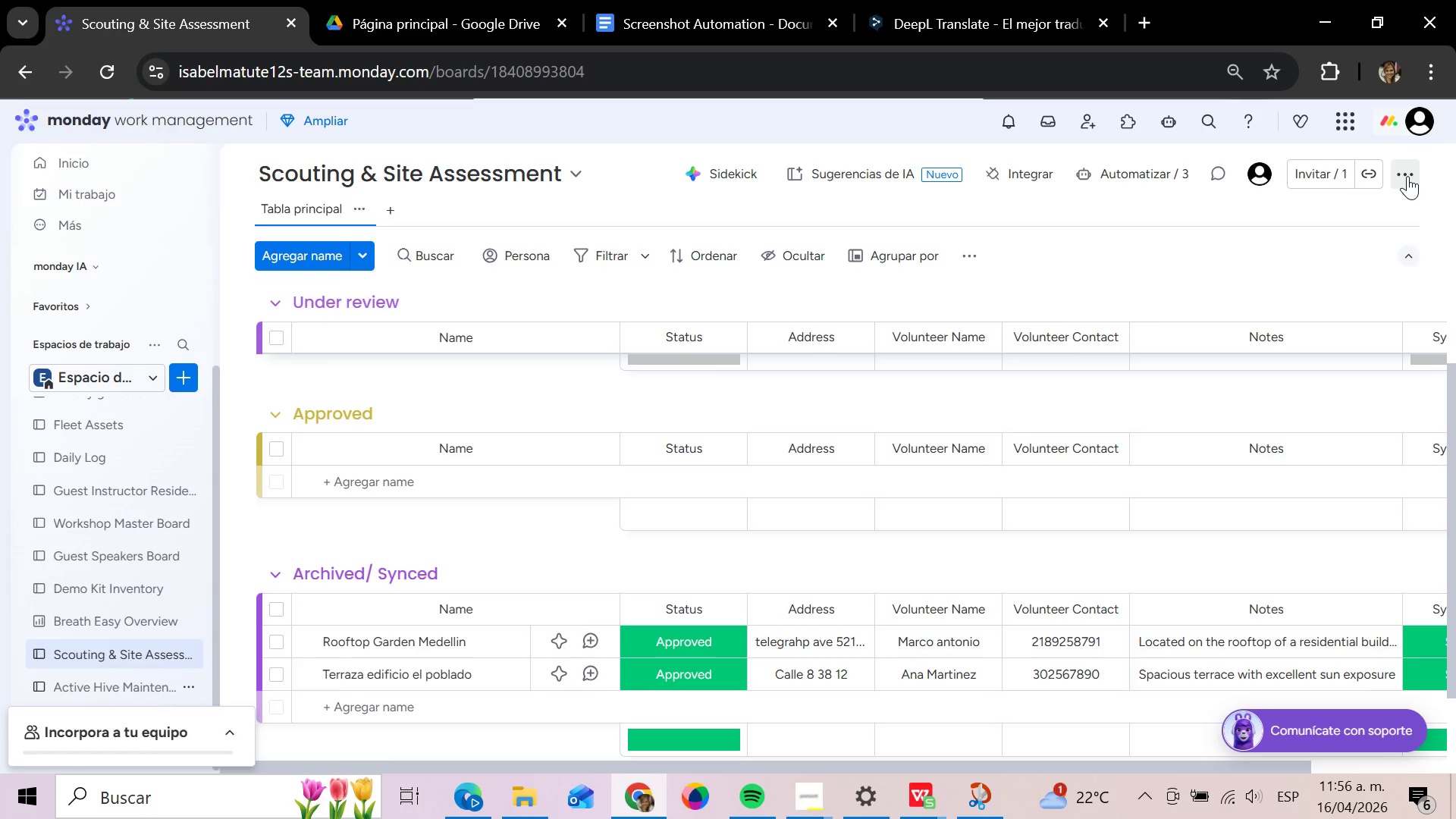 
left_click([1407, 176])
 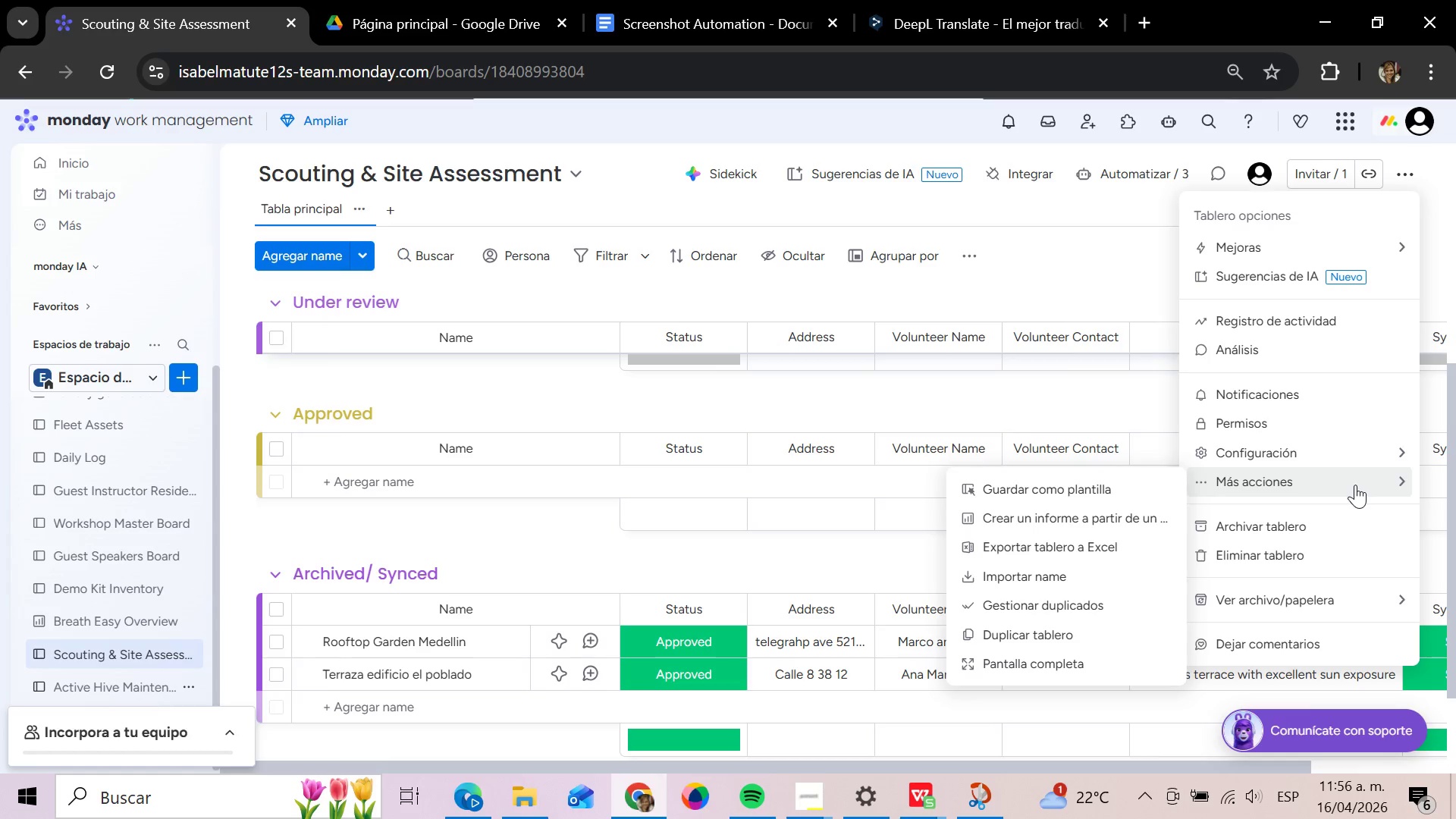 
wait(13.83)
 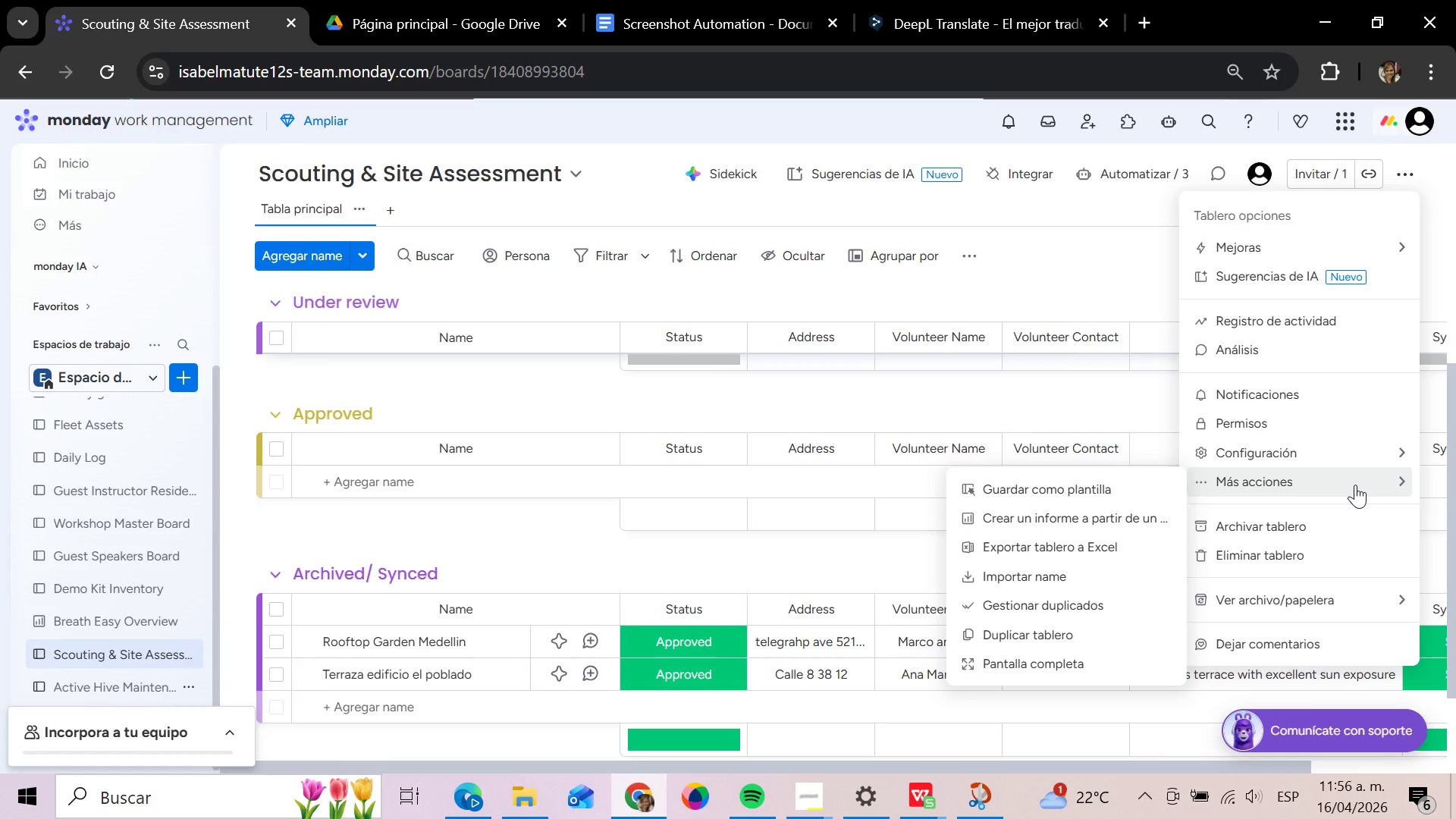 
left_click([962, 403])
 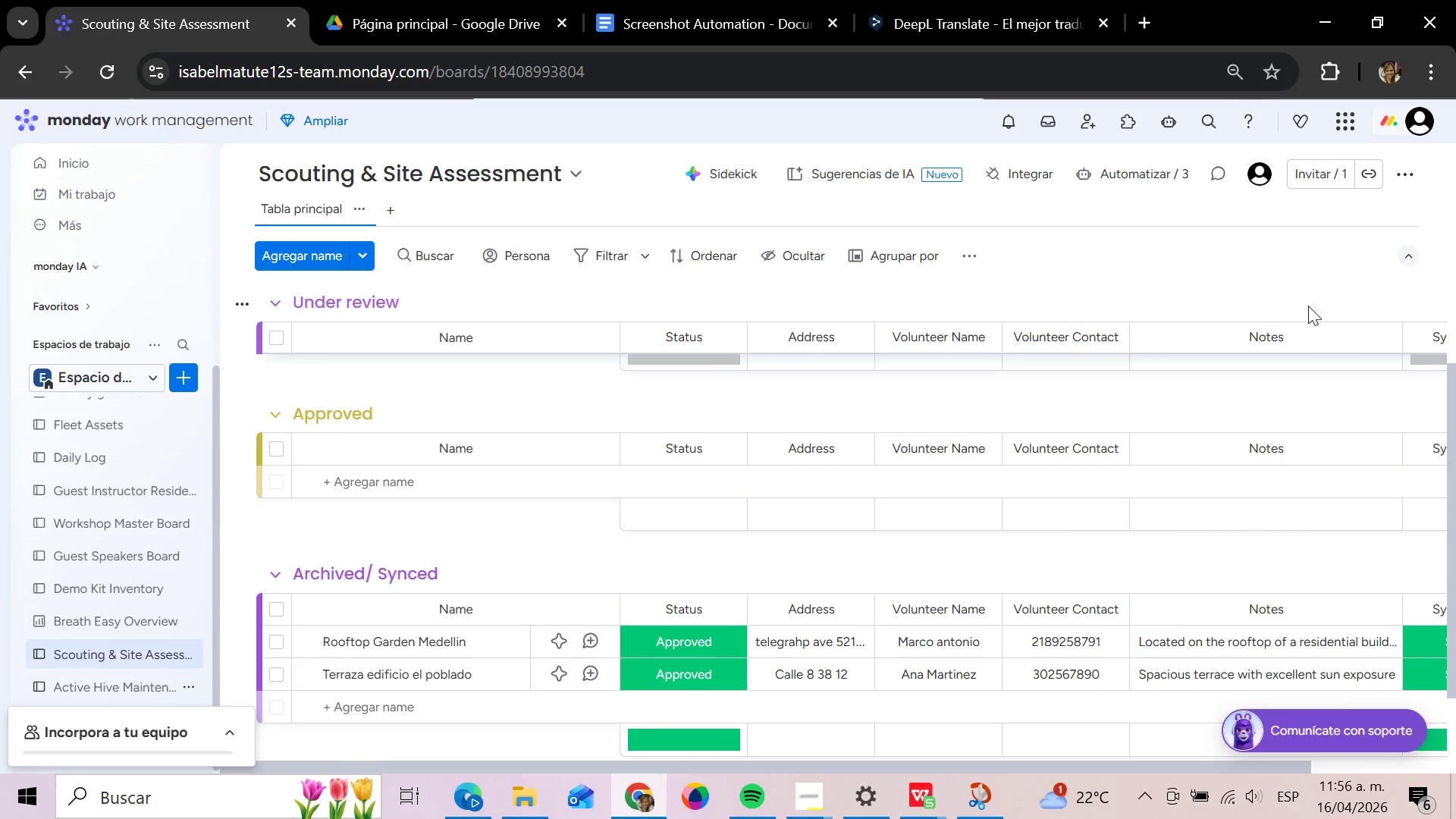 
mouse_move([1431, 314])
 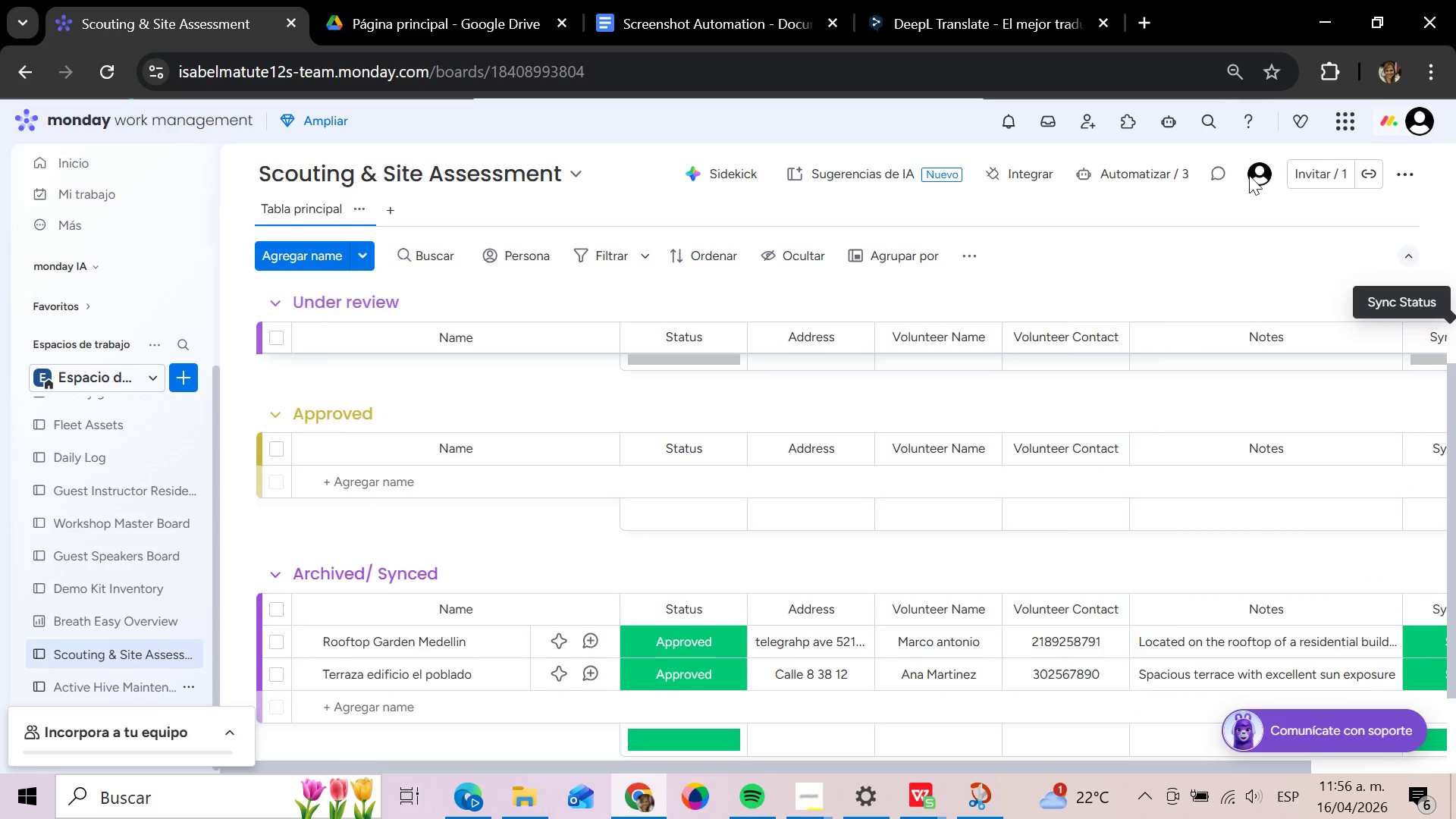 
mouse_move([1250, 195])
 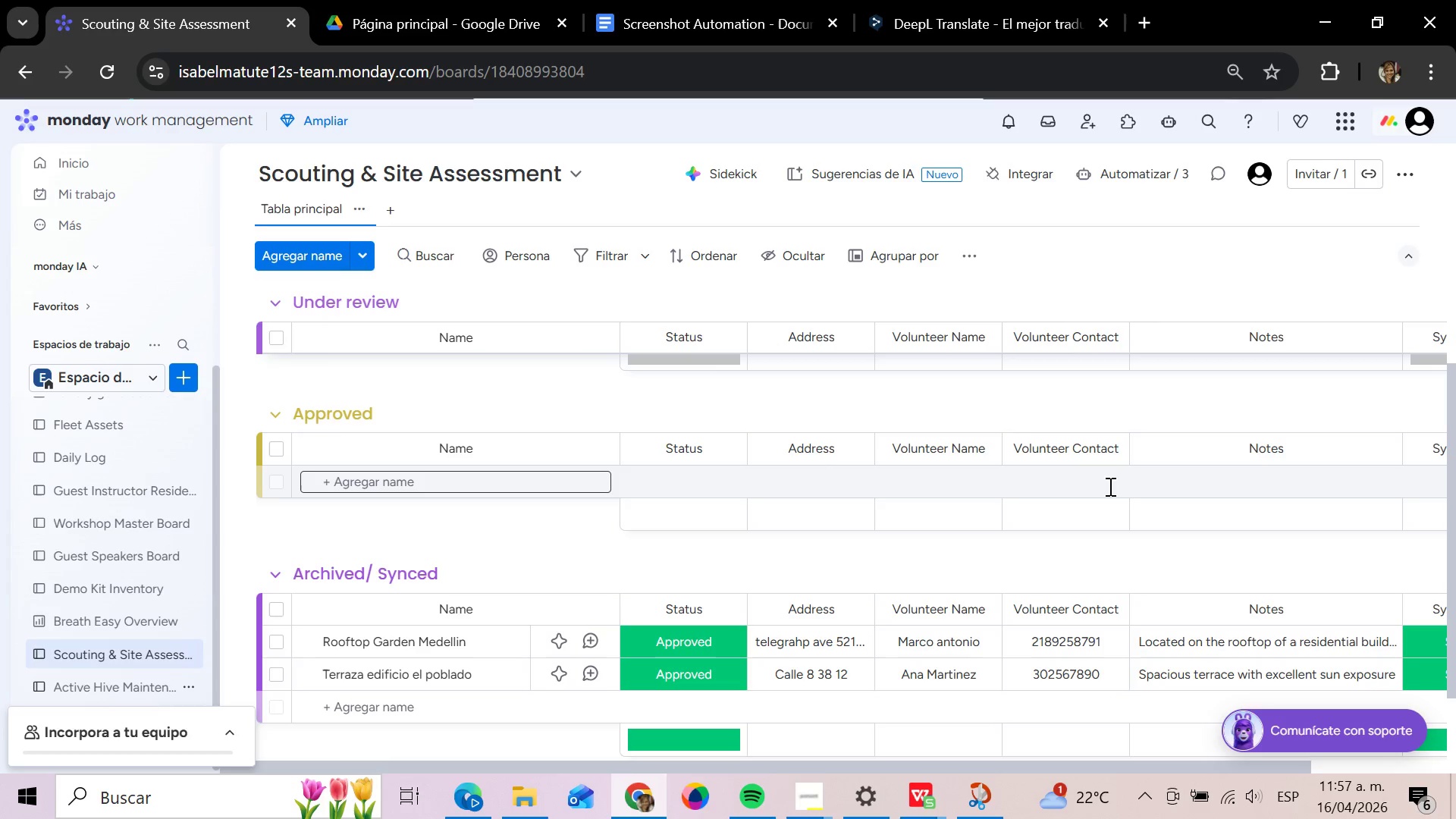 
wait(67.8)
 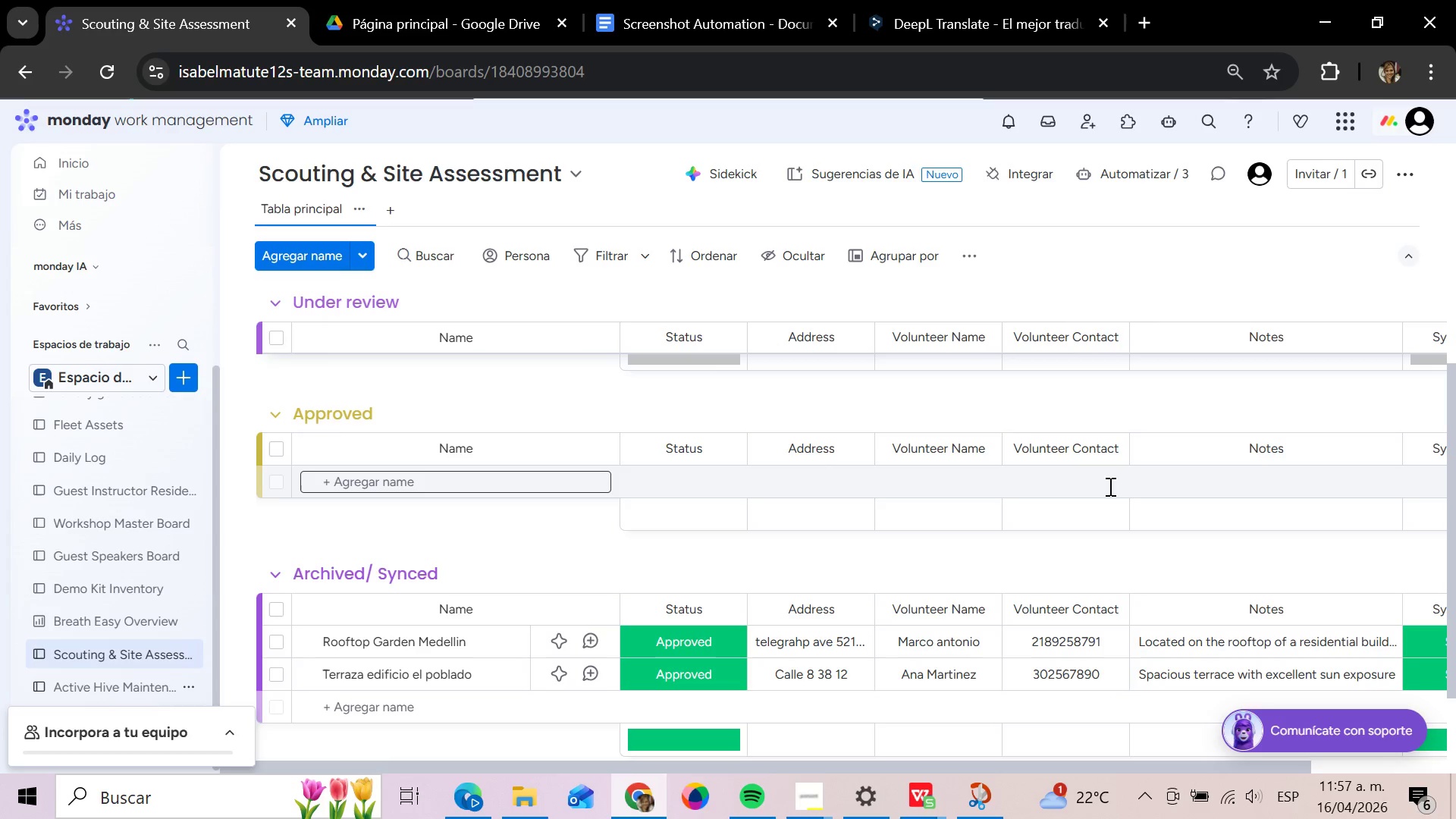 
left_click([1093, 170])
 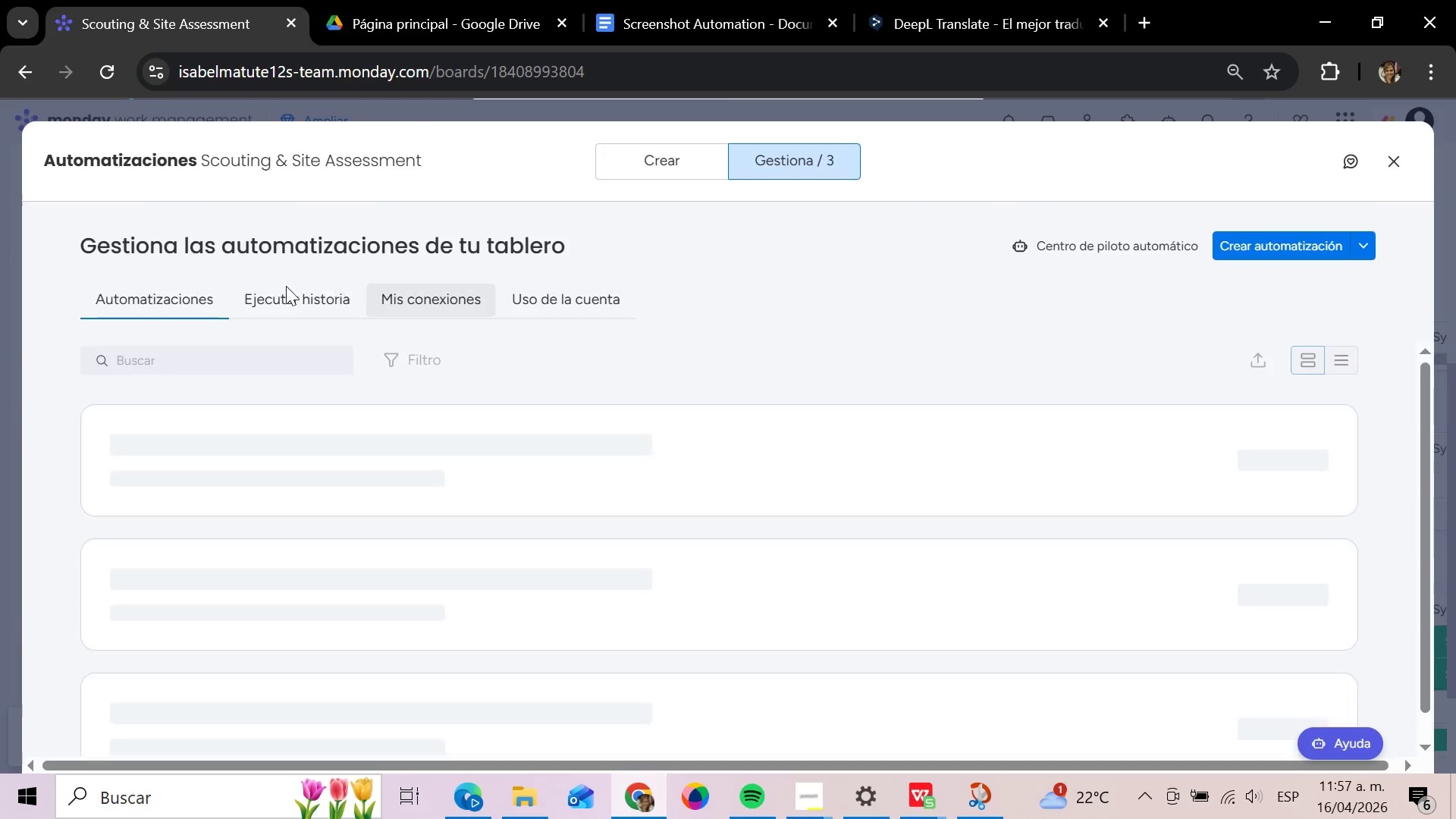 
left_click([668, 157])
 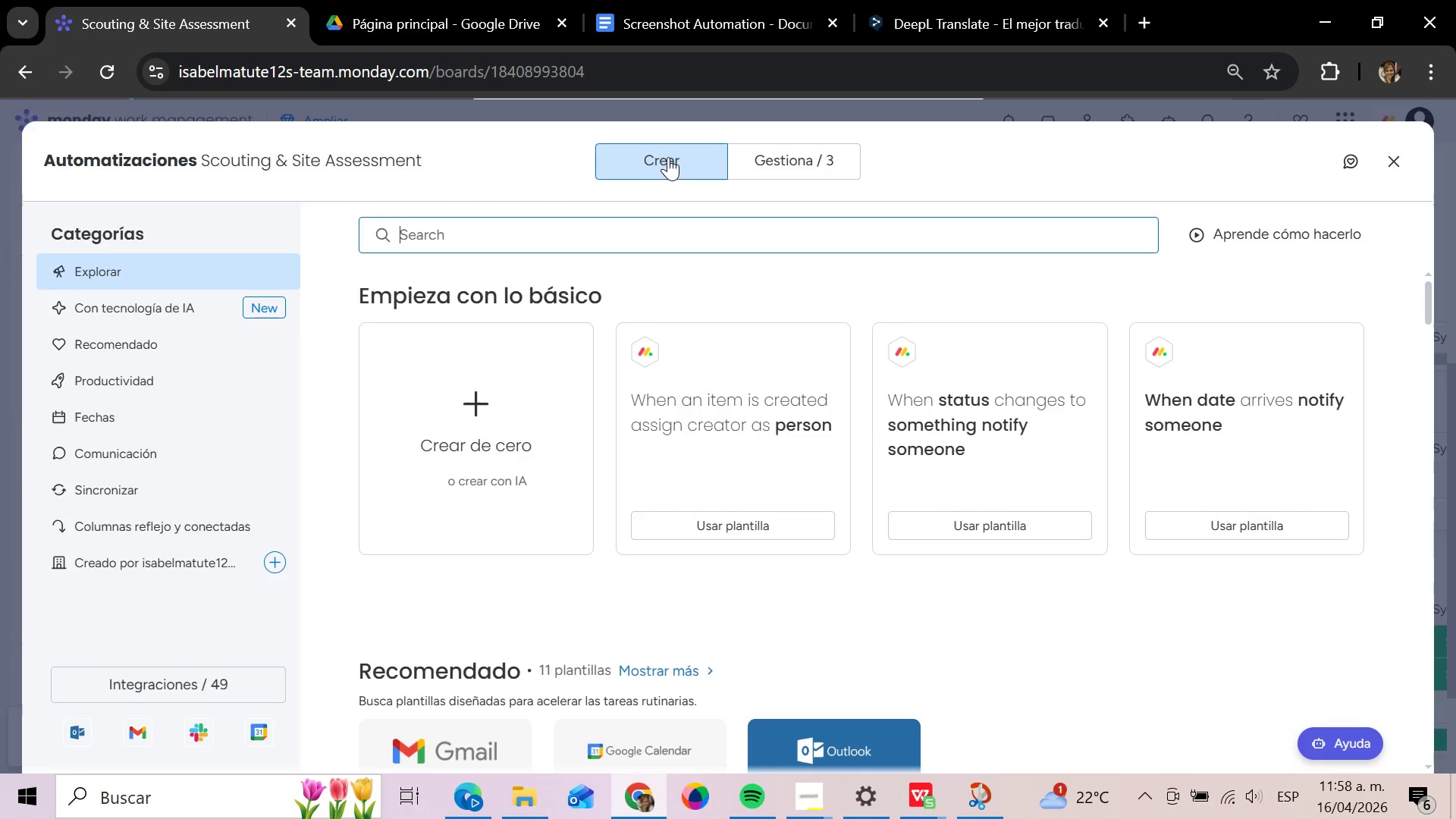 
wait(5.45)
 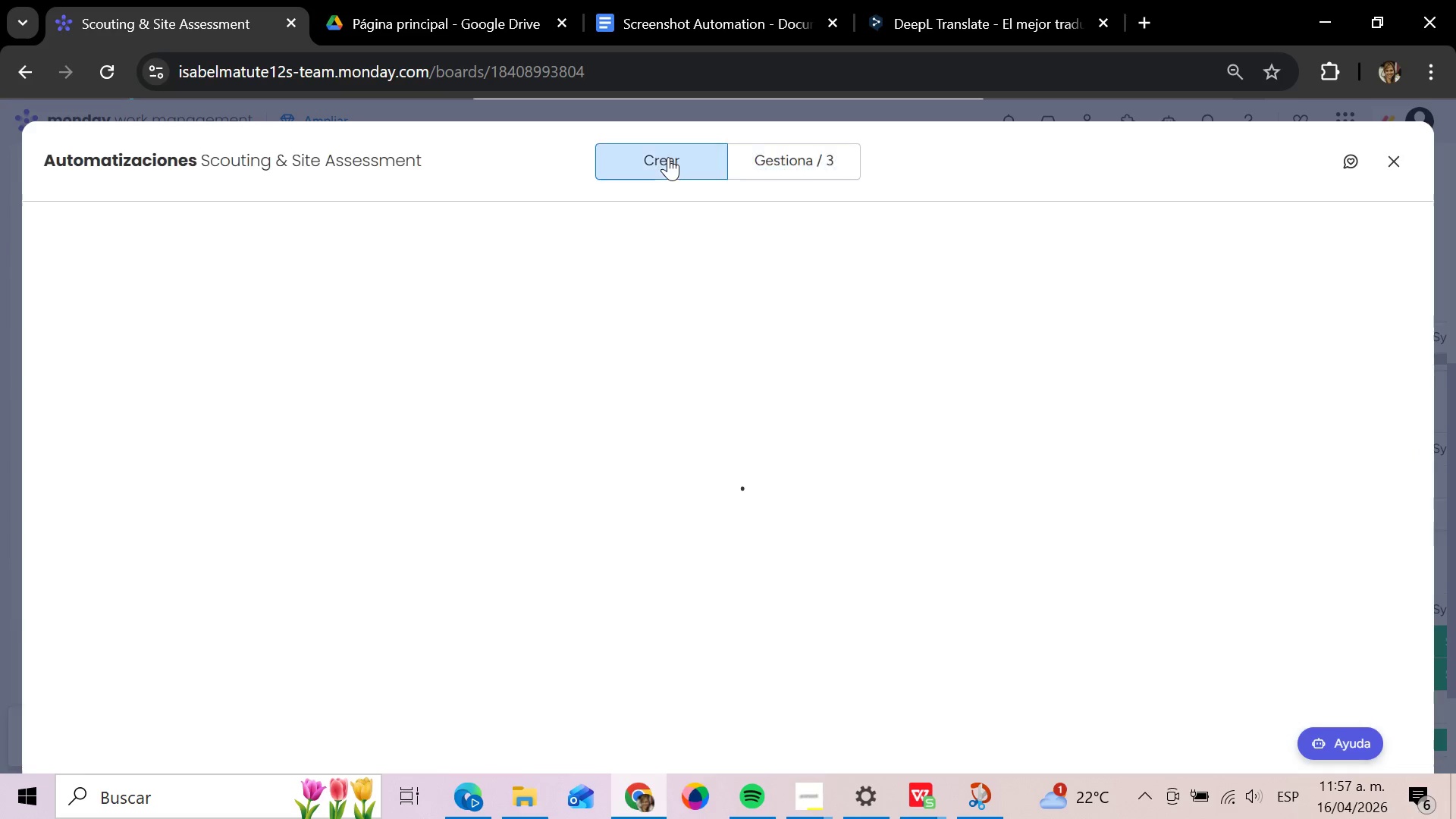 
type(cre)
 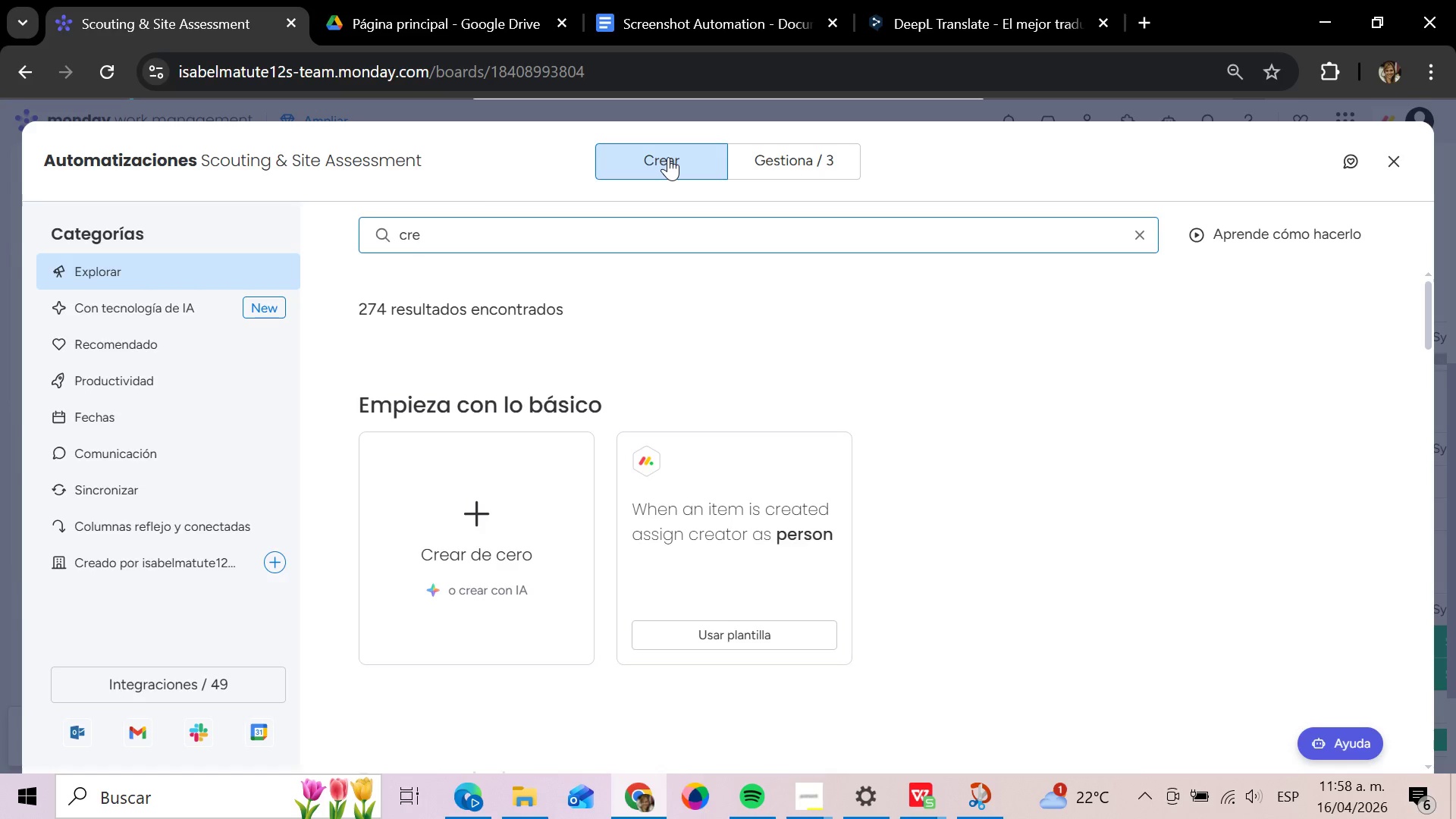 
wait(9.92)
 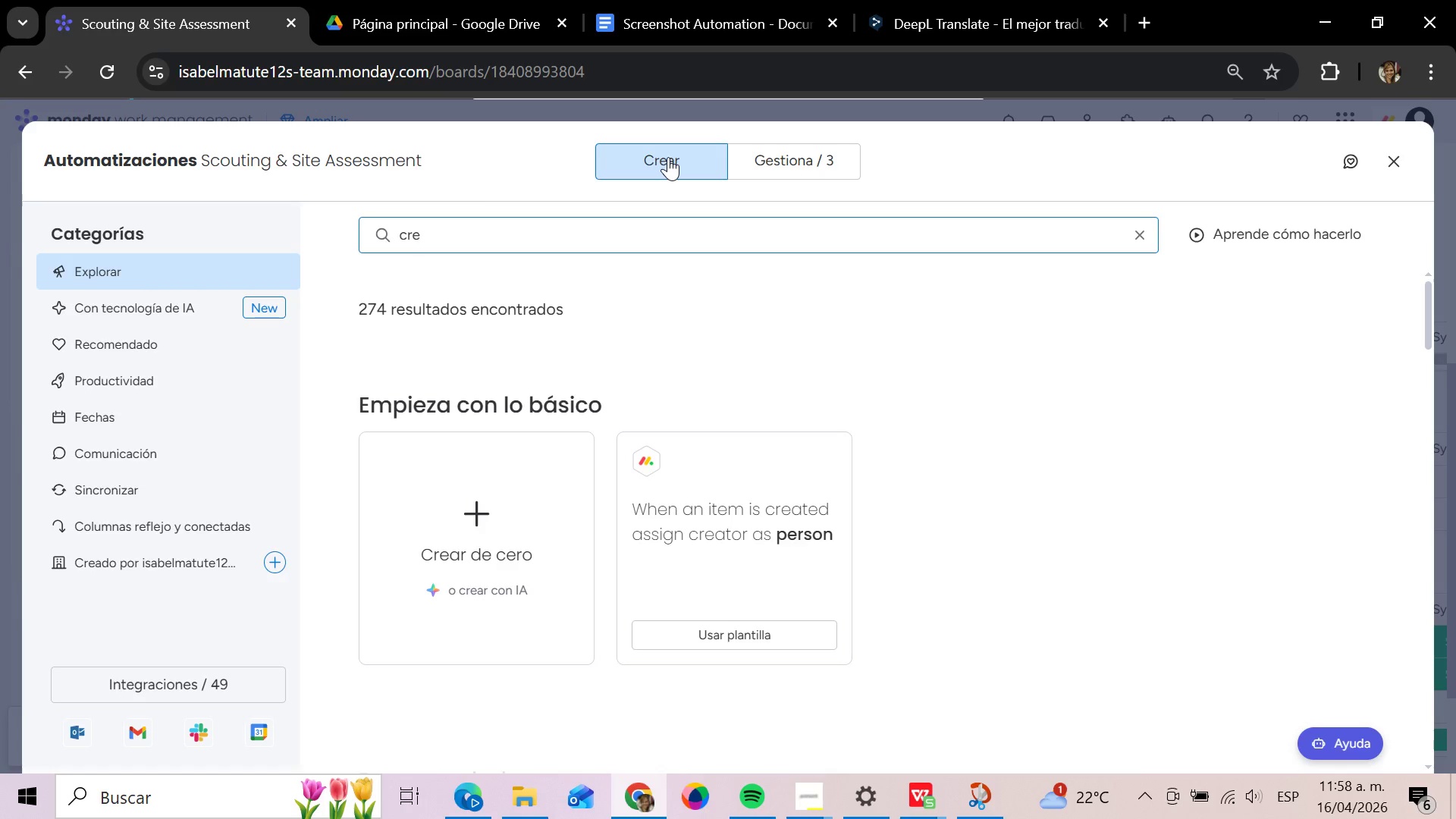 
key(Backspace)
 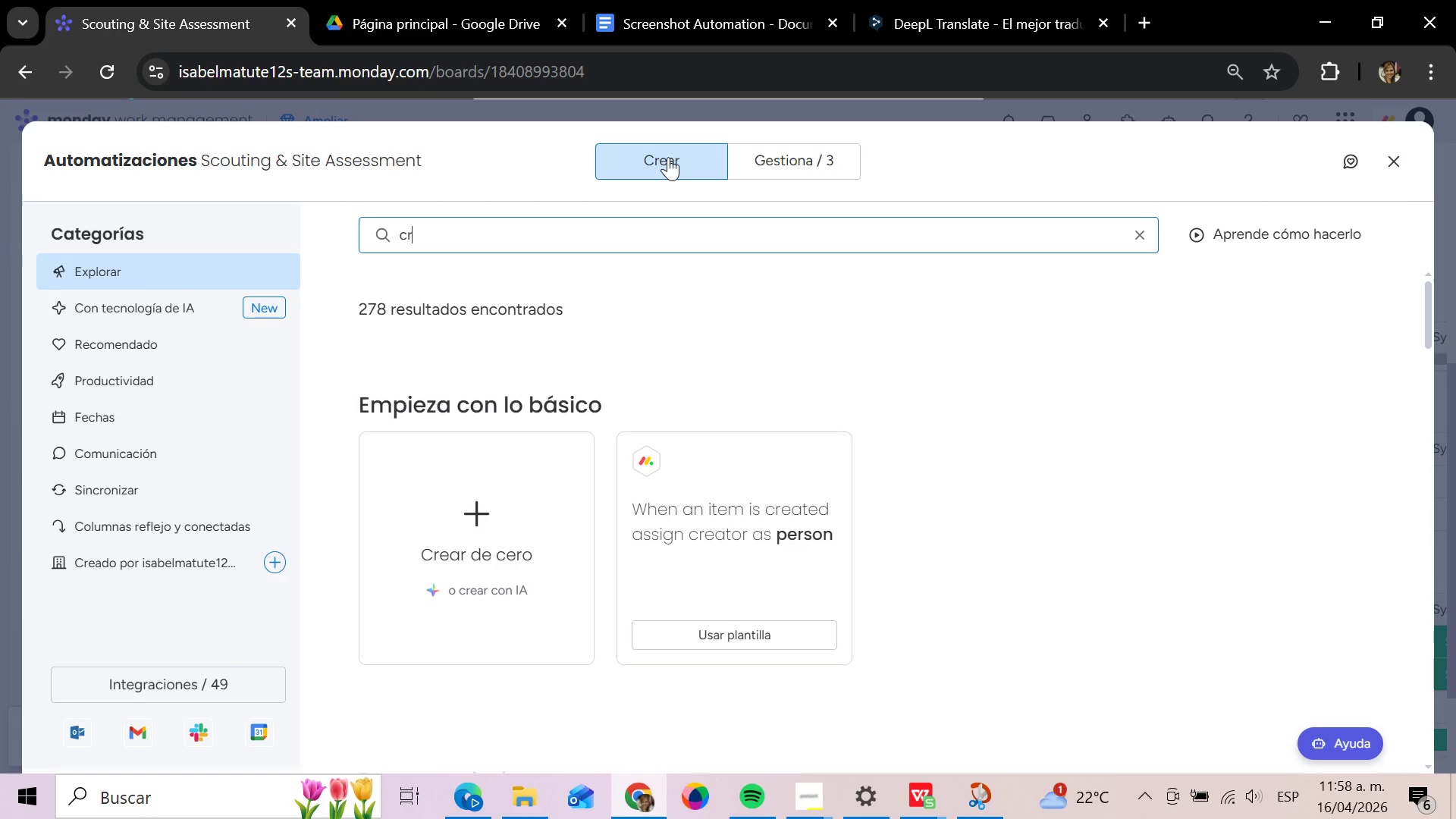 
key(Backspace)
 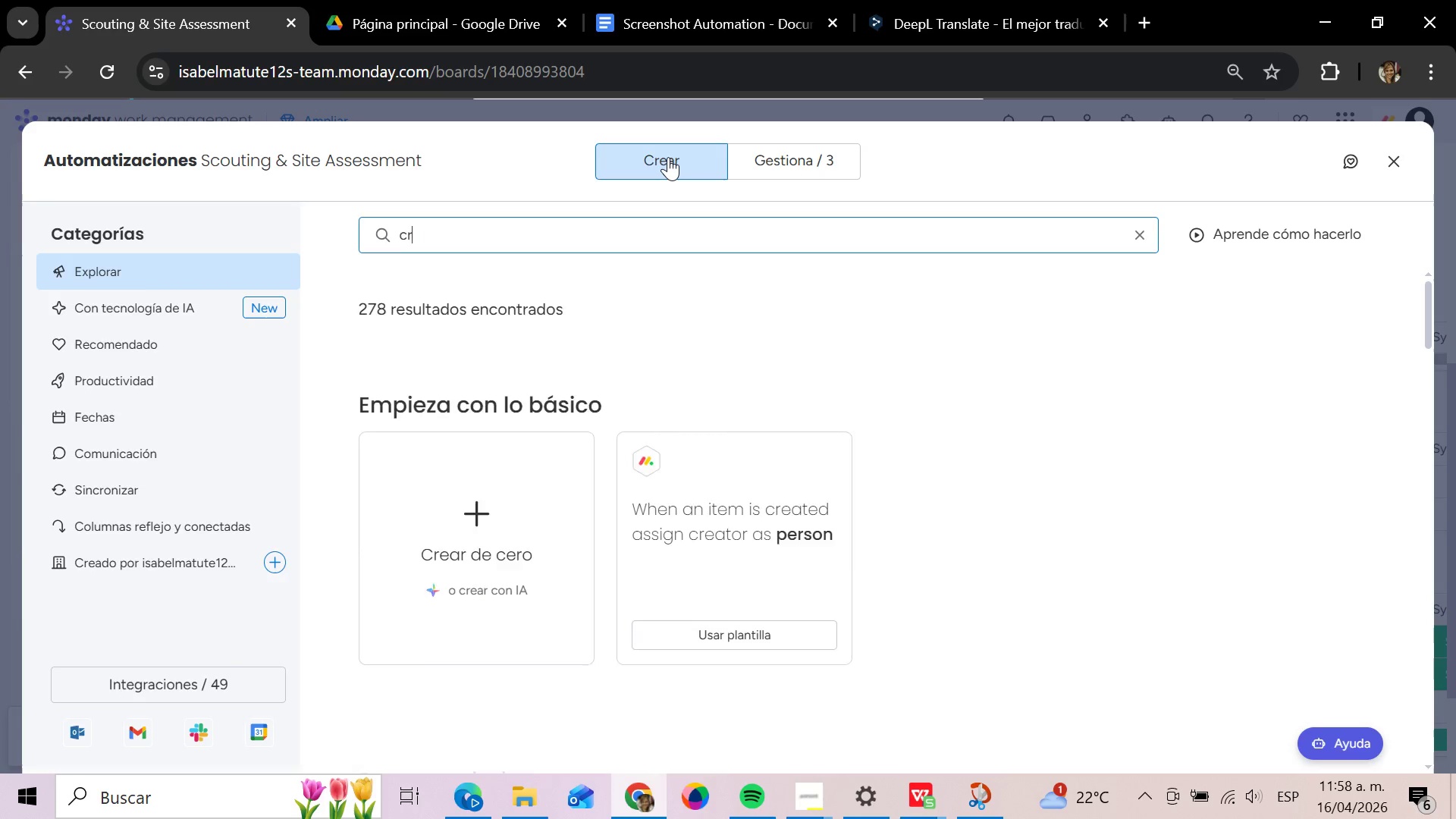 
key(Backspace)
 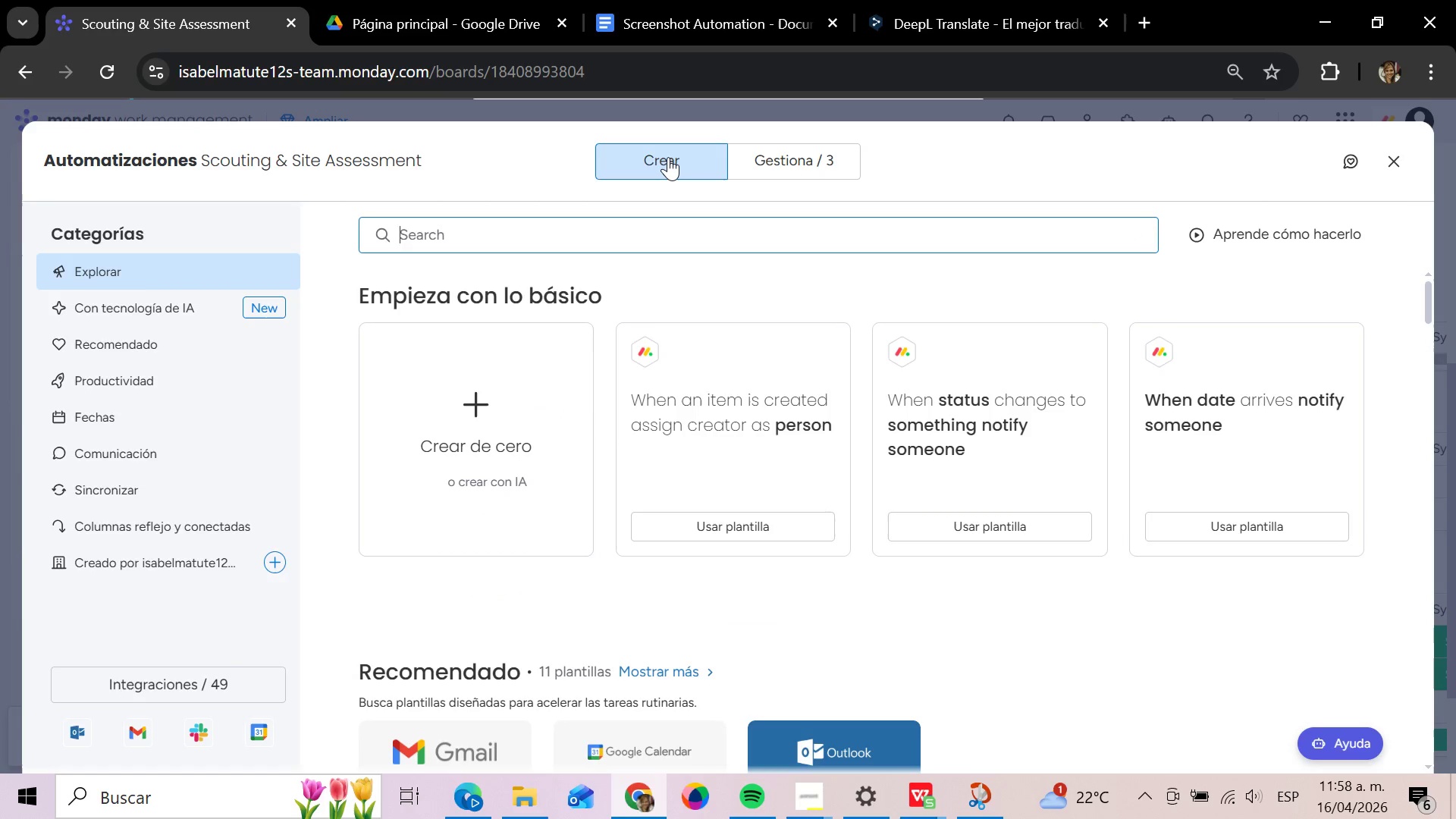 
key(Backspace)
 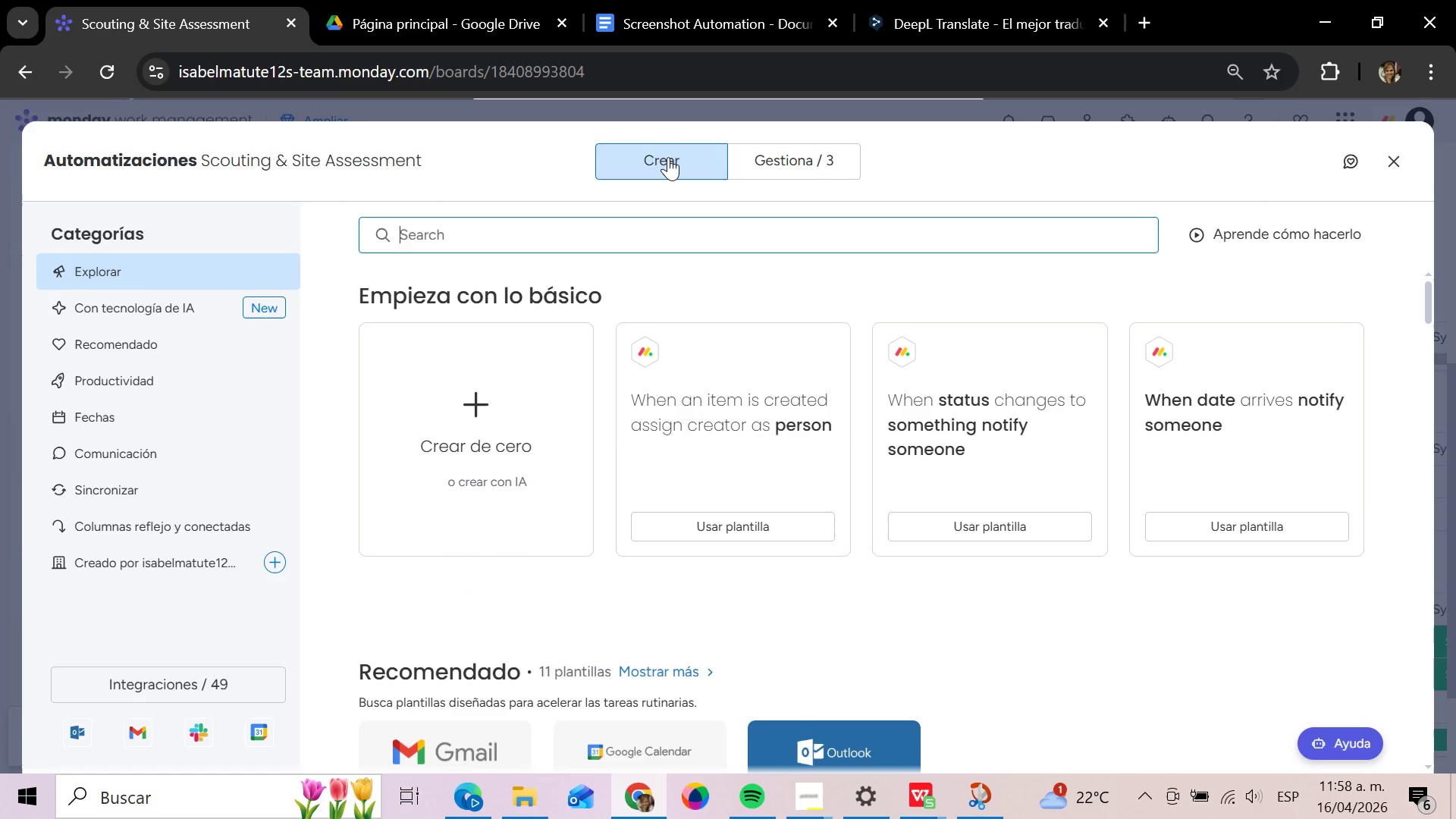 
type(when)
 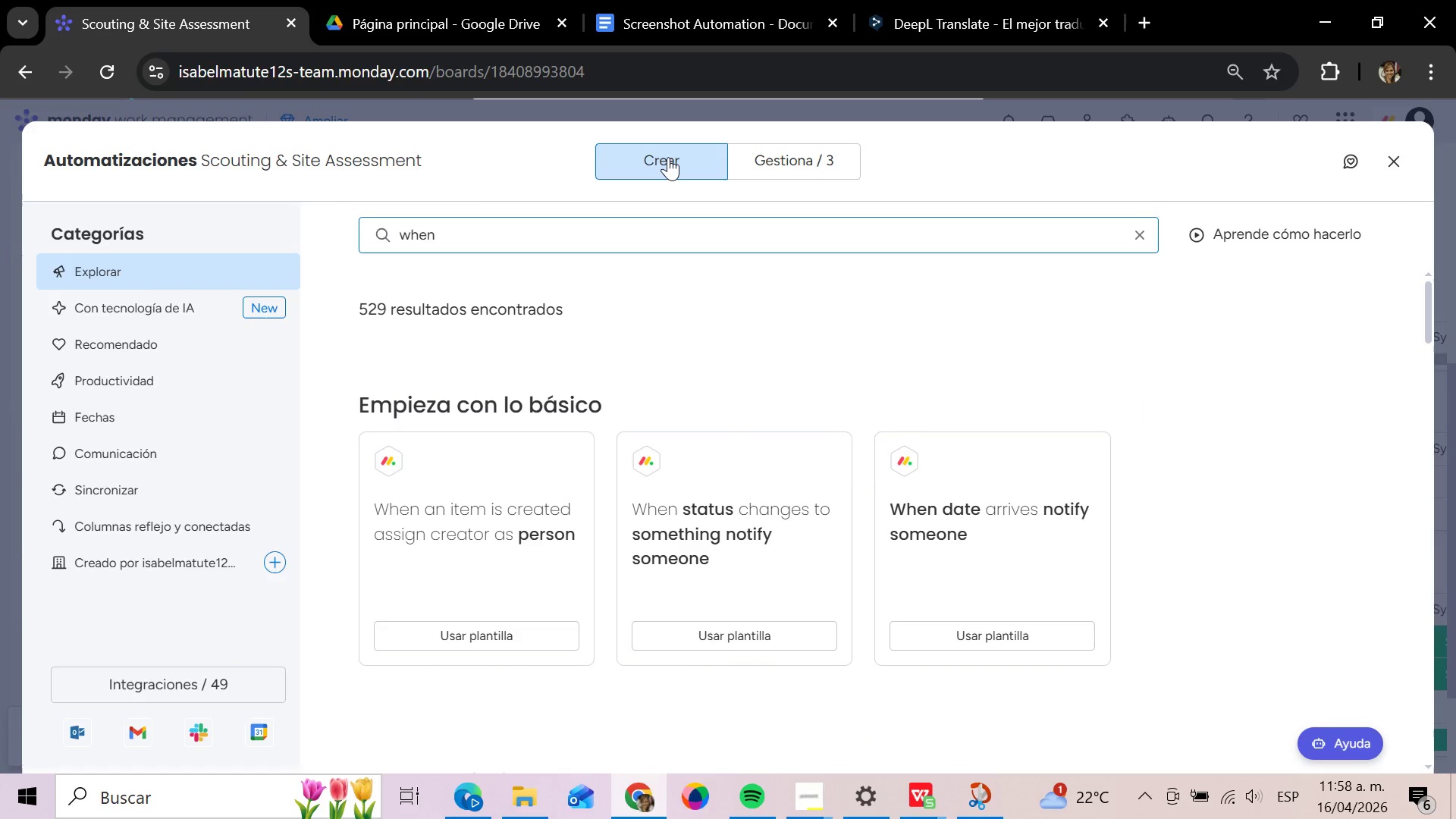 
type( status changes only )
 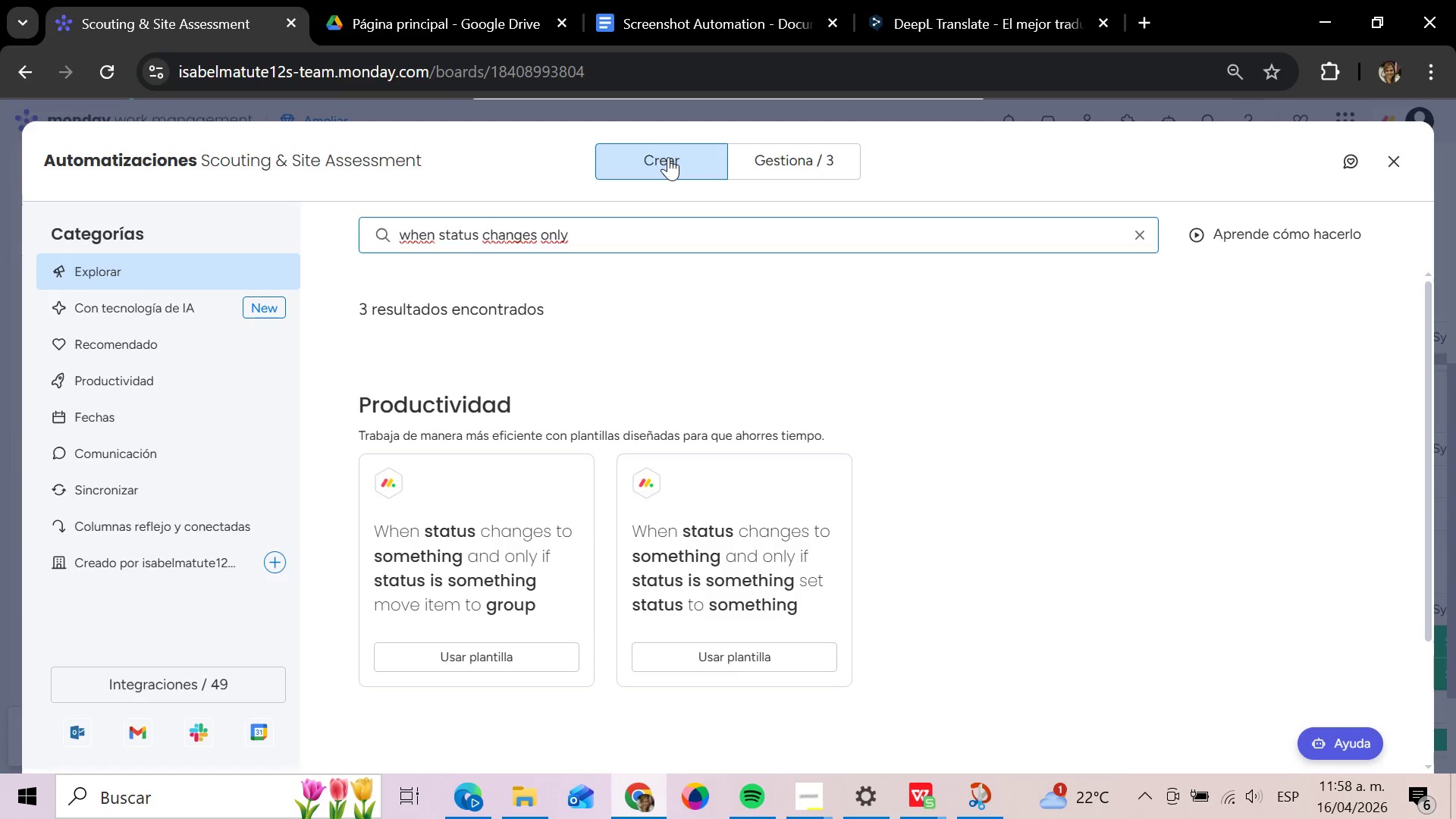 
wait(19.83)
 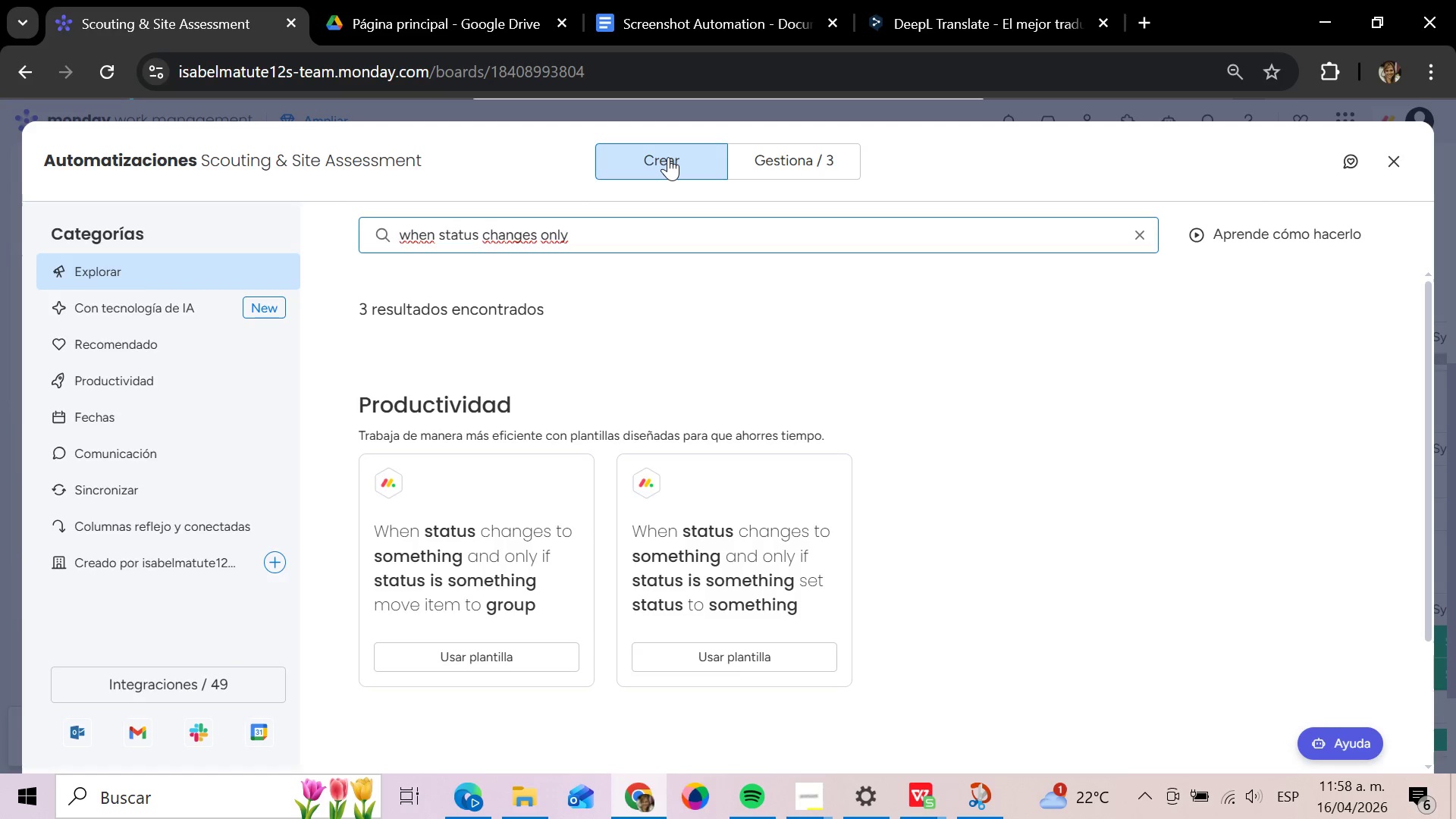 
left_click([501, 418])
 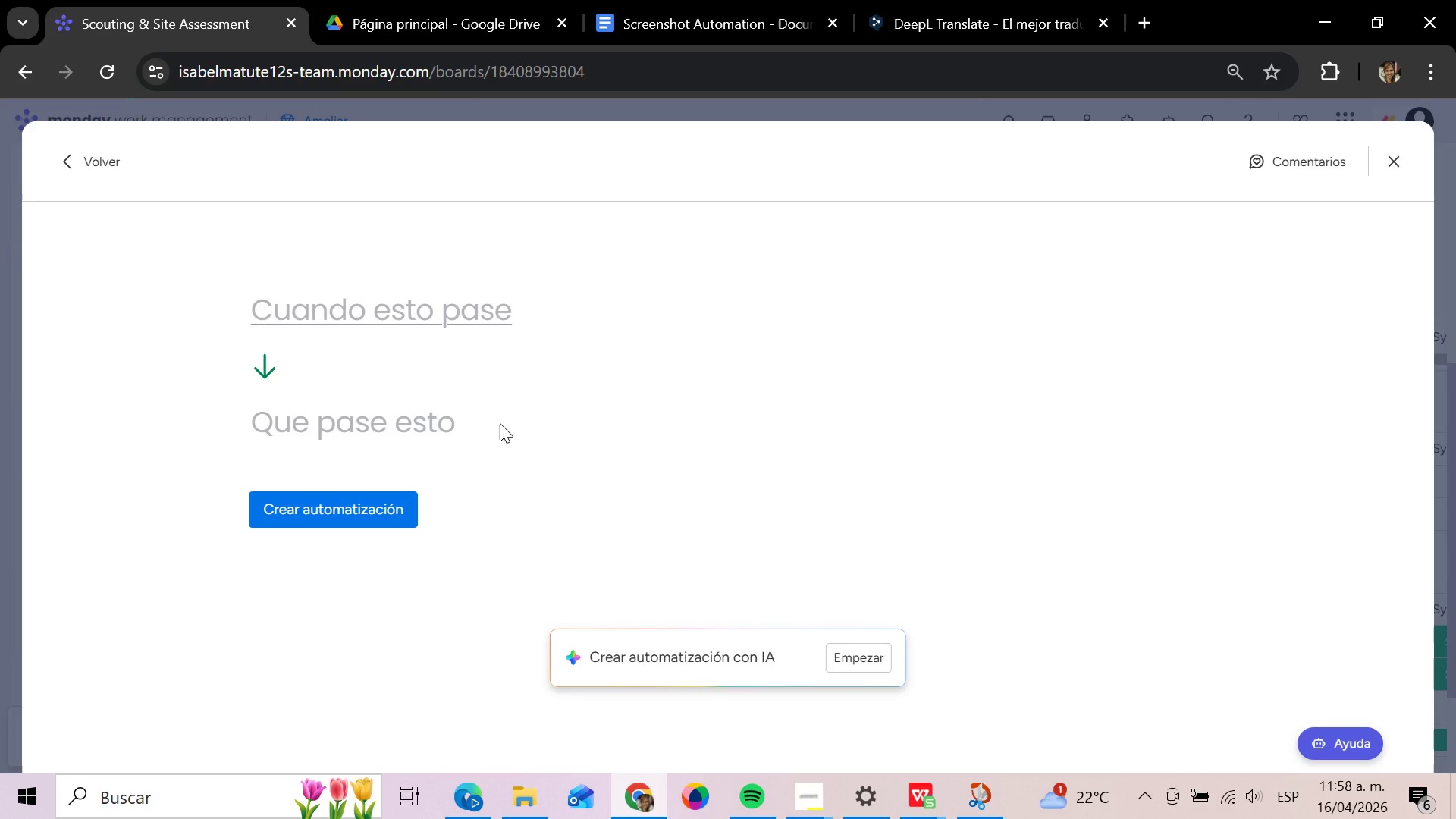 
left_click([413, 290])
 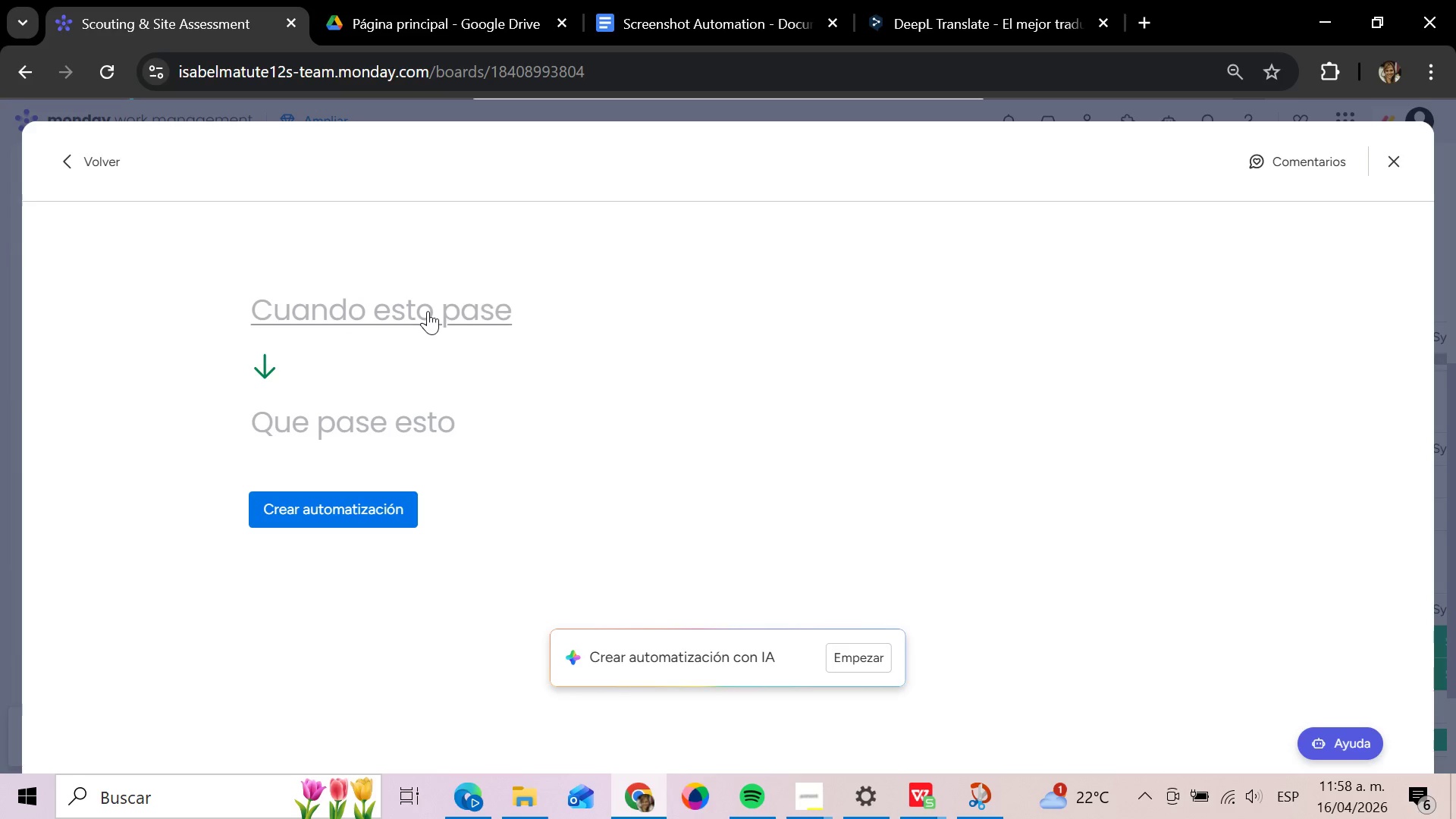 
left_click([428, 311])
 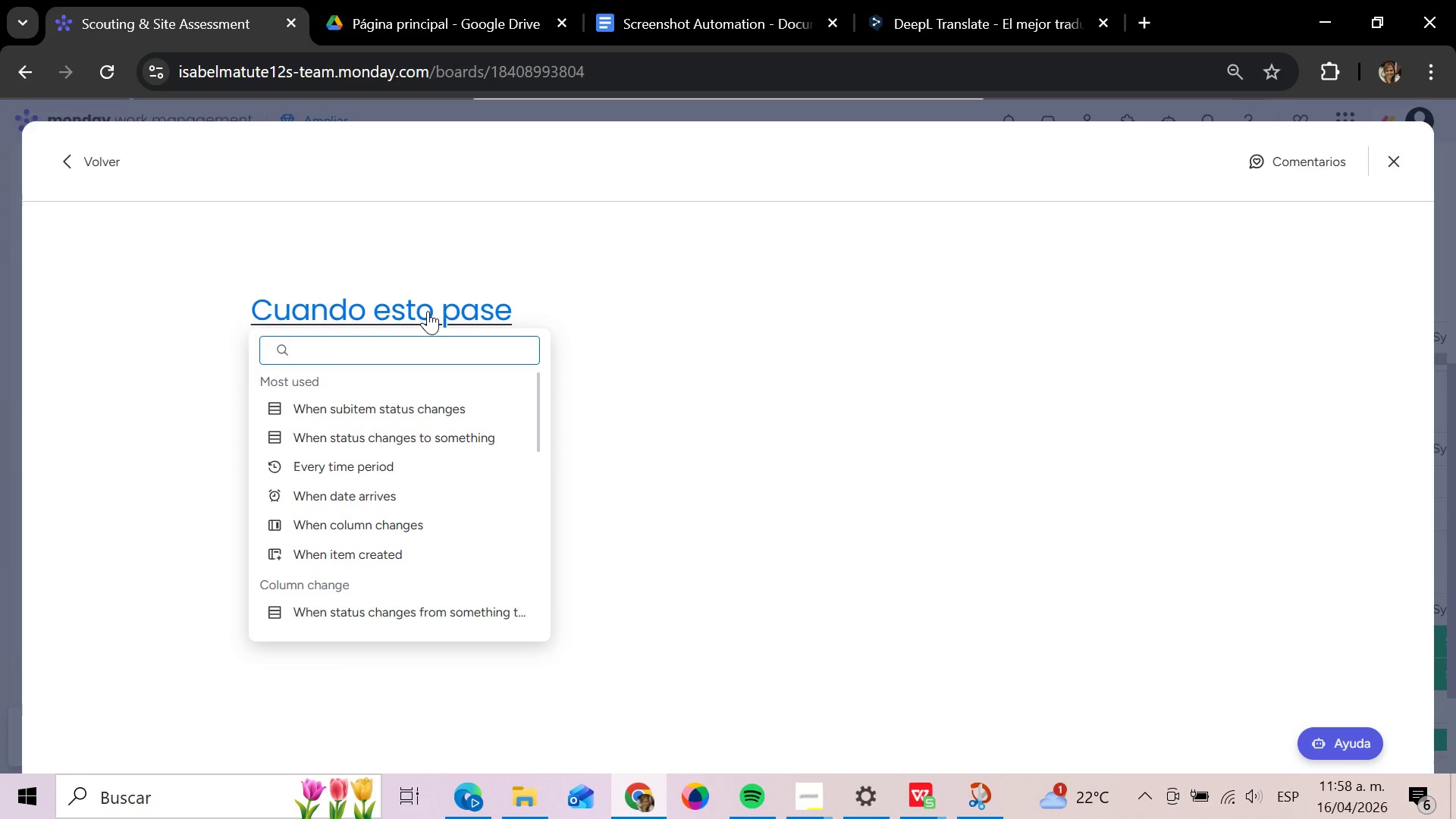 
type(when e)
key(Backspace)
type(status changes and)
 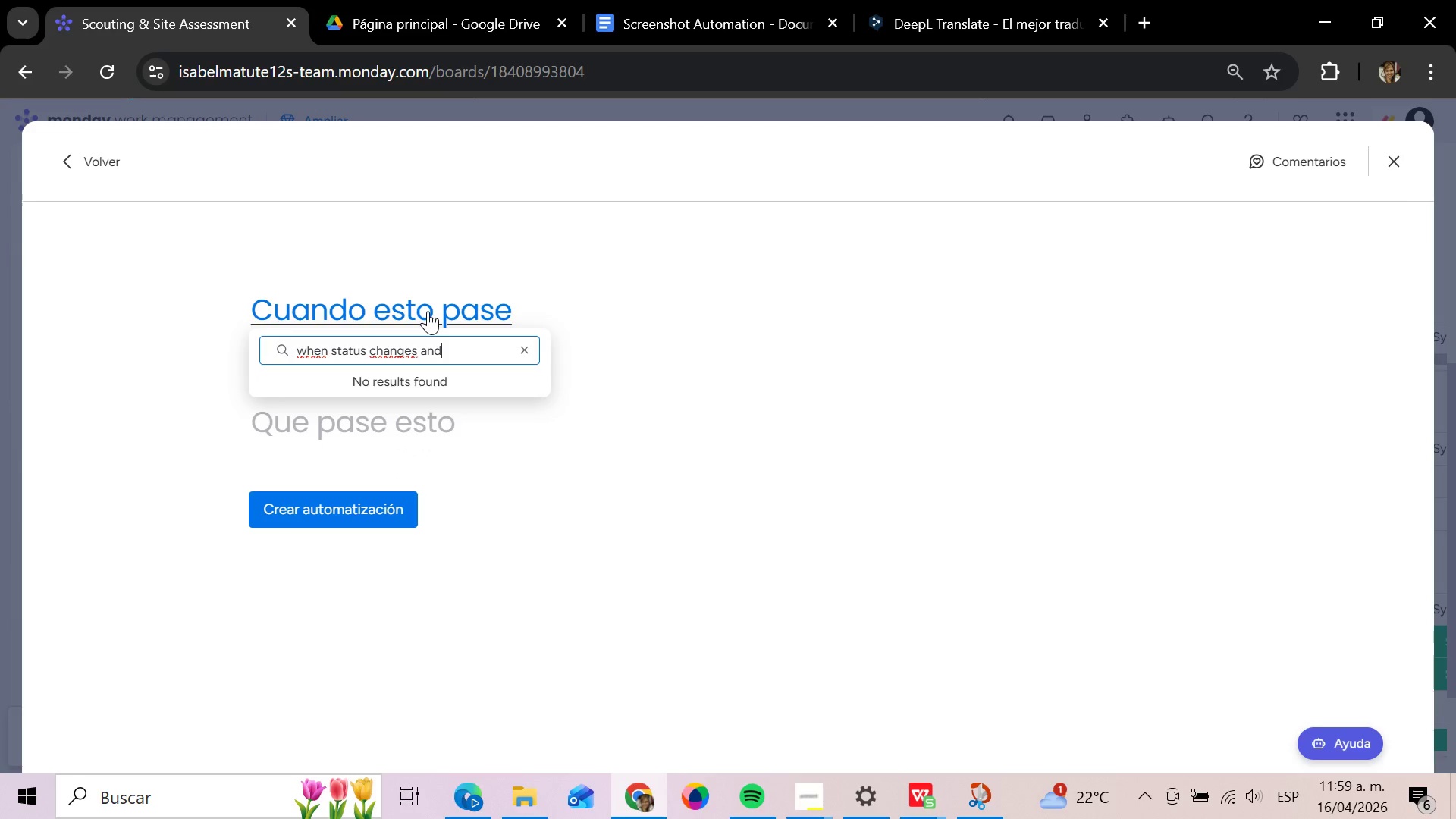 
key(Backspace)
 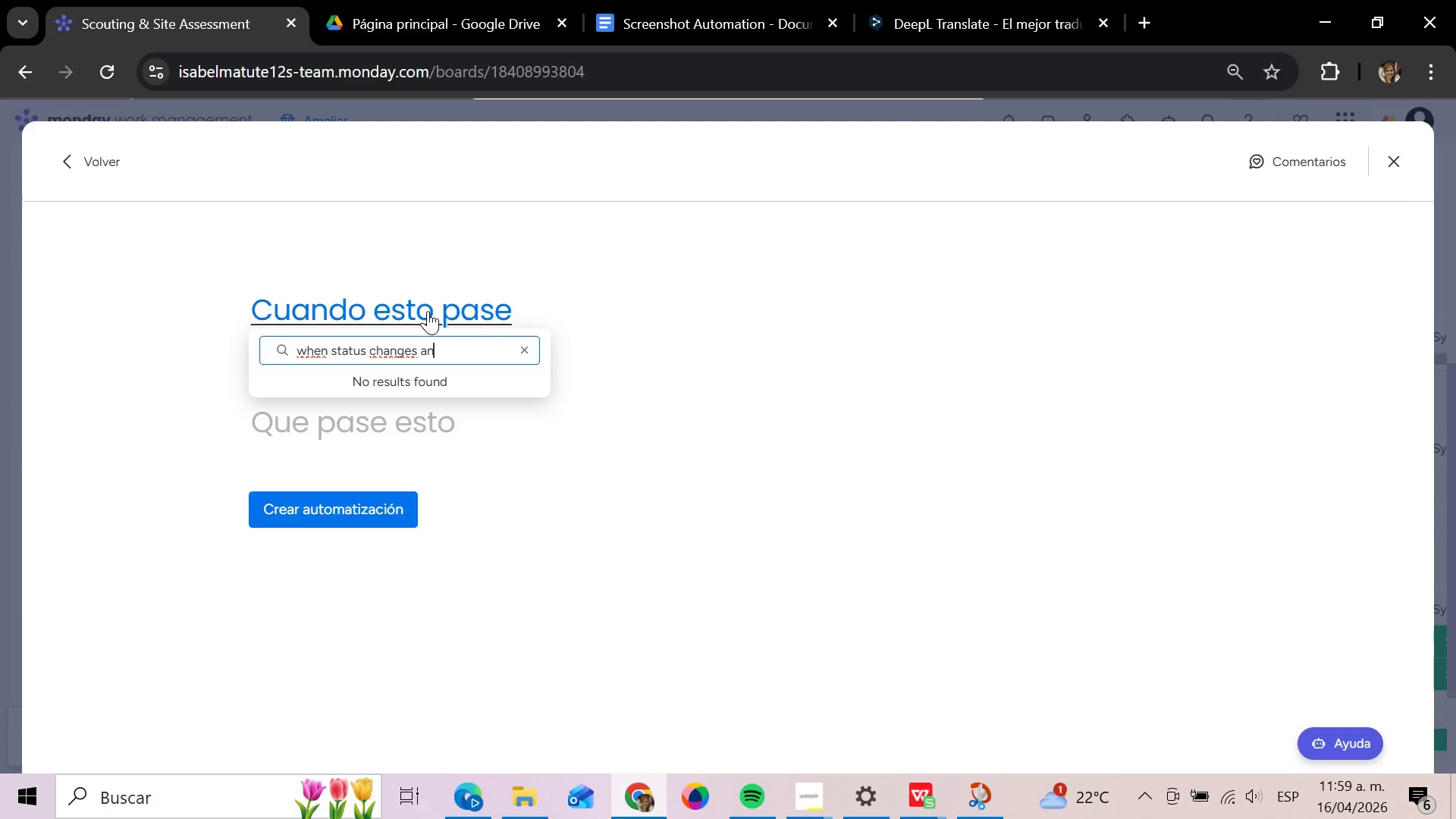 
key(Backspace)
 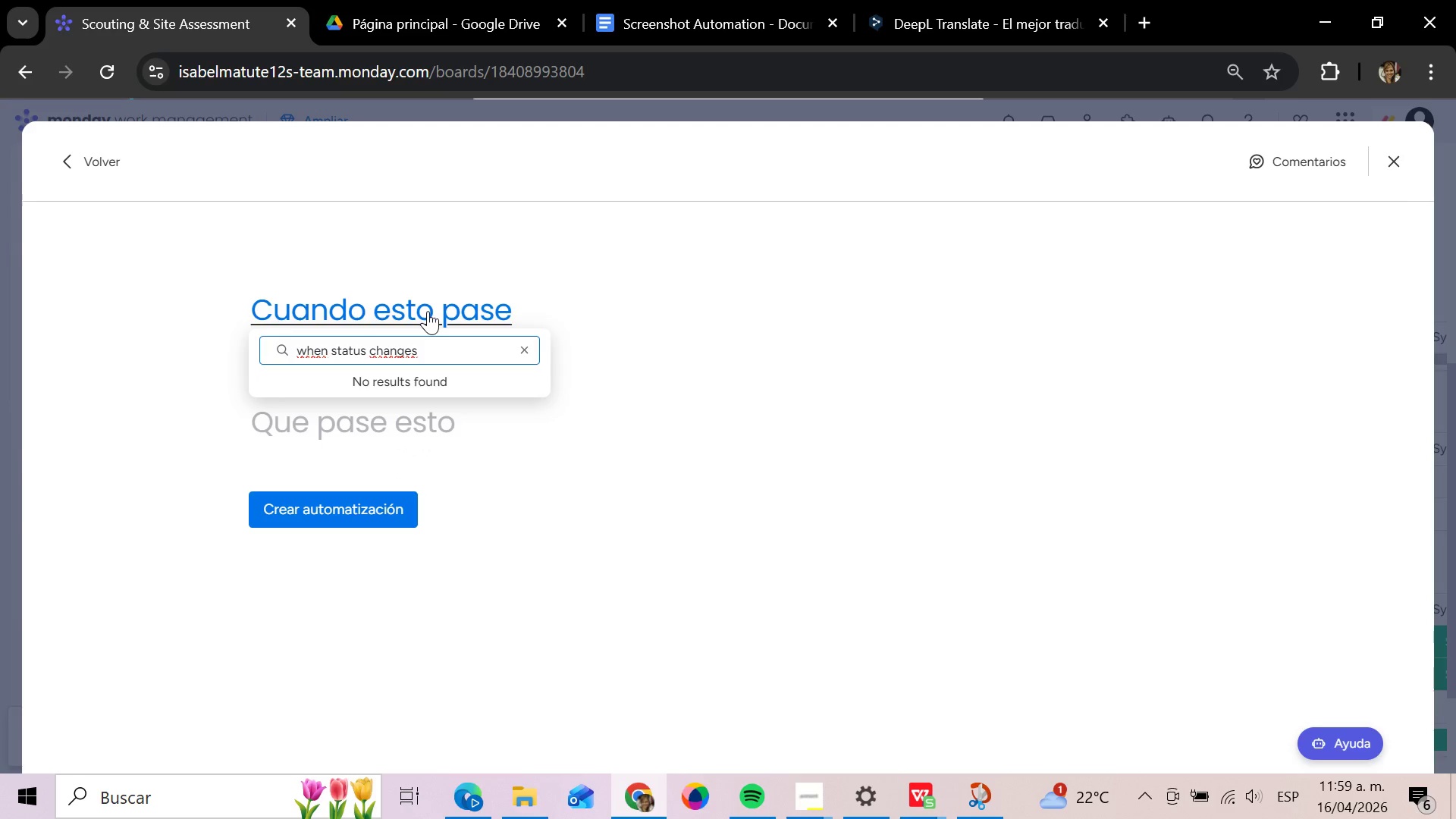 
key(Backspace)
 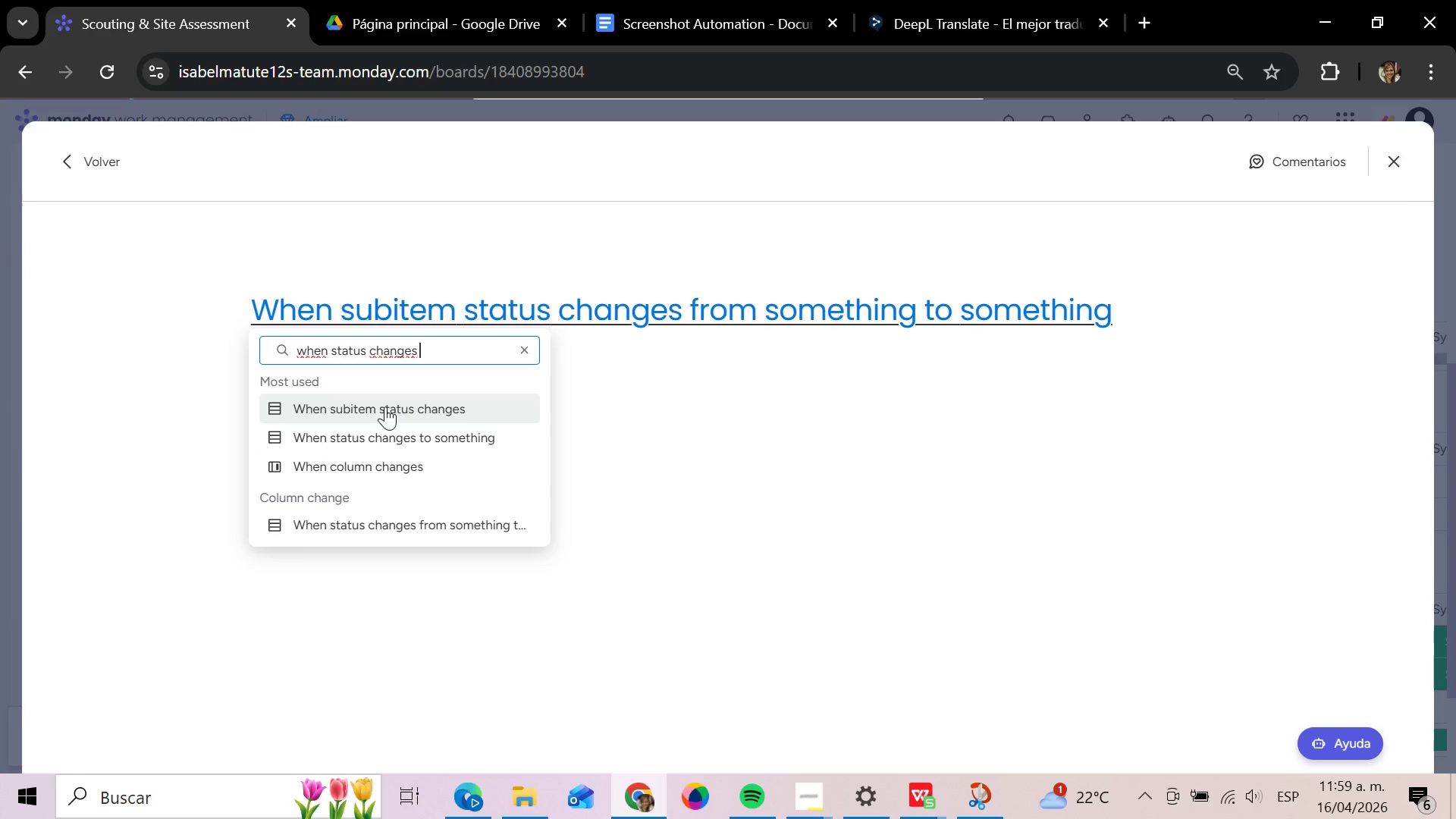 
wait(31.88)
 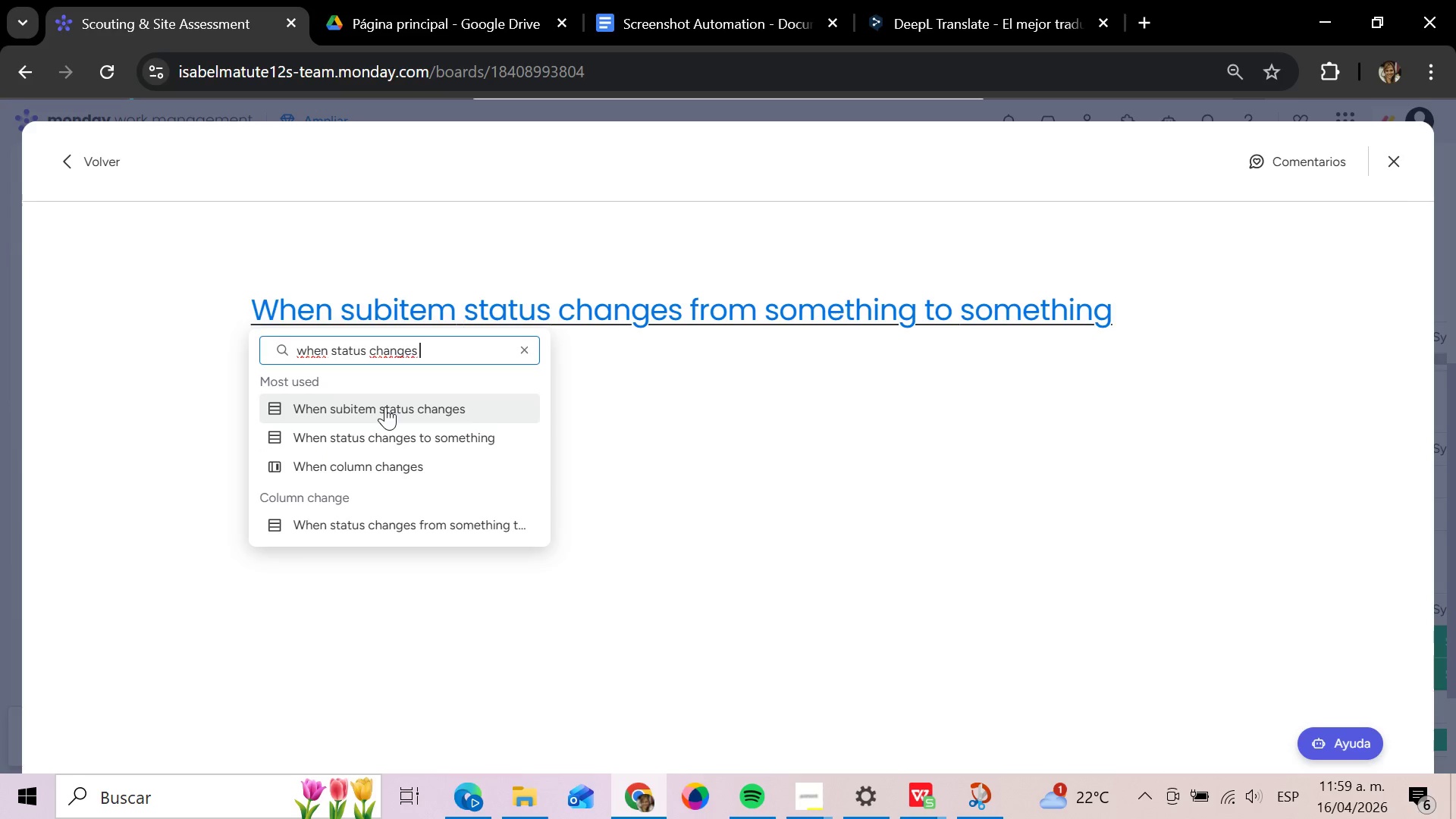 
left_click([381, 408])
 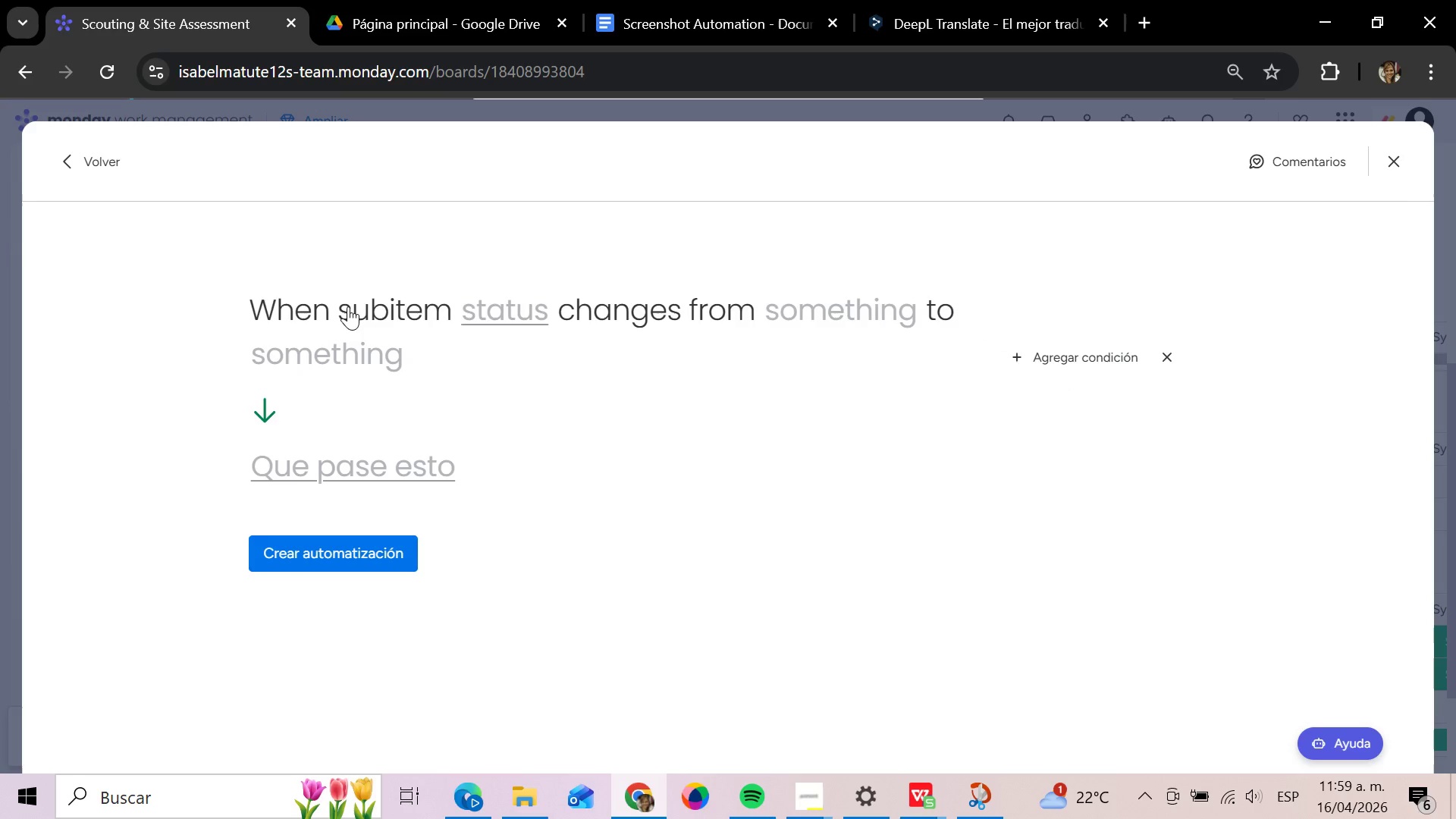 
wait(10.38)
 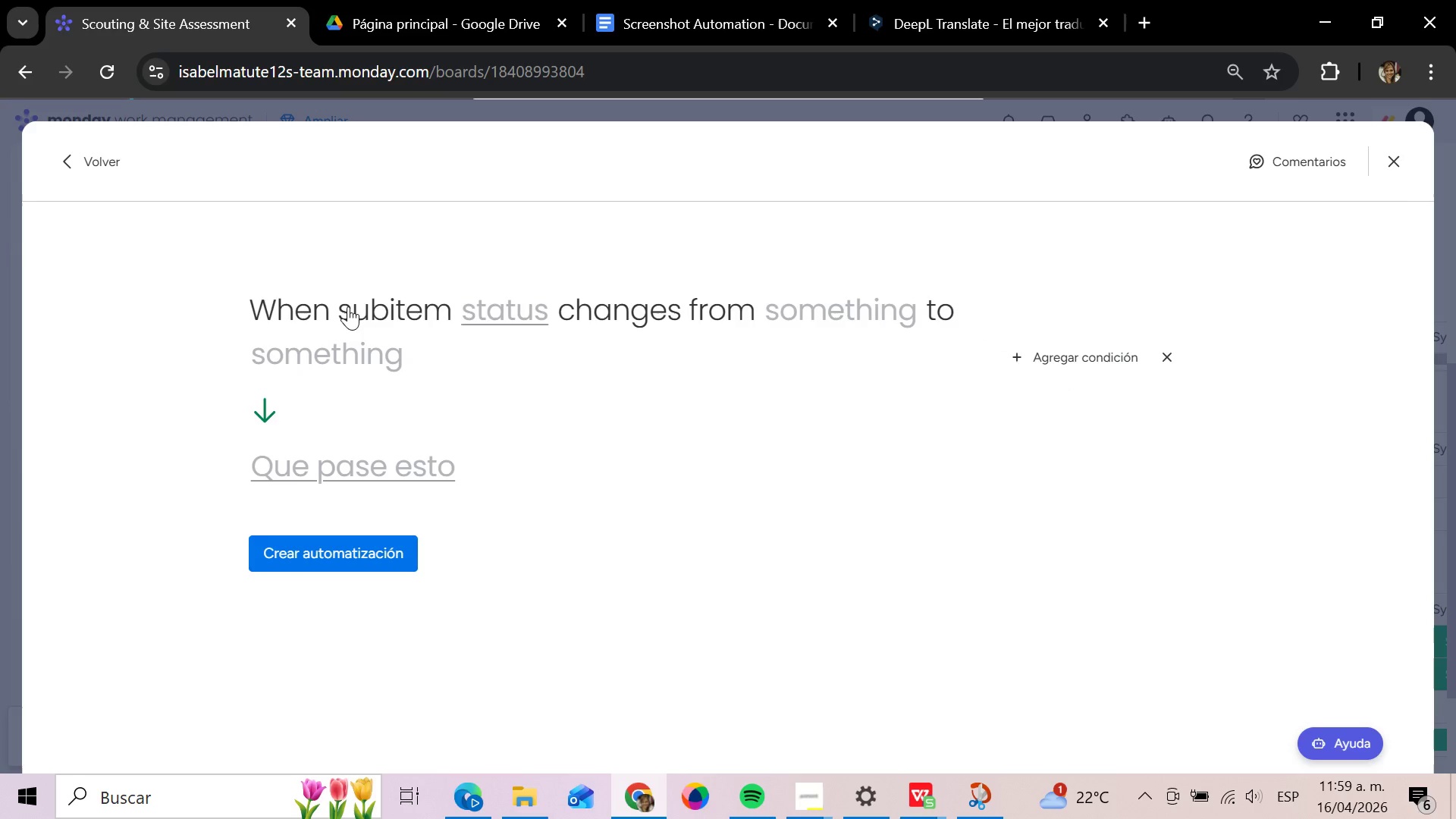 
left_click([830, 508])
 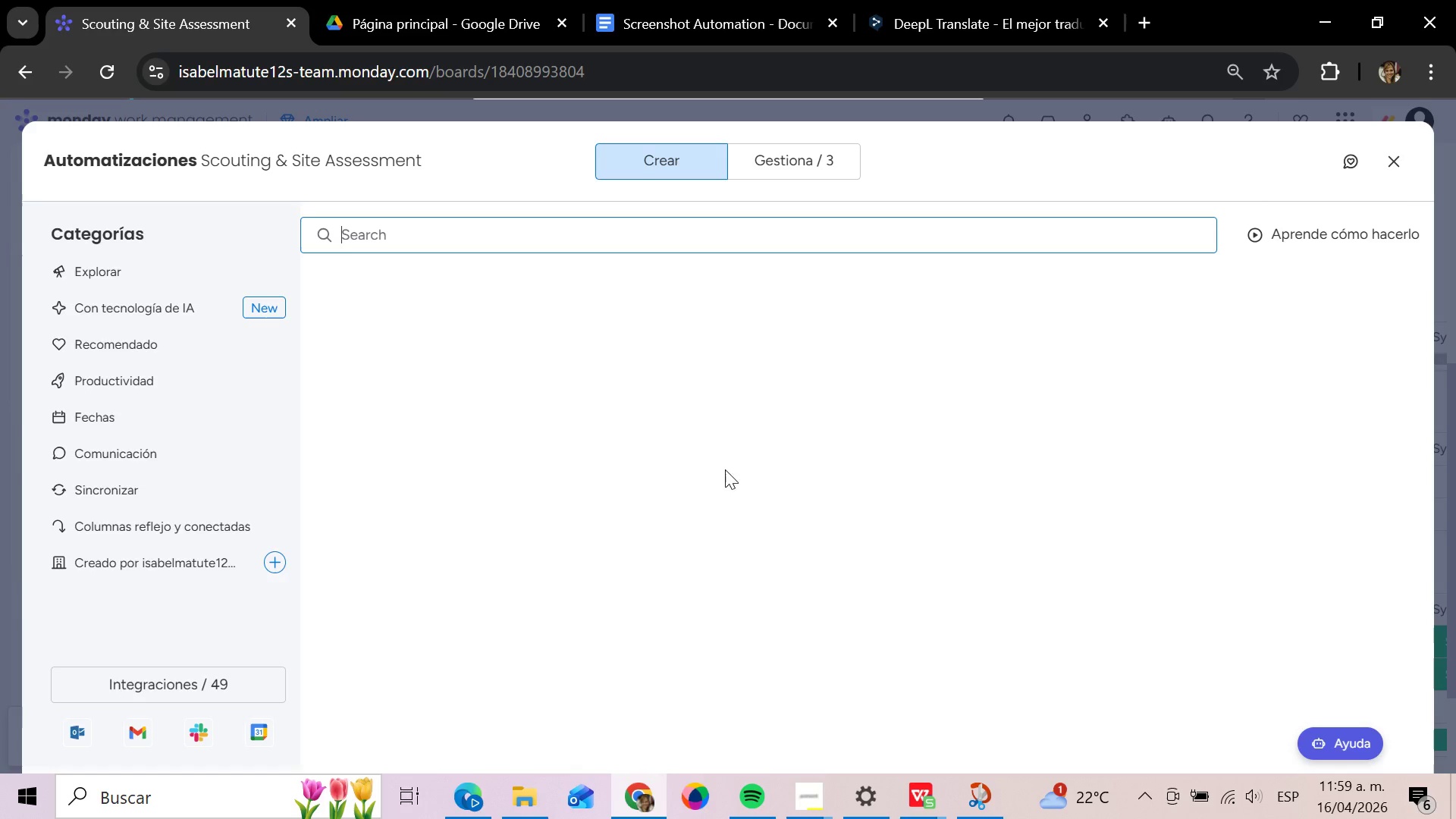 
mouse_move([564, 353])
 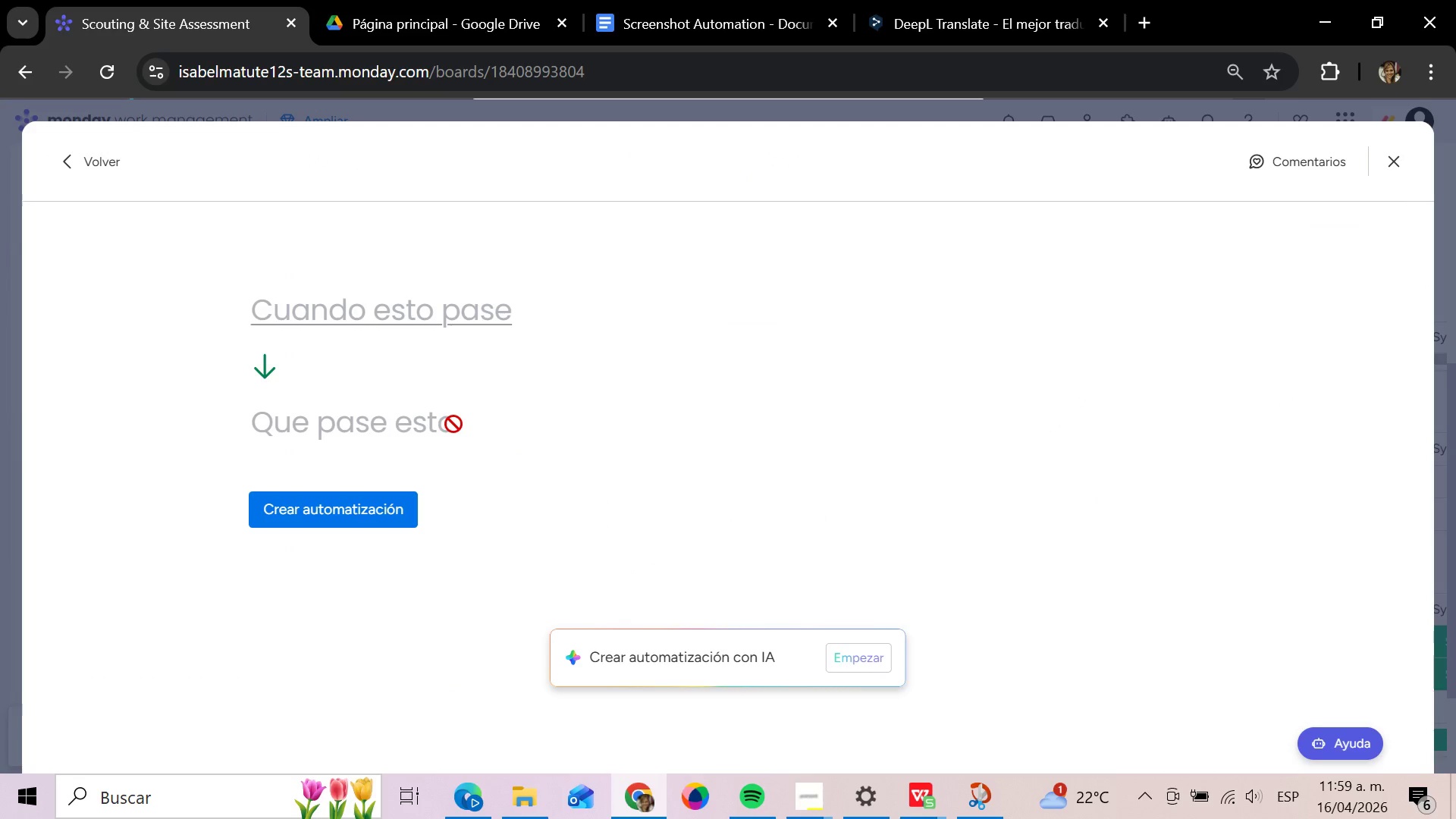 
left_click([391, 308])
 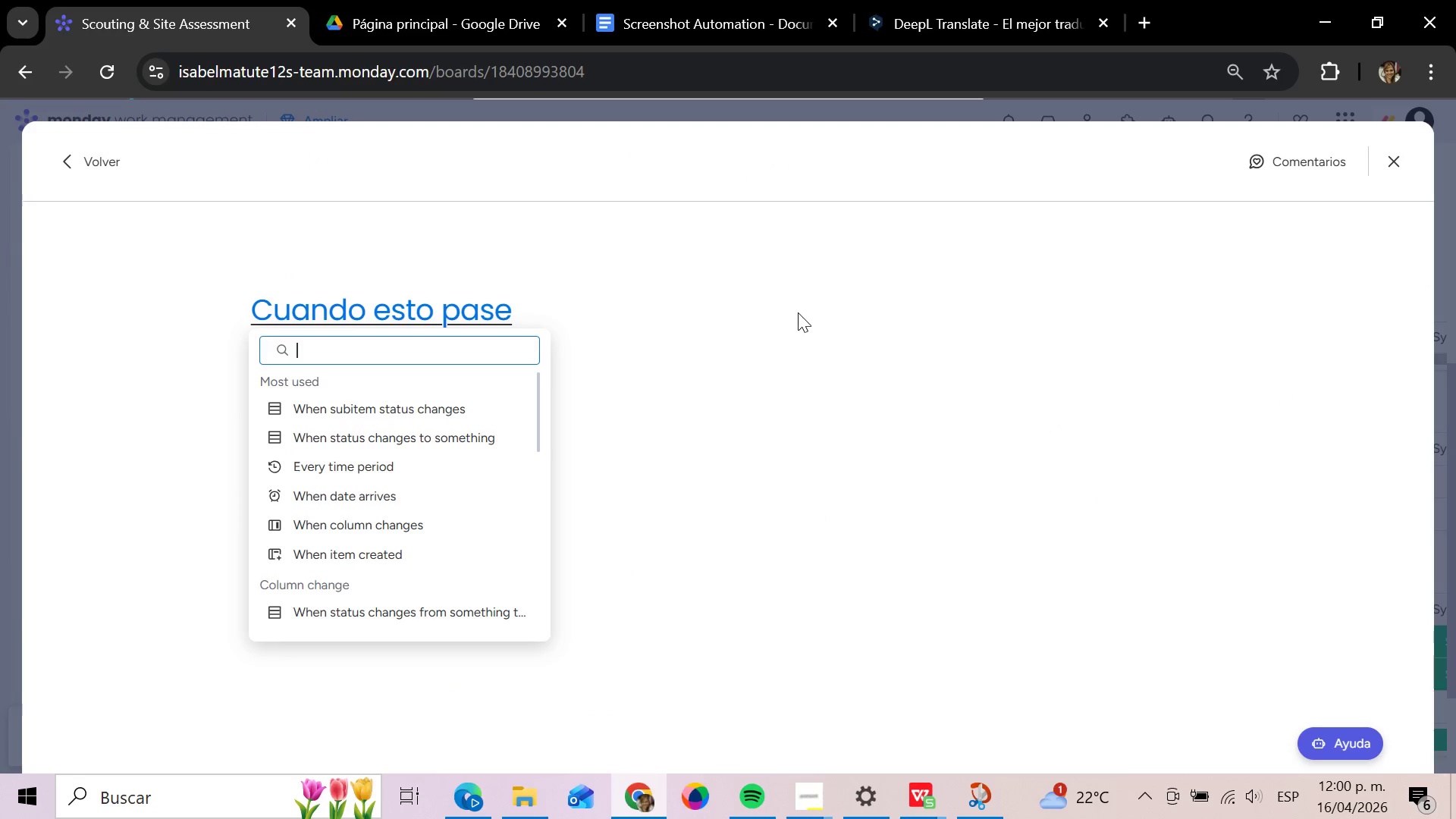 
type(when status)
 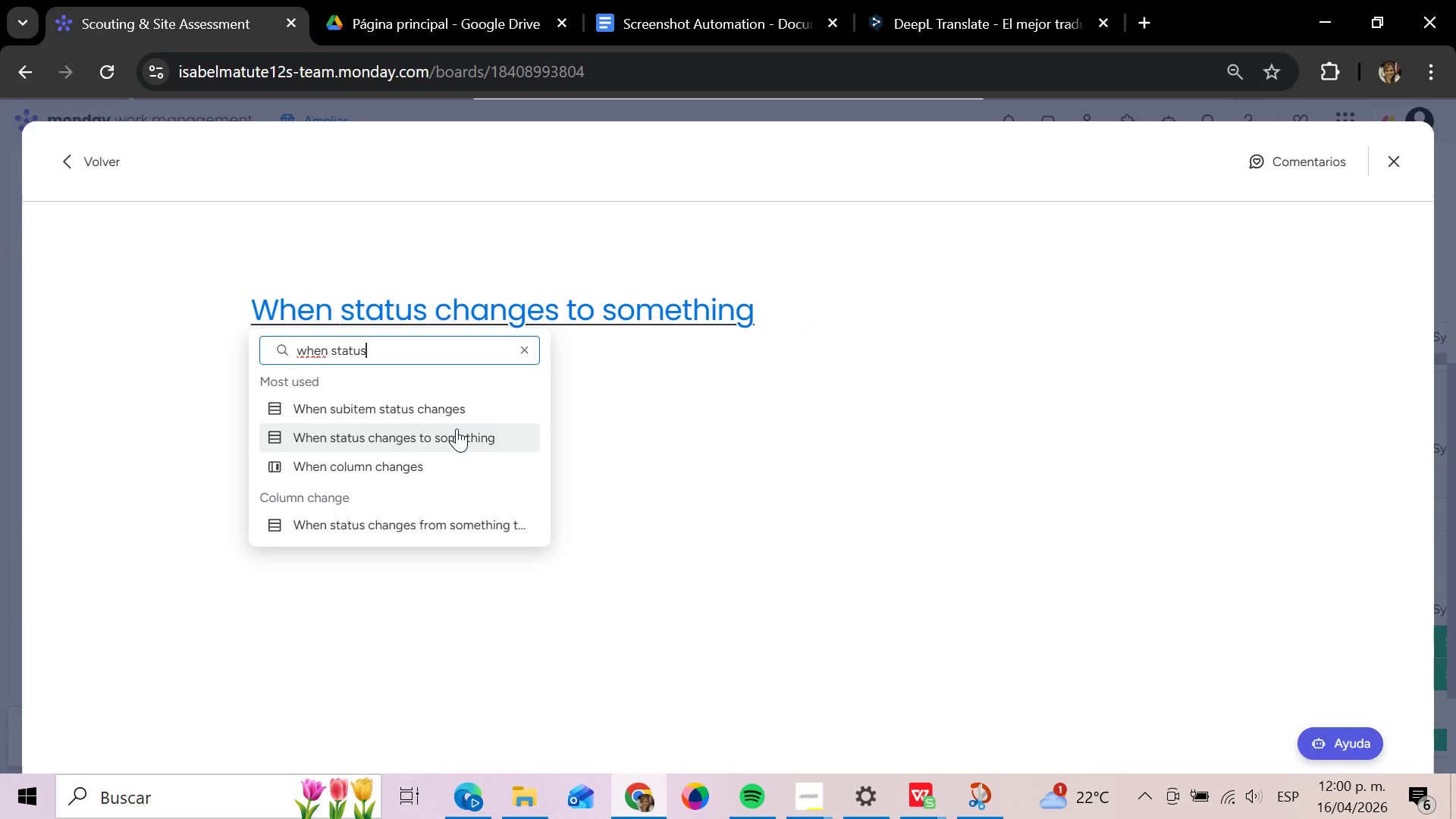 
wait(10.22)
 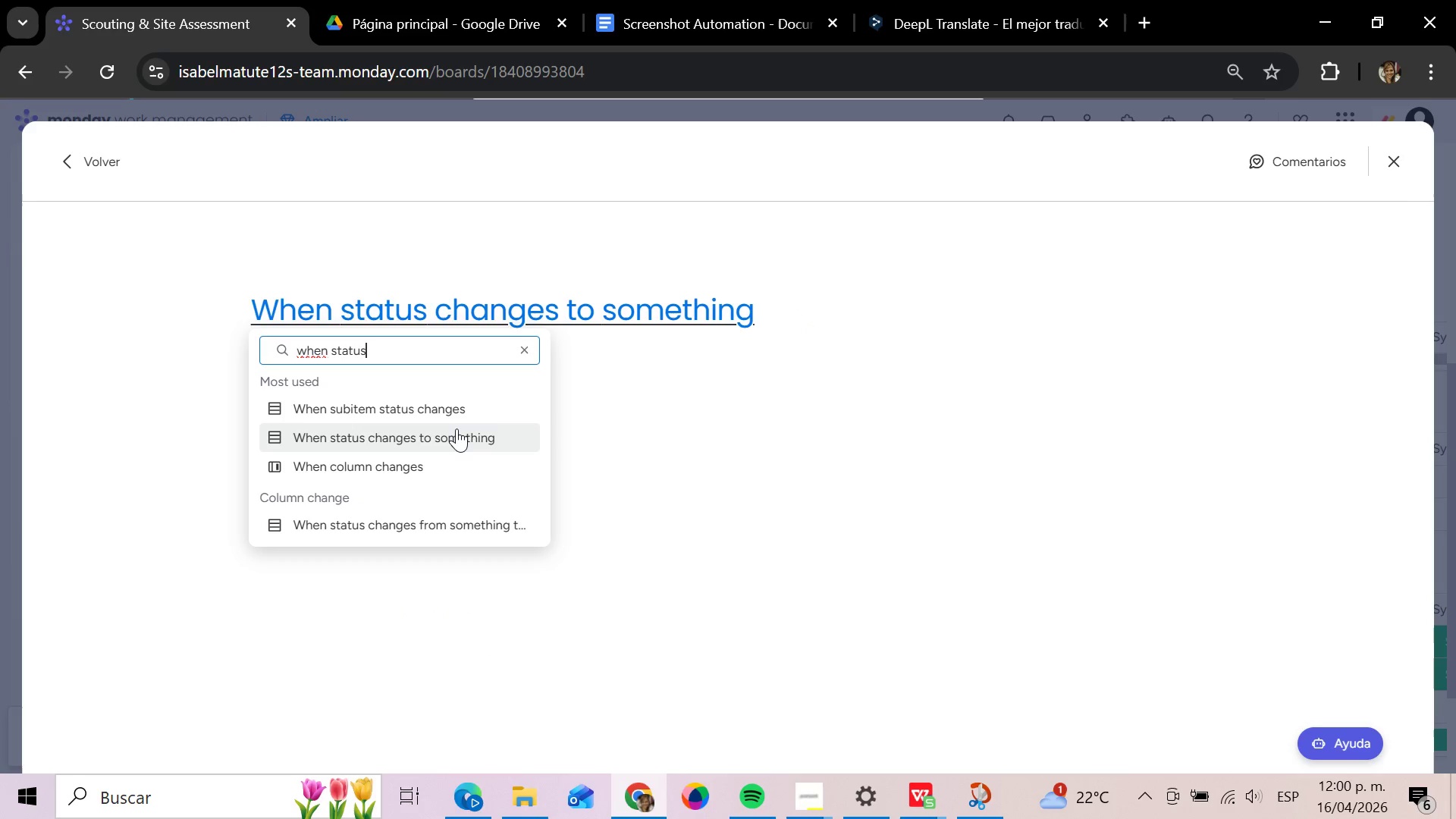 
left_click([457, 428])
 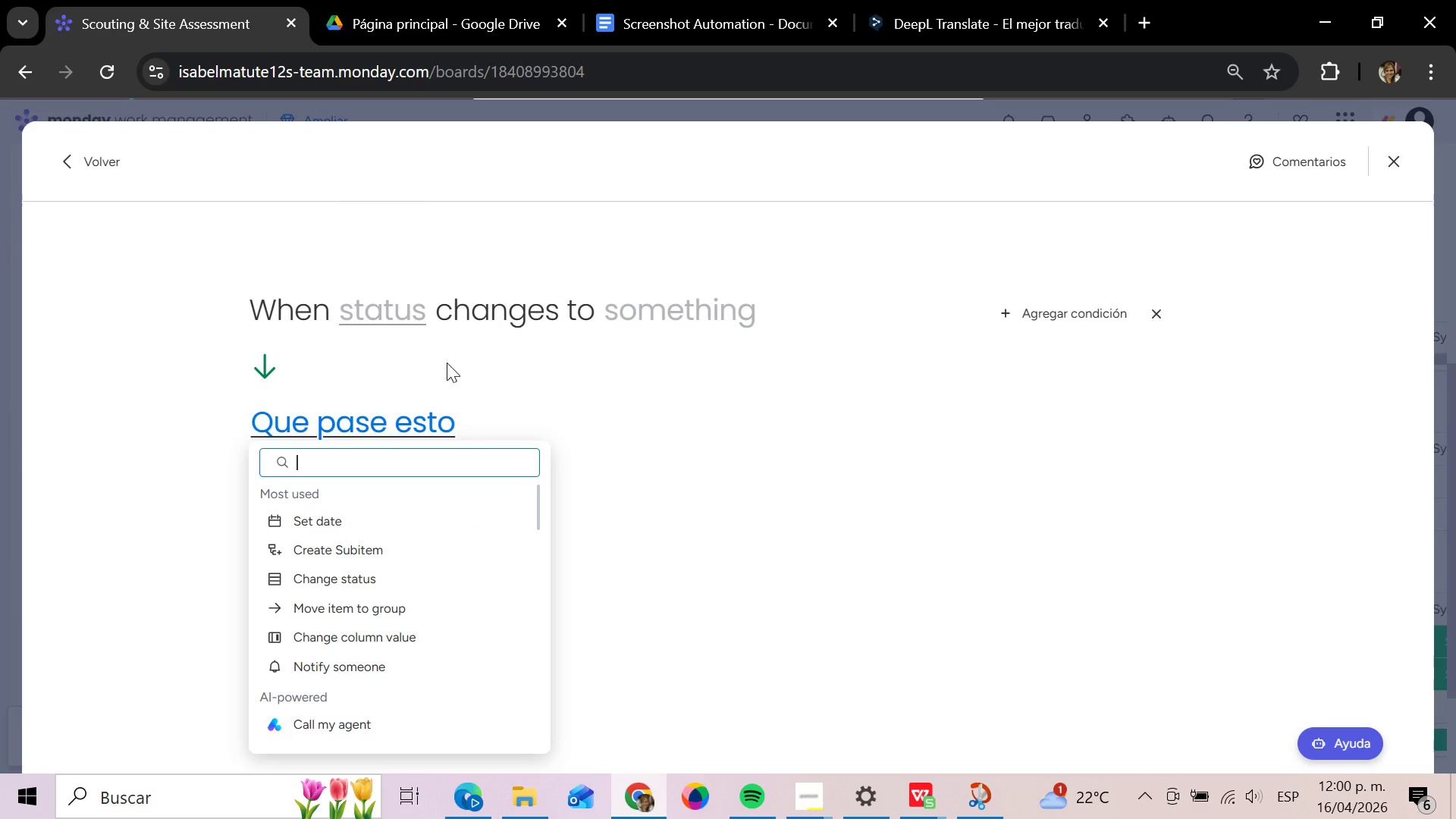 
left_click([392, 315])
 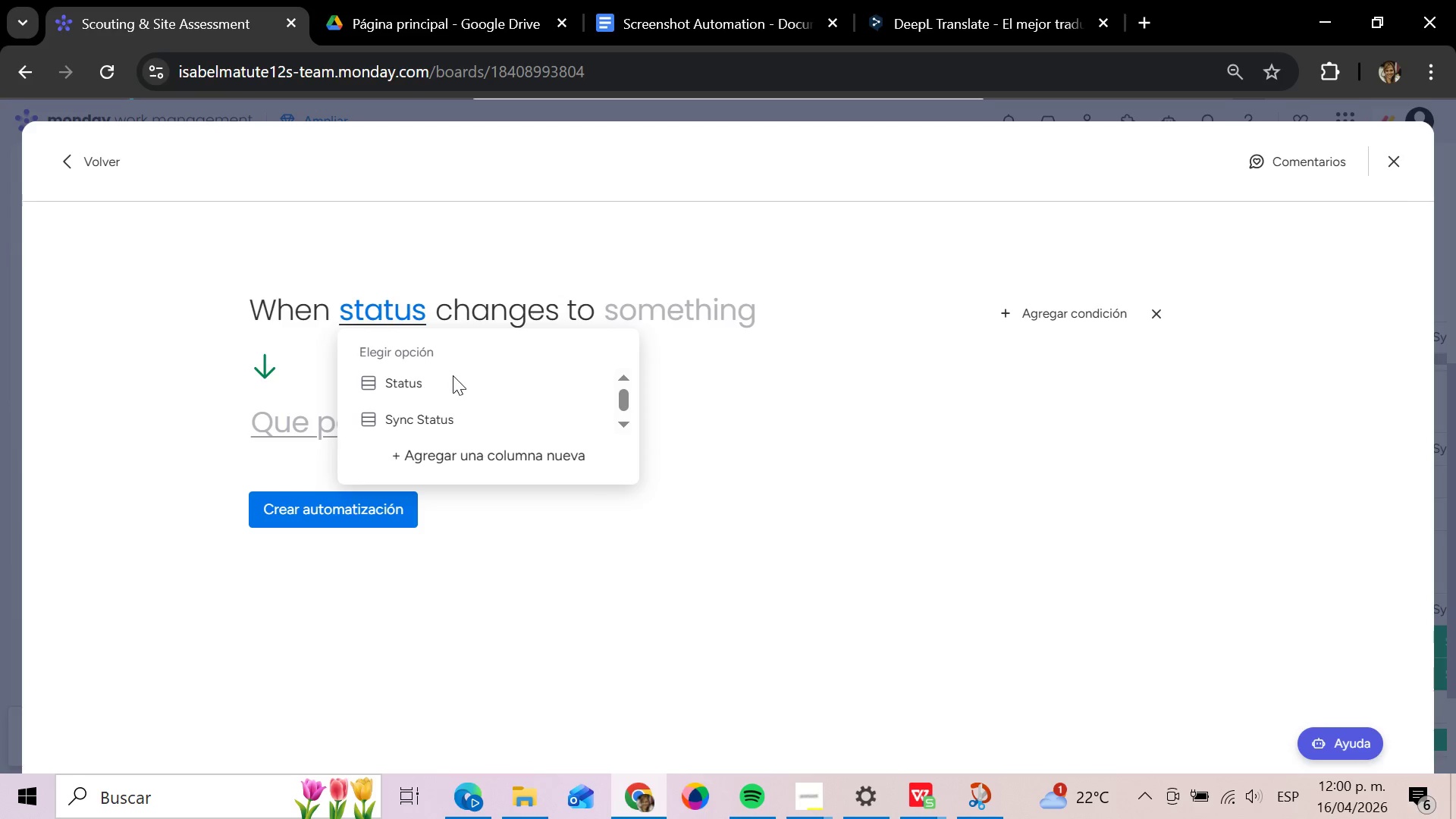 
left_click([431, 390])
 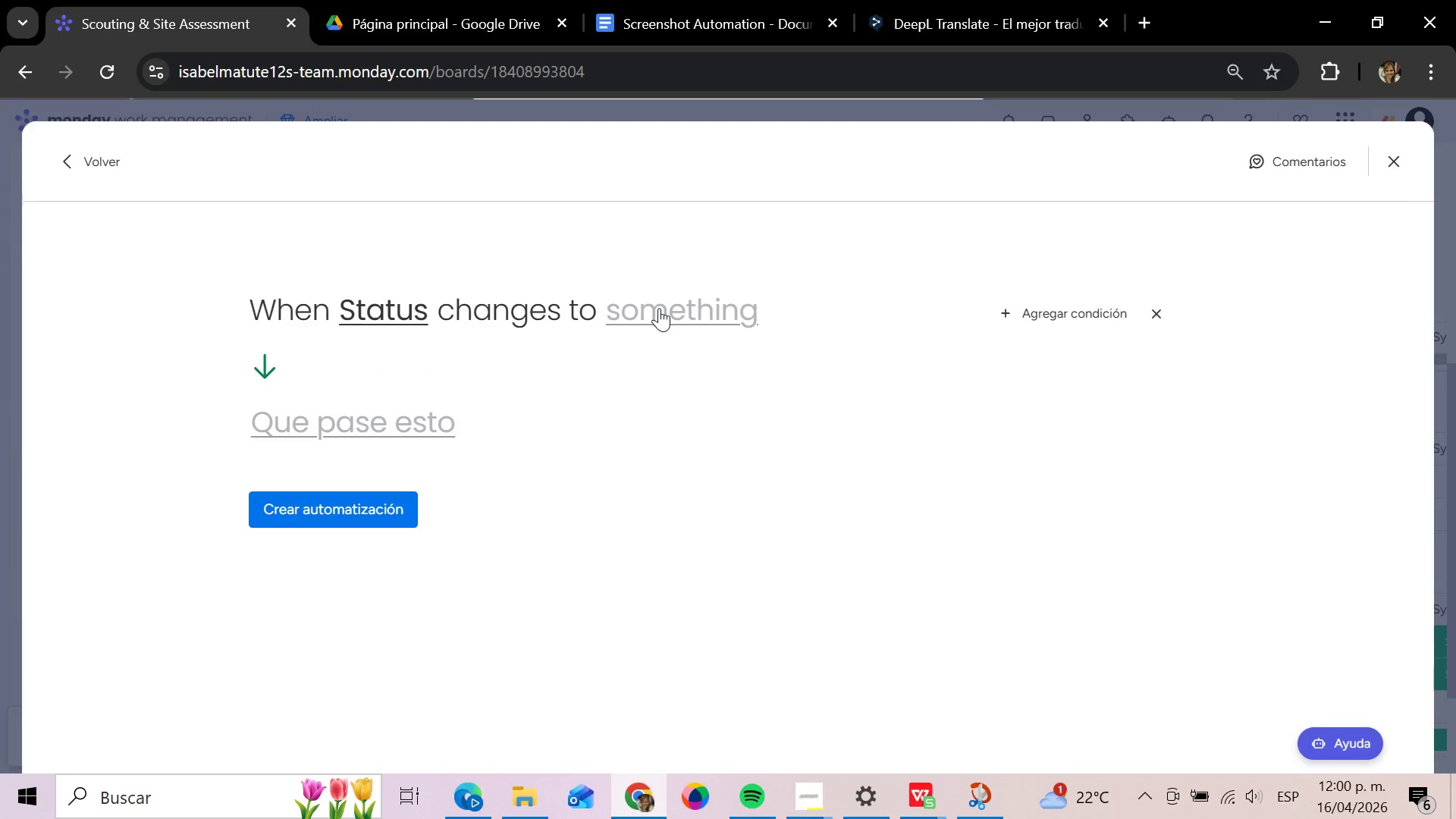 
left_click([659, 308])
 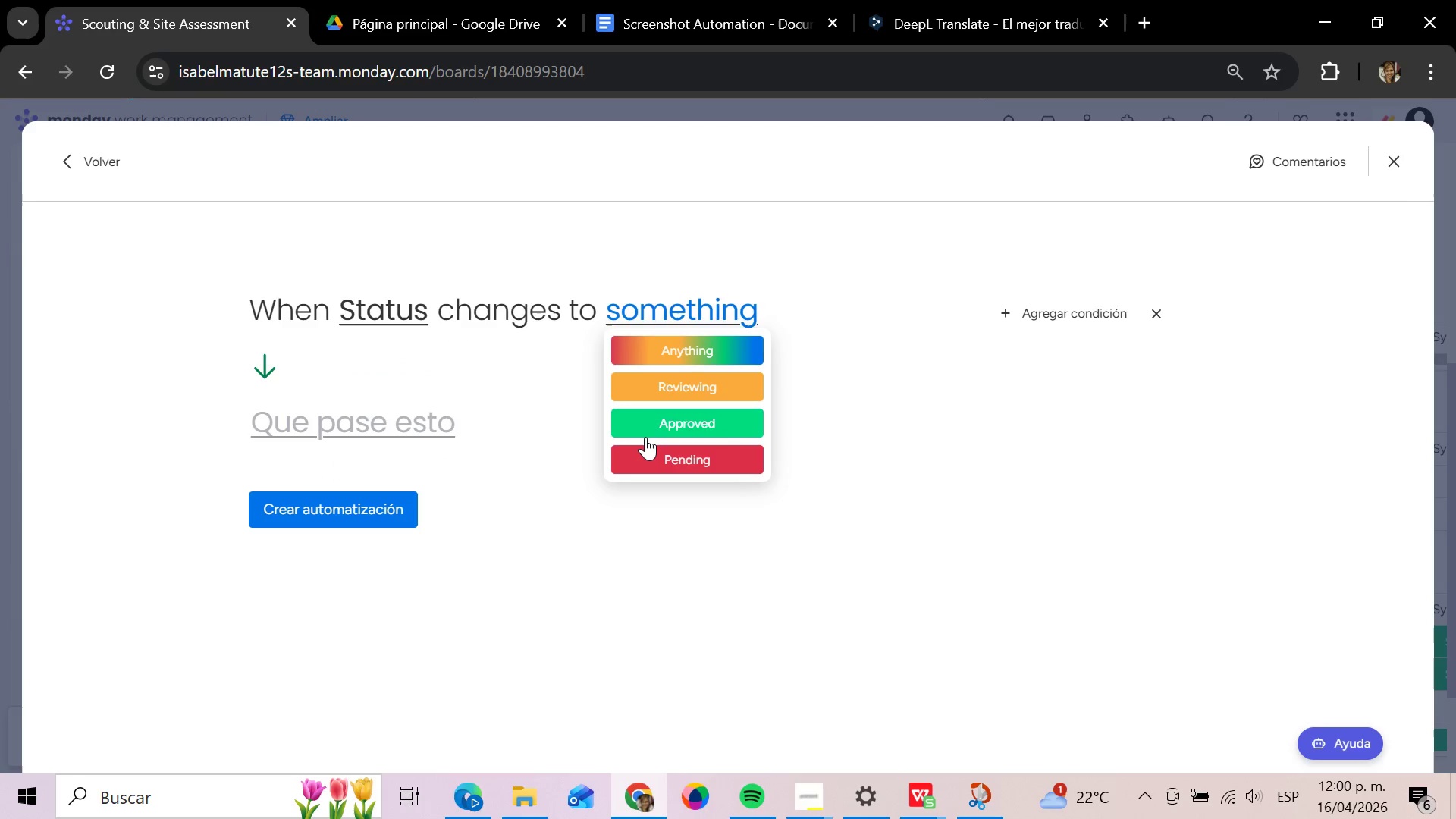 
left_click([645, 437])
 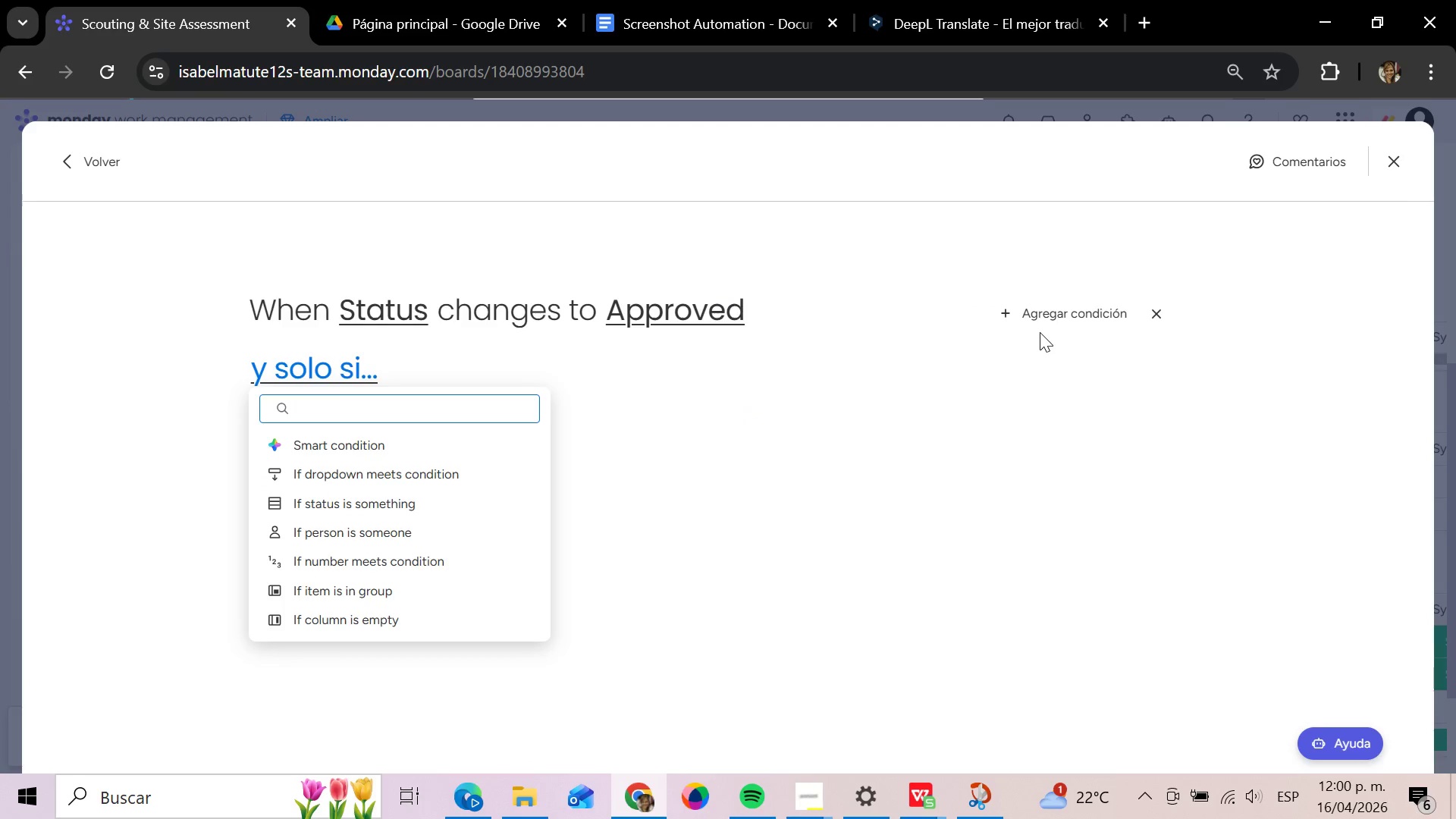 
key(O)
 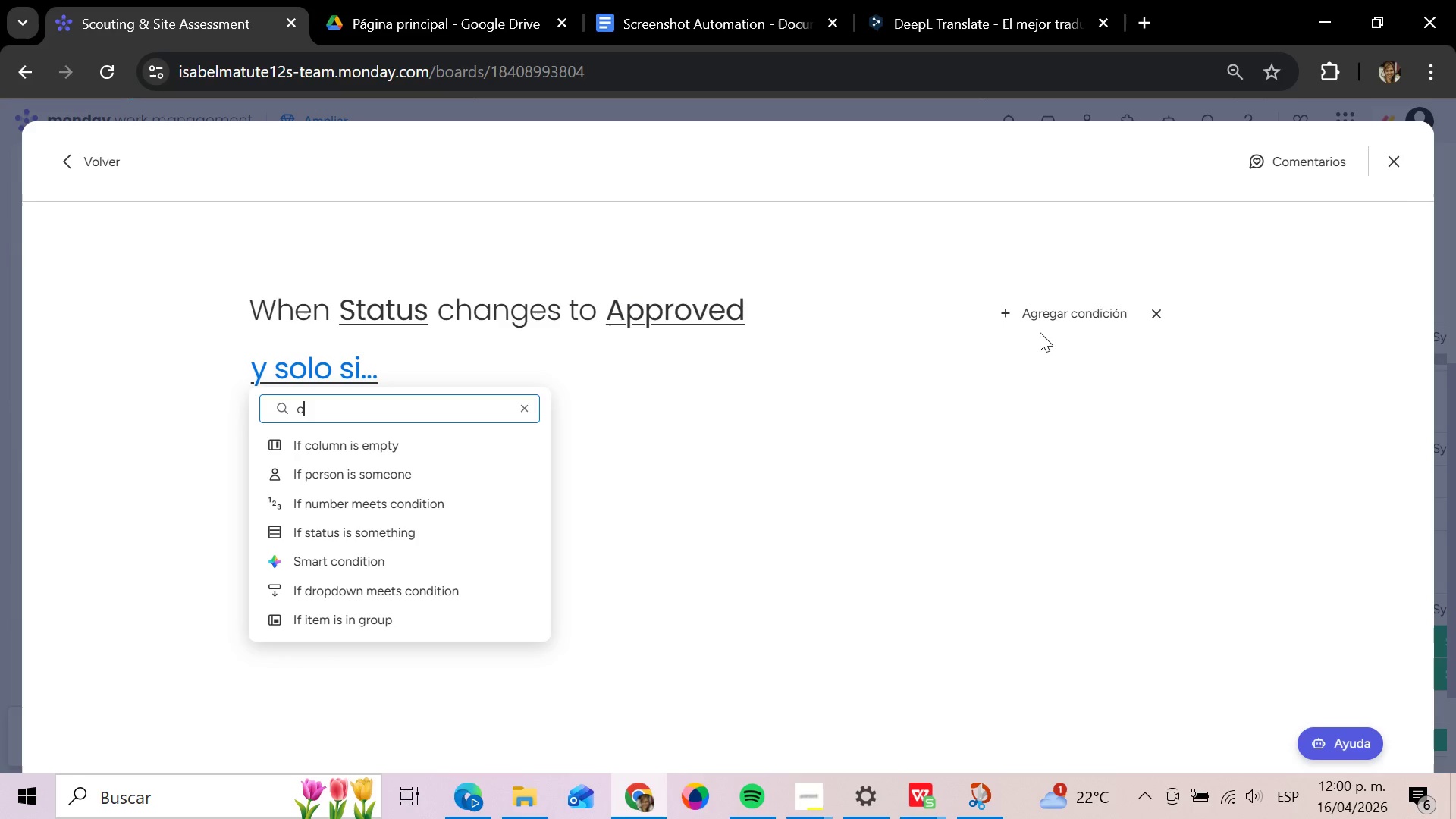 
type(nly)
key(Backspace)
key(Backspace)
key(Backspace)
key(Backspace)
type(f)
key(Backspace)
type(if cond)
 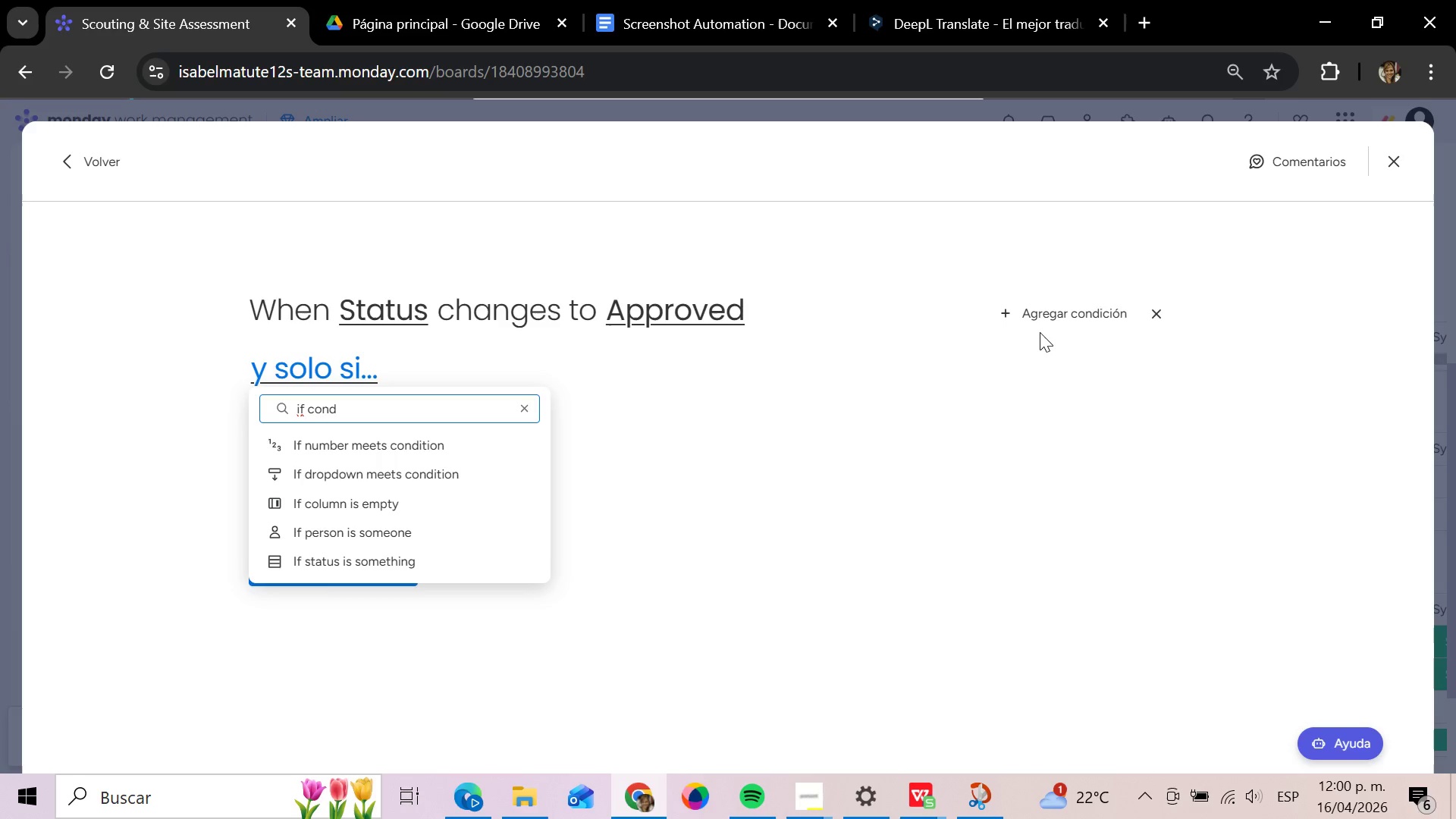 
key(Backspace)
key(Backspace)
key(Backspace)
key(Backspace)
key(Backspace)
key(Backspace)
key(Backspace)
type(syn)
key(Backspace)
key(Backspace)
key(Backspace)
key(Backspace)
type(and sin)
key(Backspace)
key(Backspace)
type(ync)
key(Backspace)
key(Backspace)
key(Backspace)
key(Backspace)
type(status)
 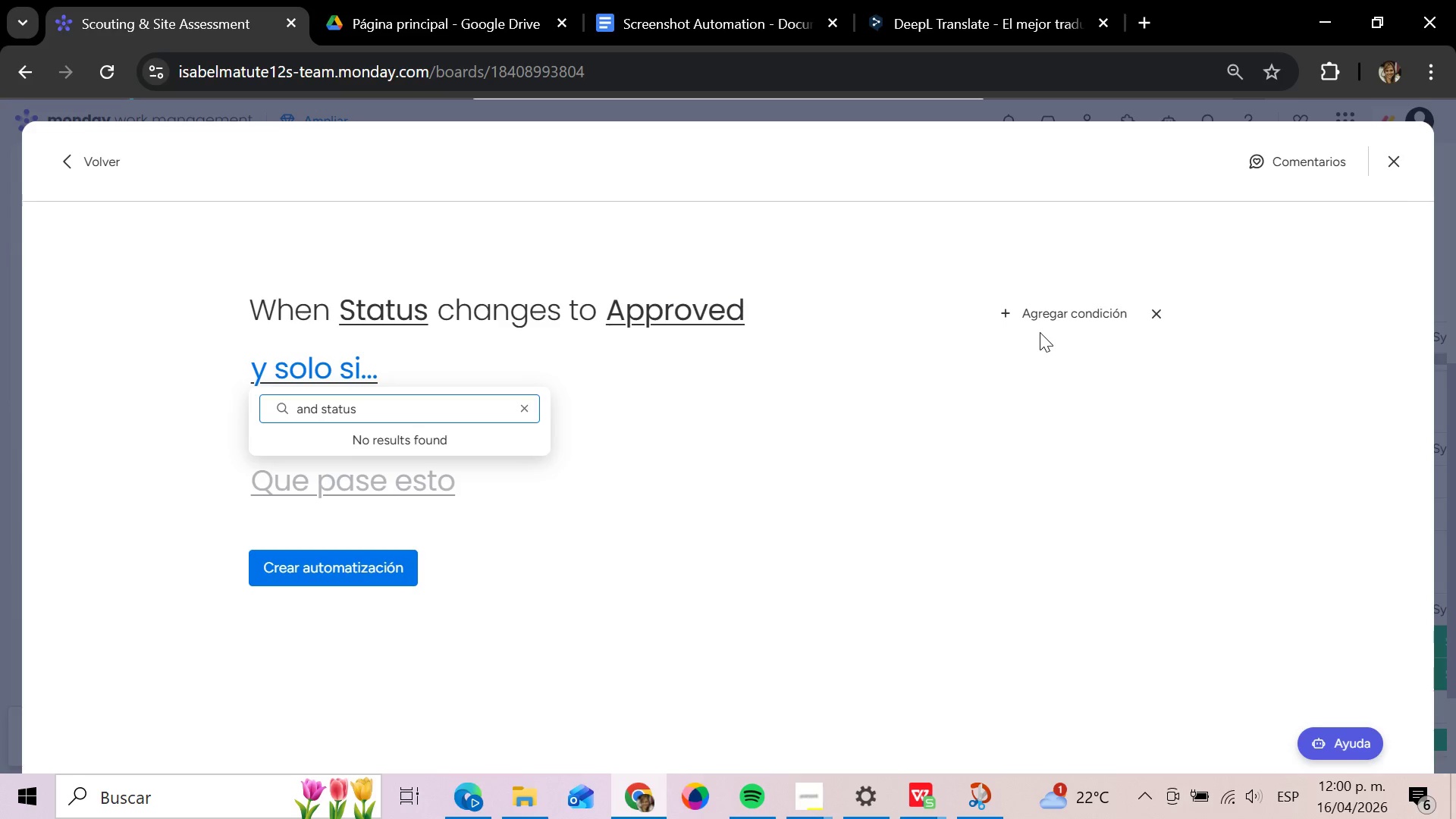 
hold_key(key=Backspace, duration=1.23)
 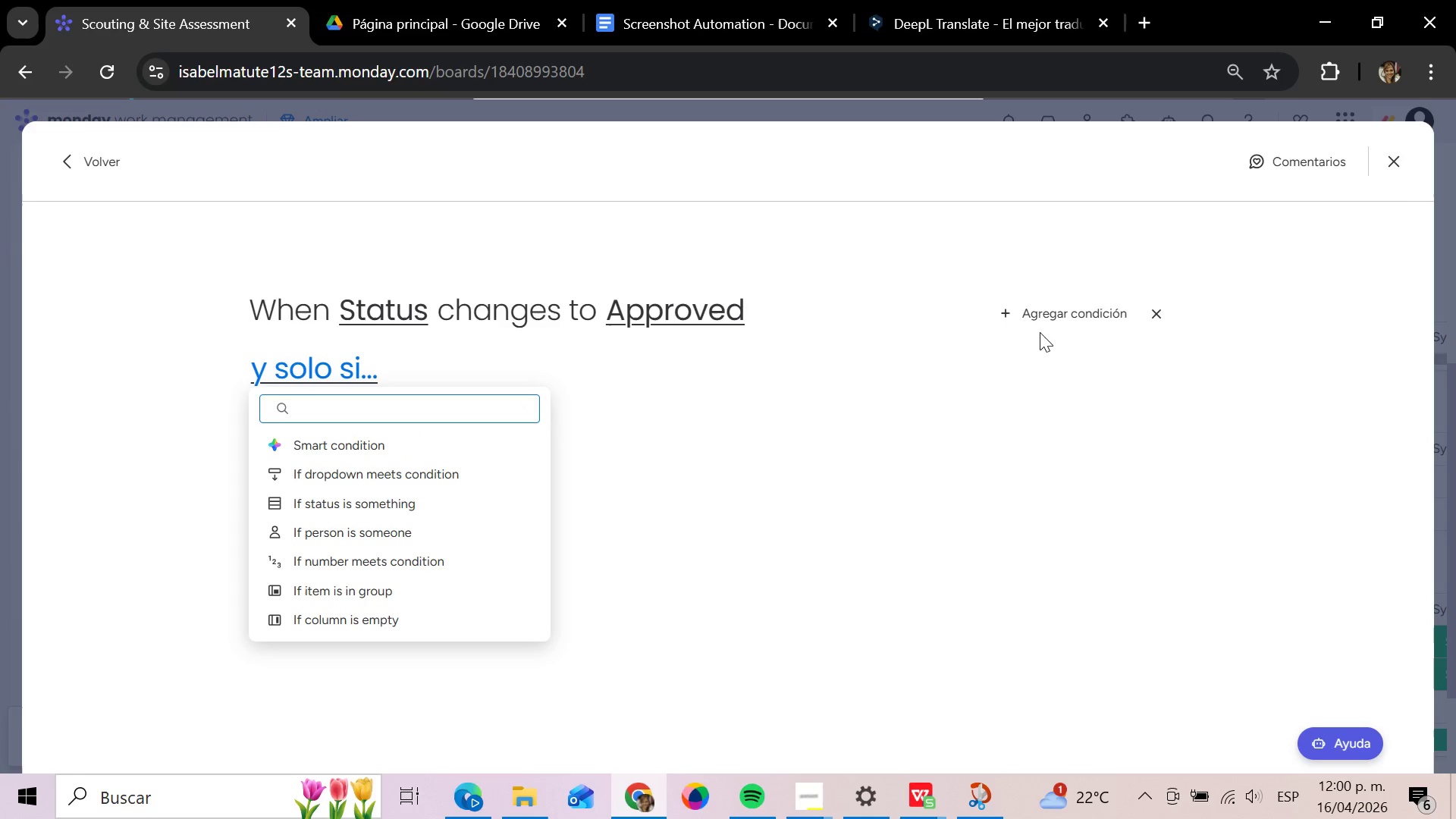 
type(only if condtt)
key(Backspace)
key(Backspace)
key(Backspace)
type(dition)
 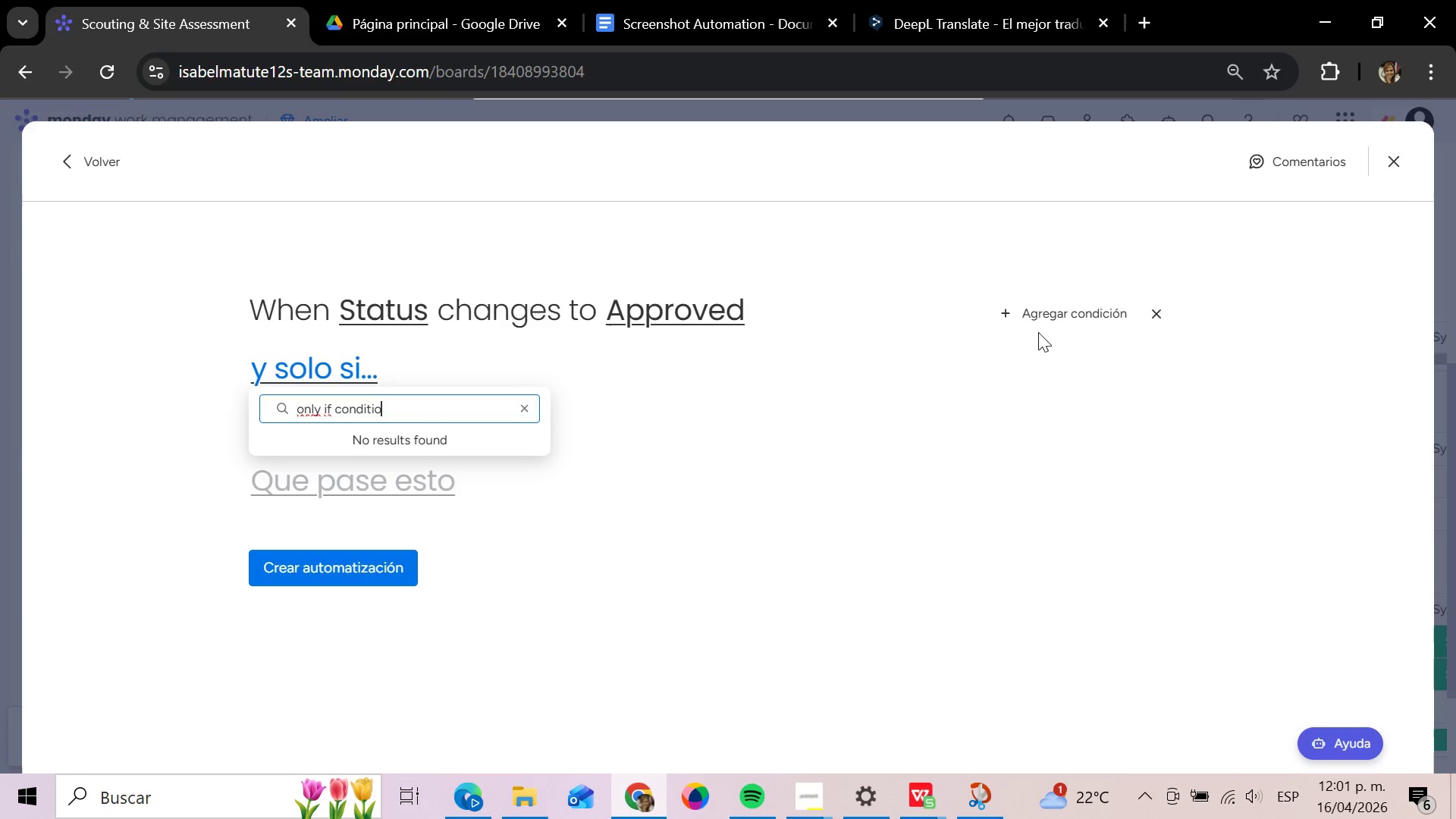 
hold_key(key=Backspace, duration=1.38)
 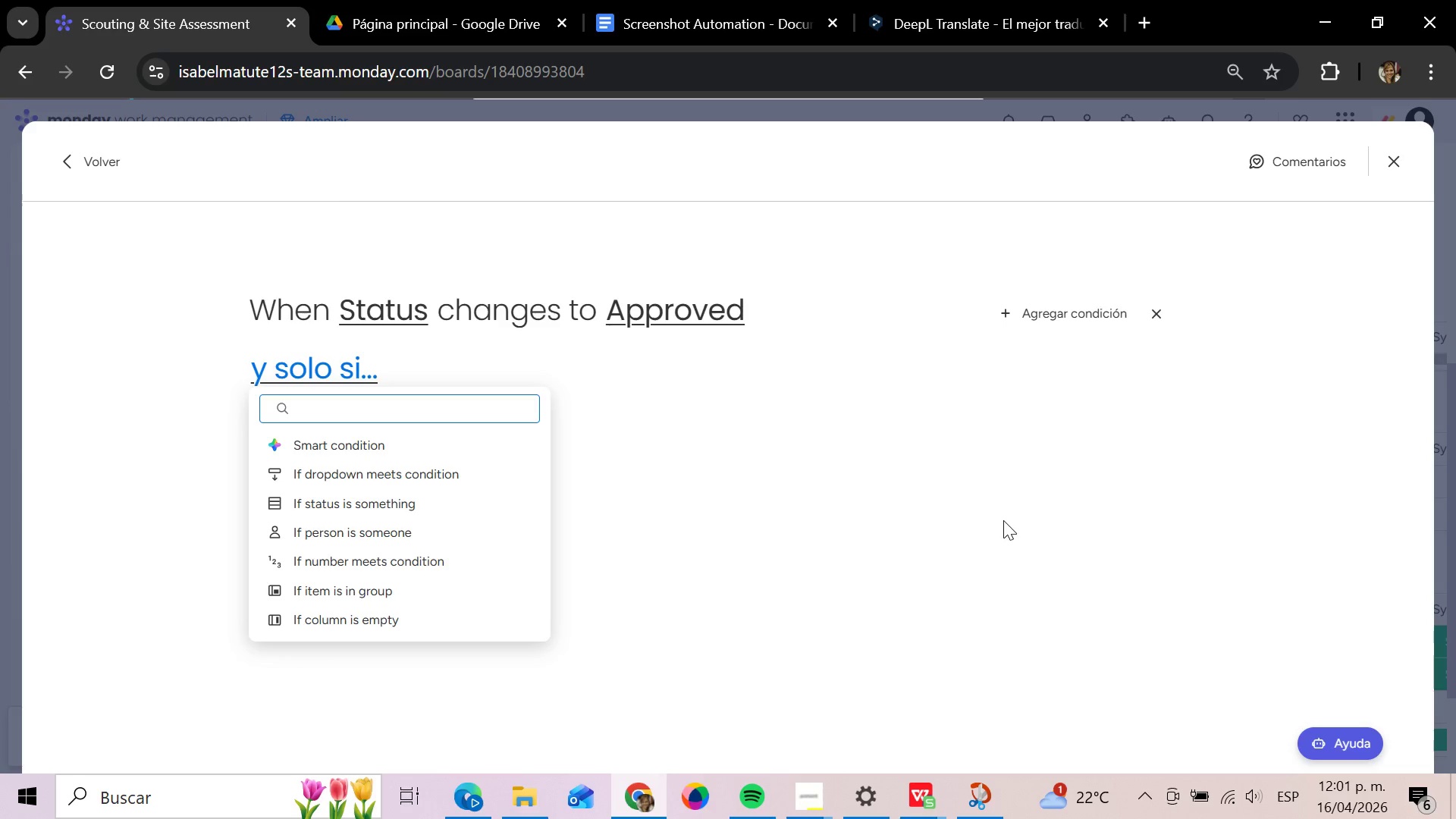 
wait(30.2)
 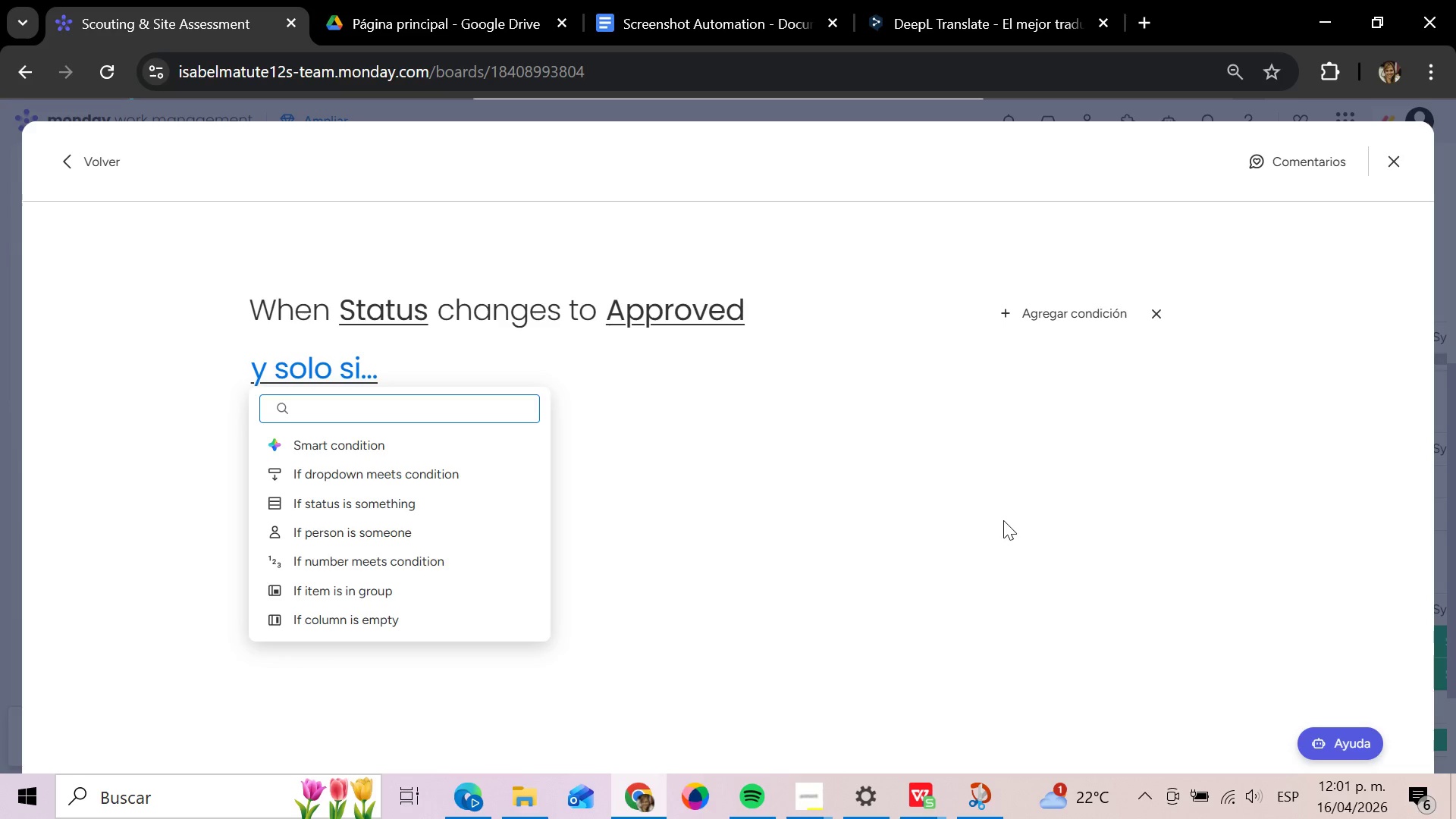 
left_click([376, 508])
 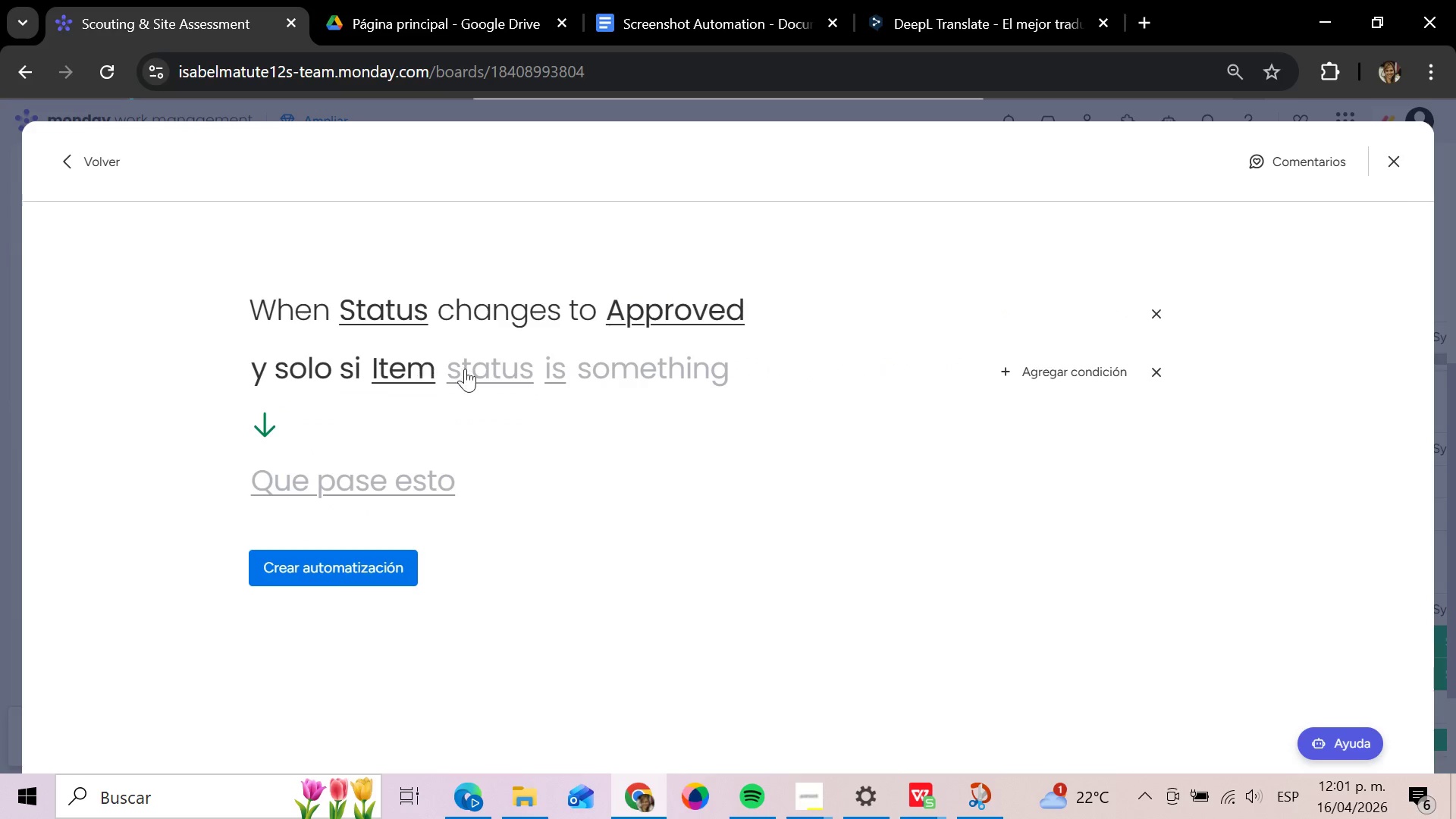 
left_click([492, 369])
 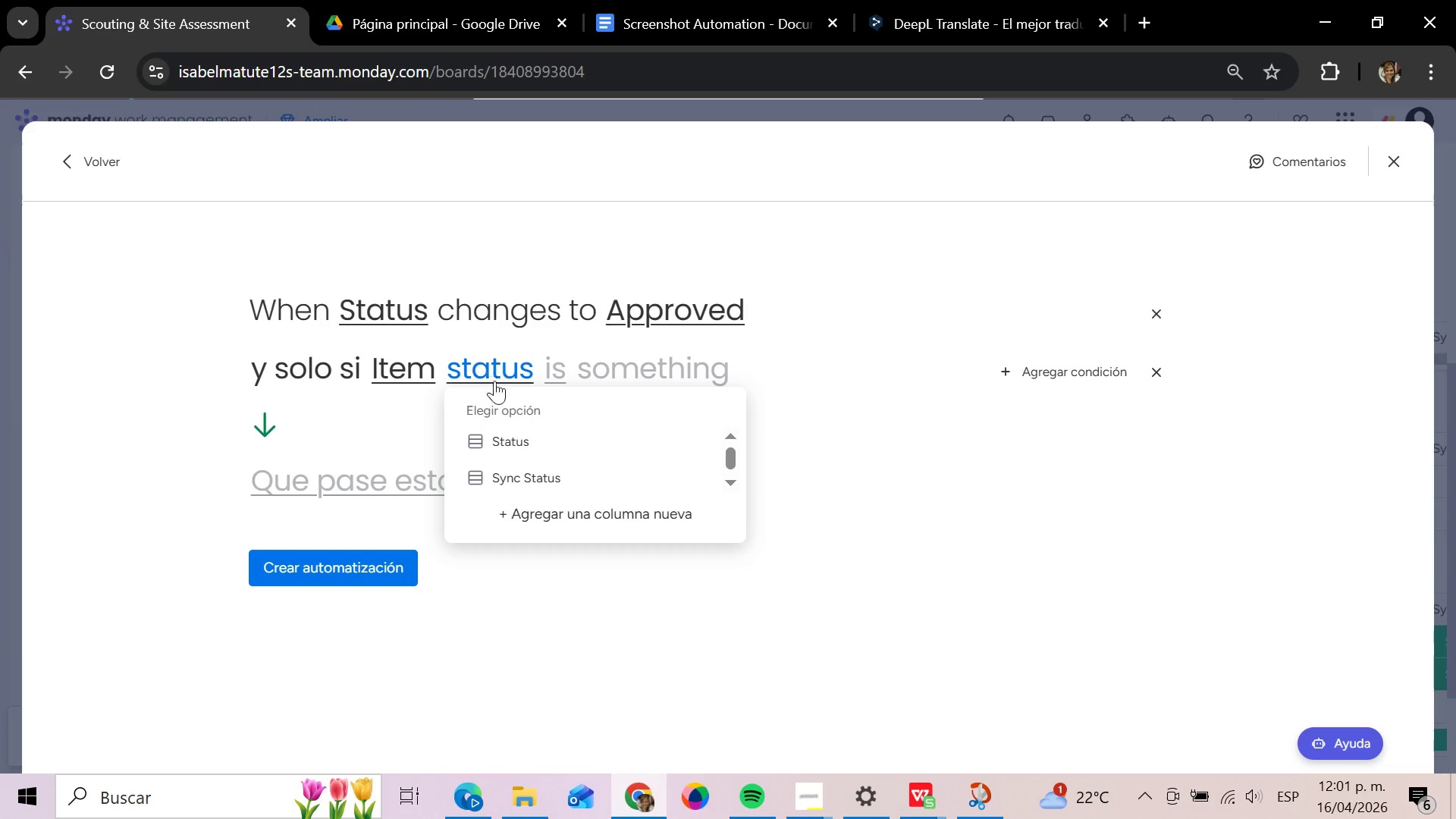 
left_click([519, 480])
 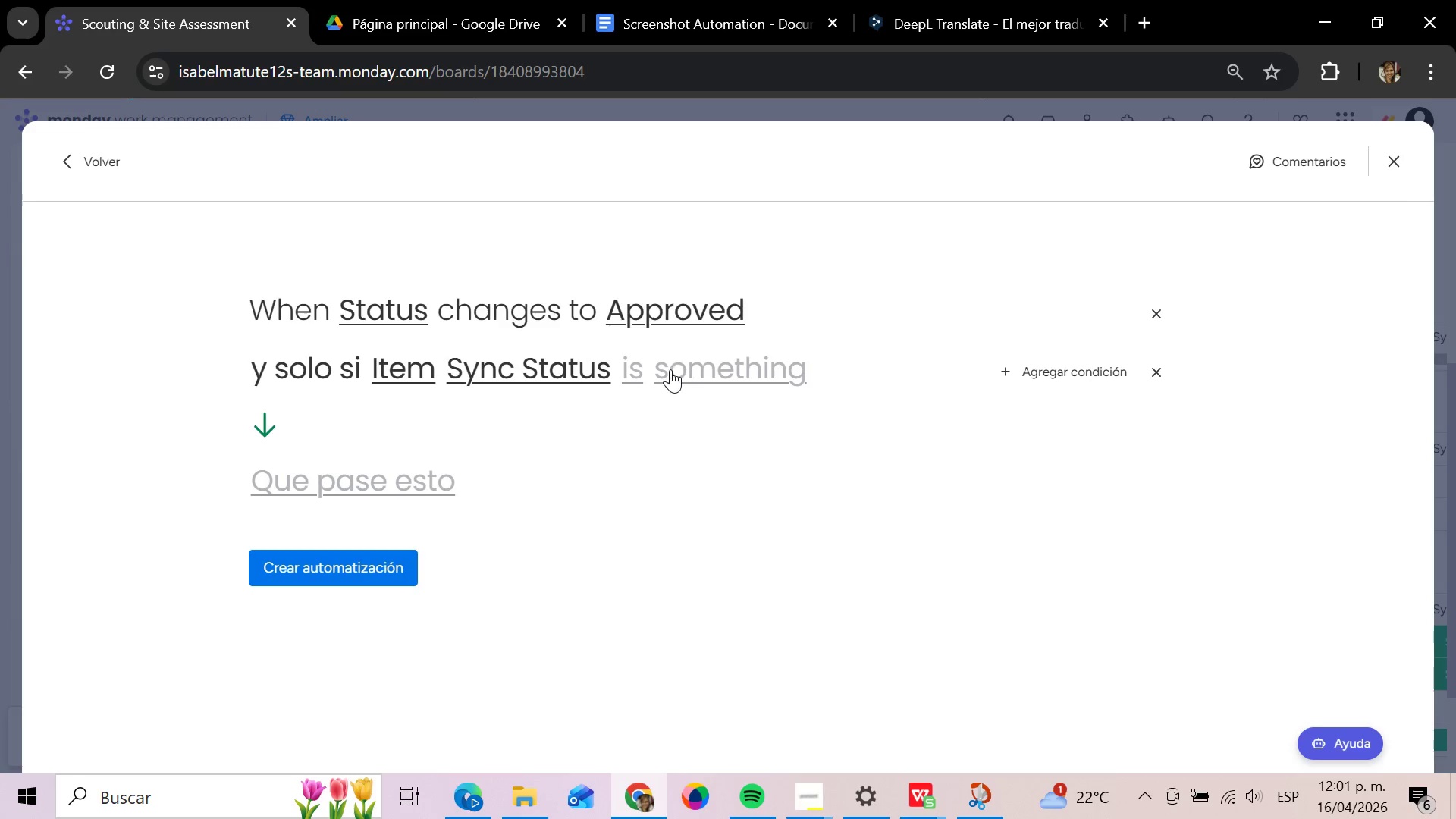 
left_click([670, 369])
 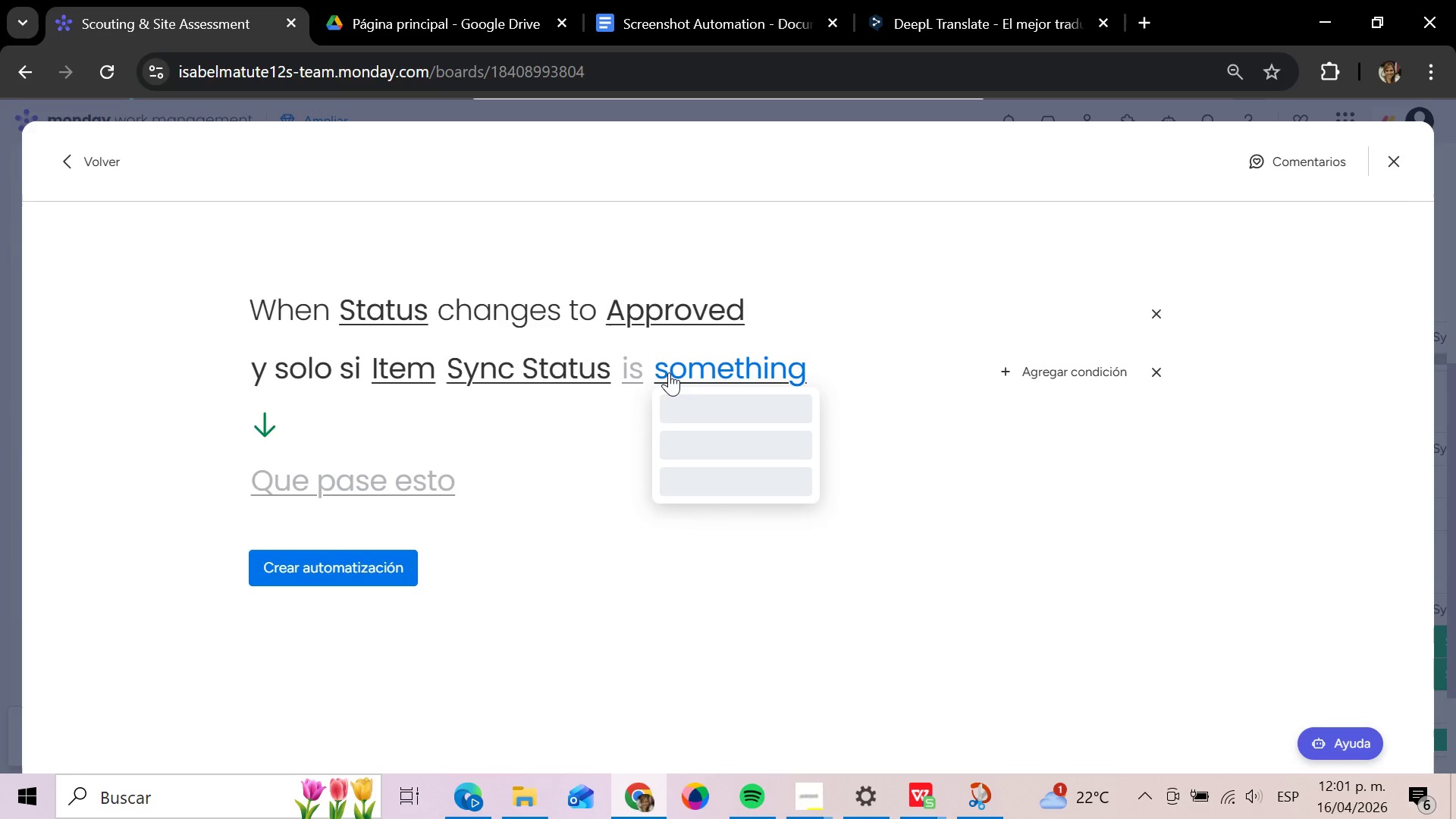 
left_click([635, 371])
 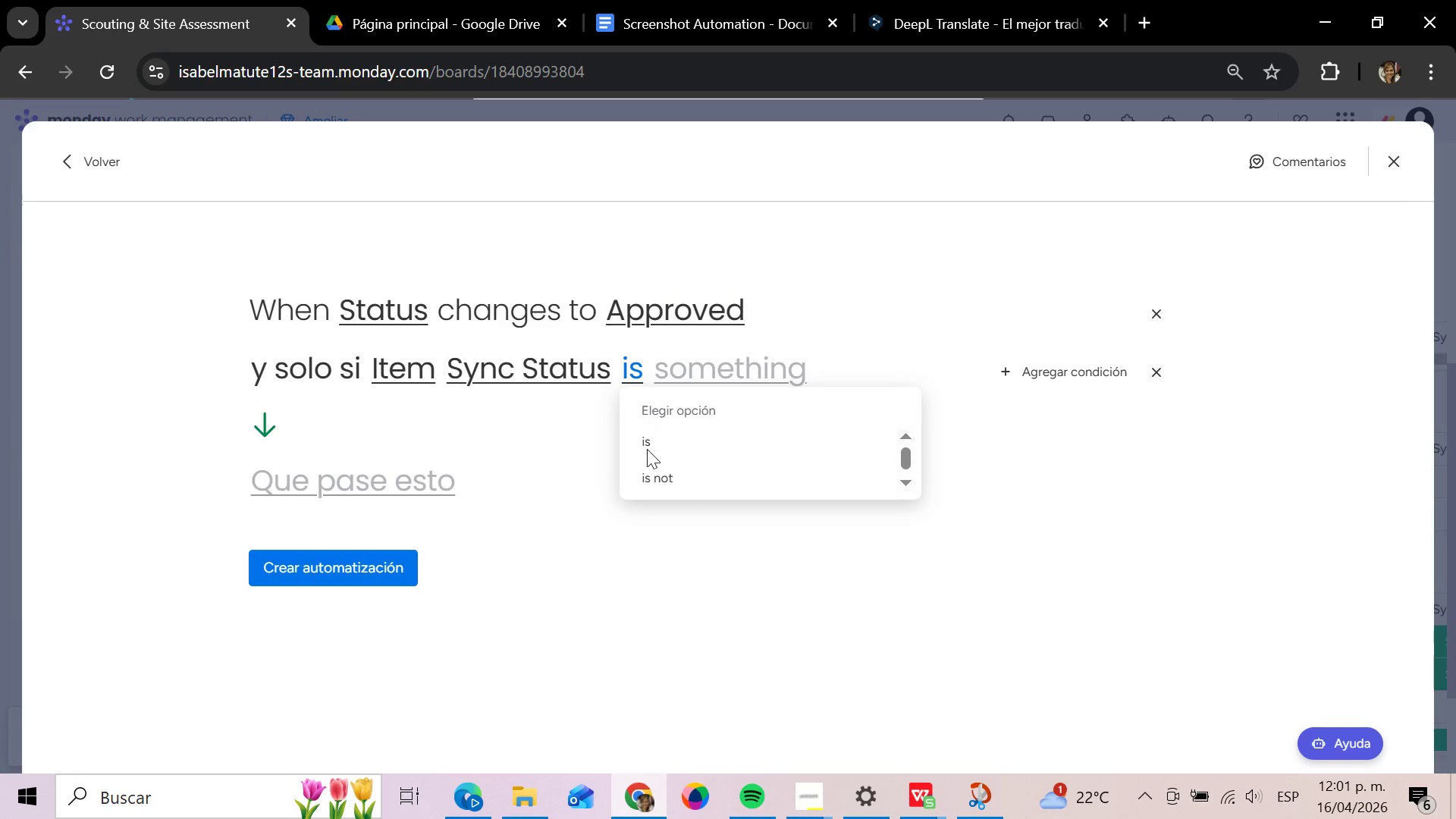 
left_click([648, 455])
 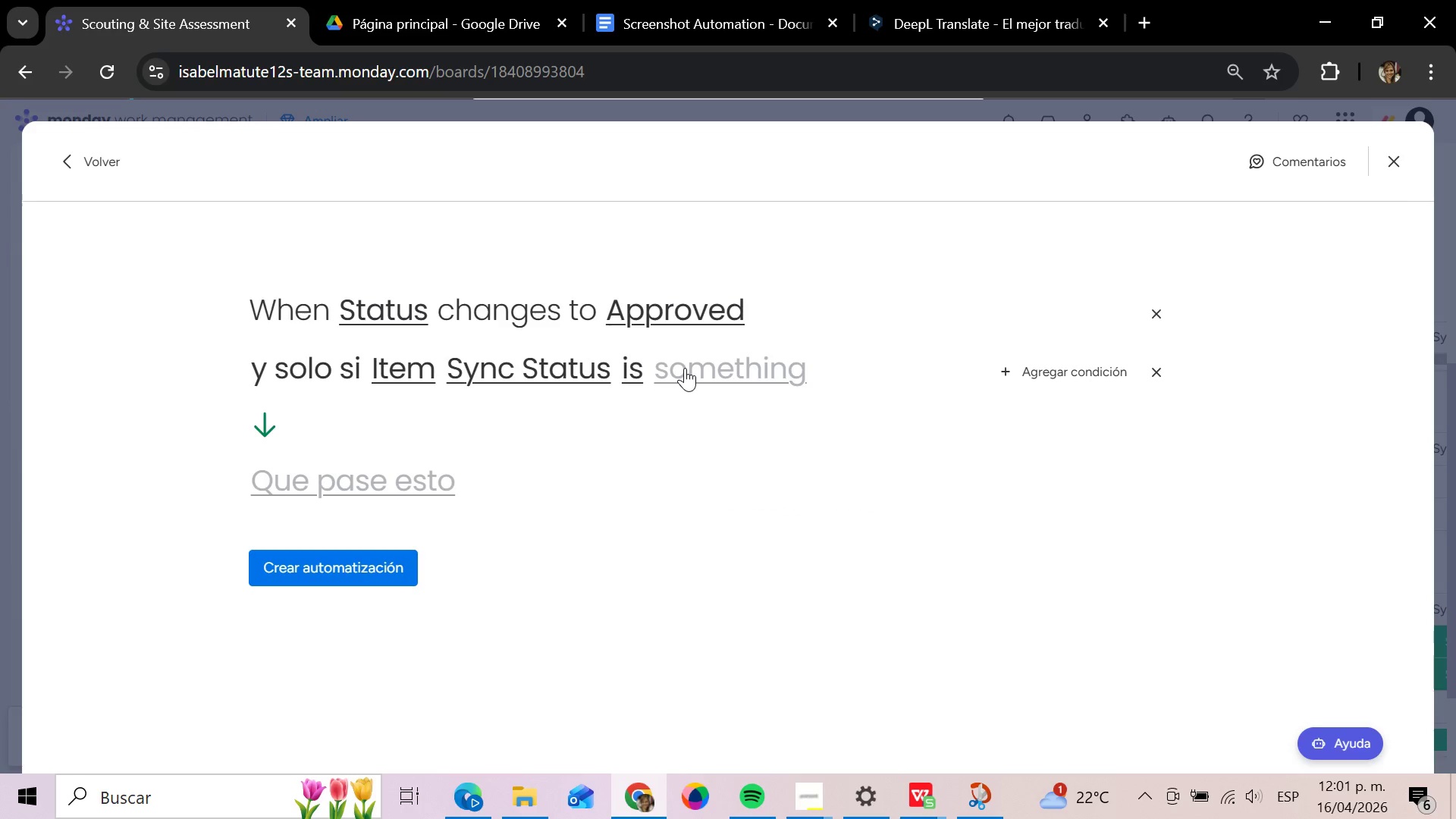 
left_click([685, 368])
 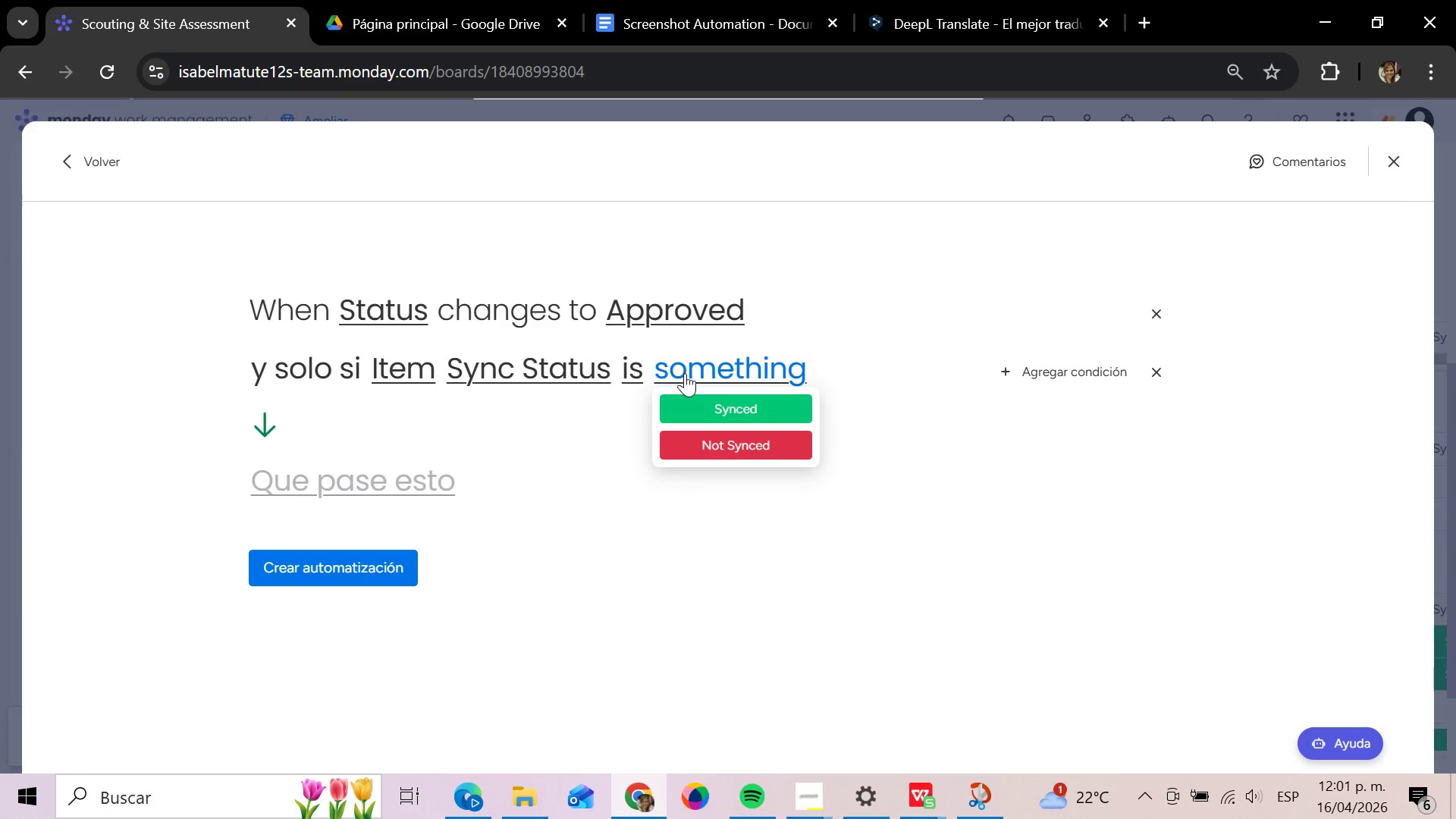 
left_click([703, 442])
 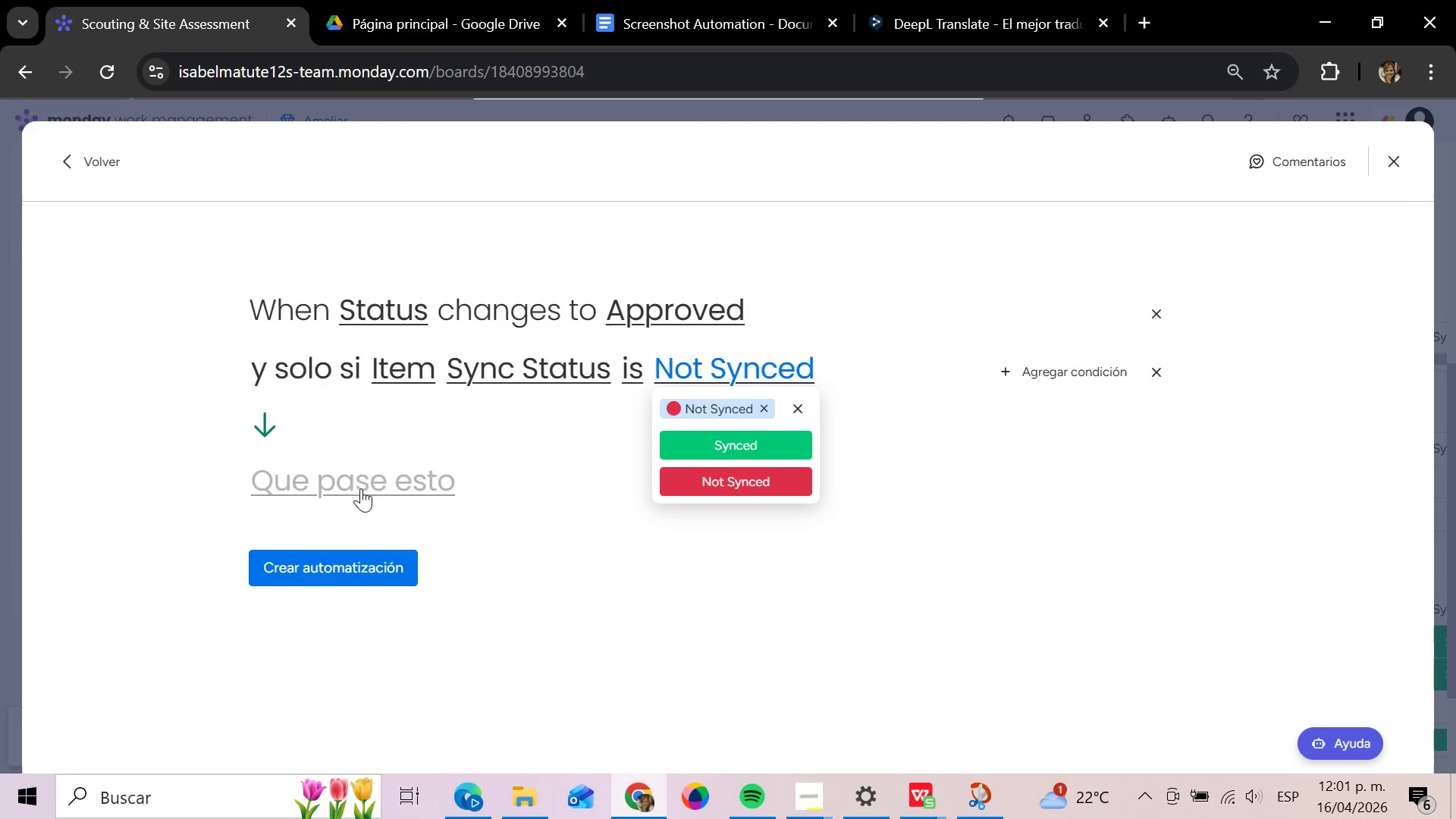 
mouse_move([376, 460])
 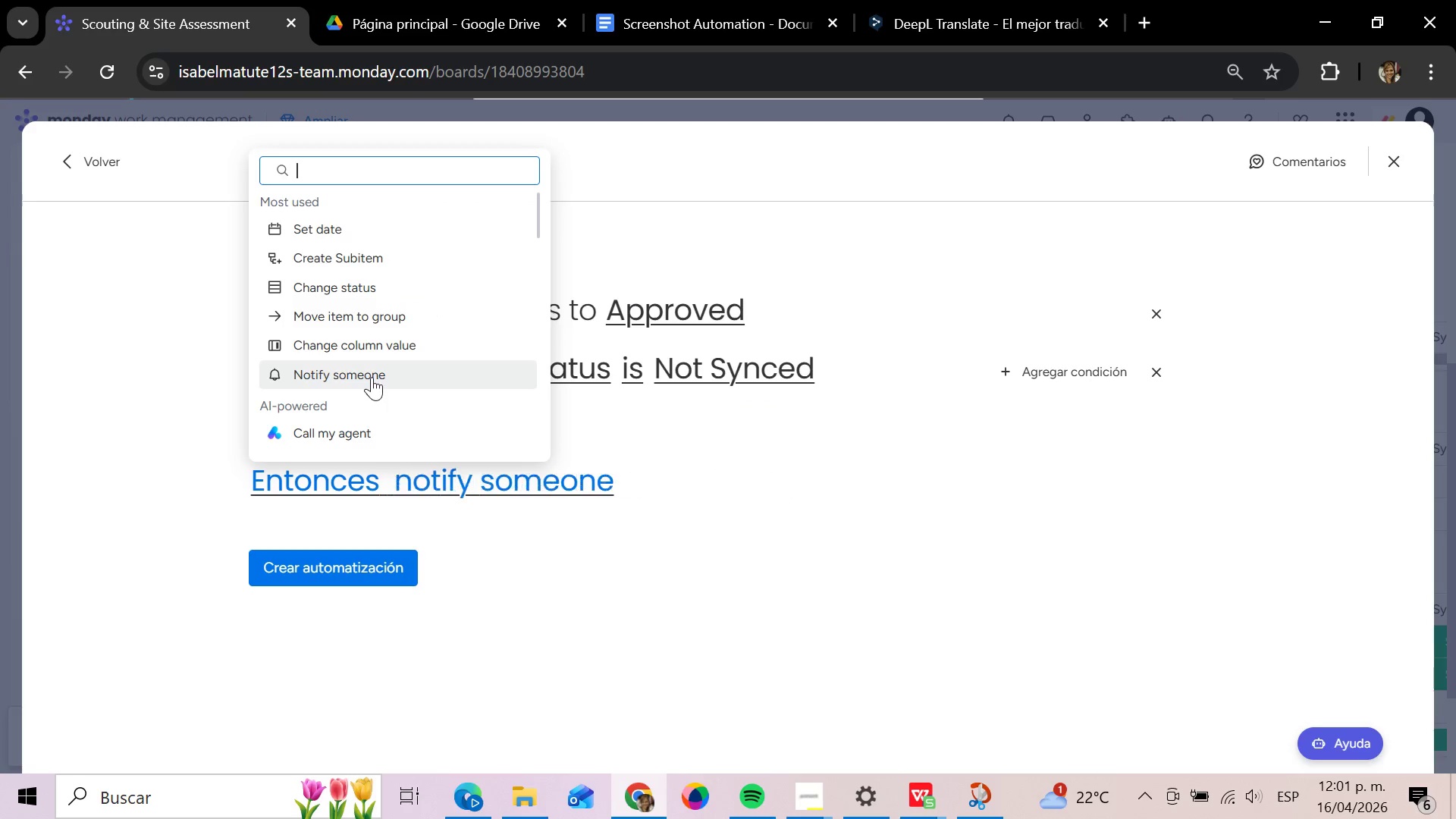 
left_click([372, 377])
 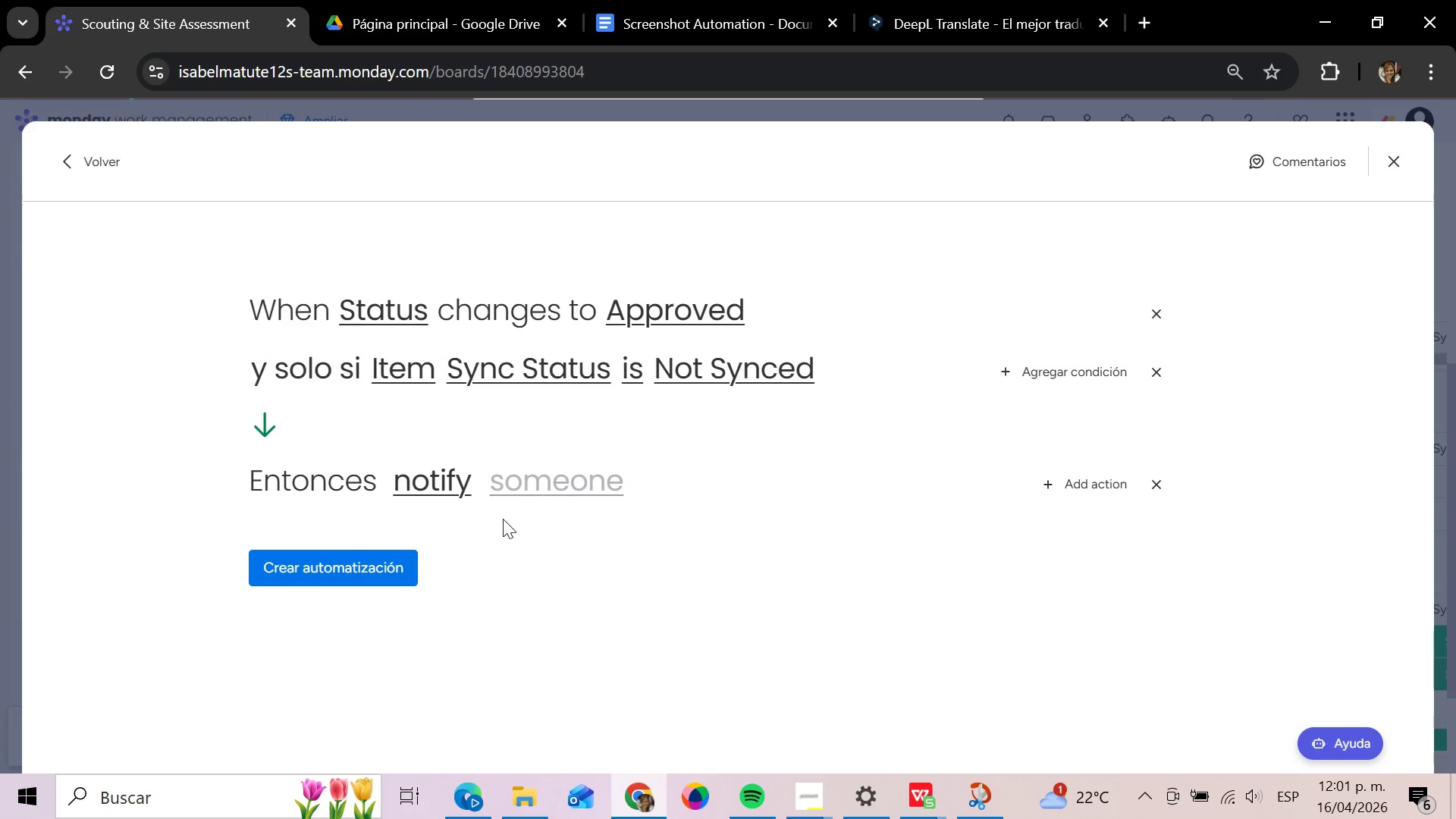 
left_click([541, 485])
 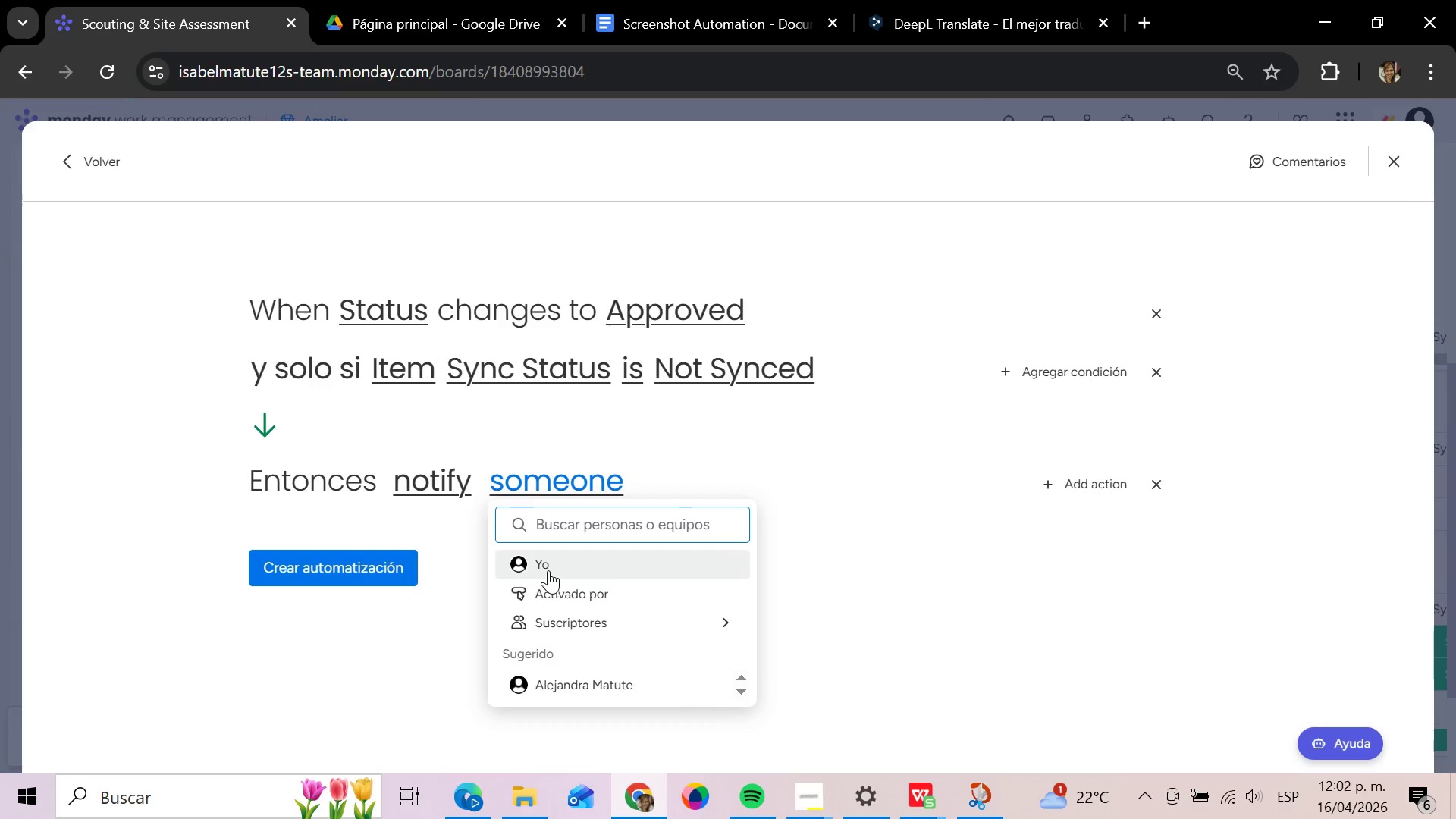 
left_click([548, 570])
 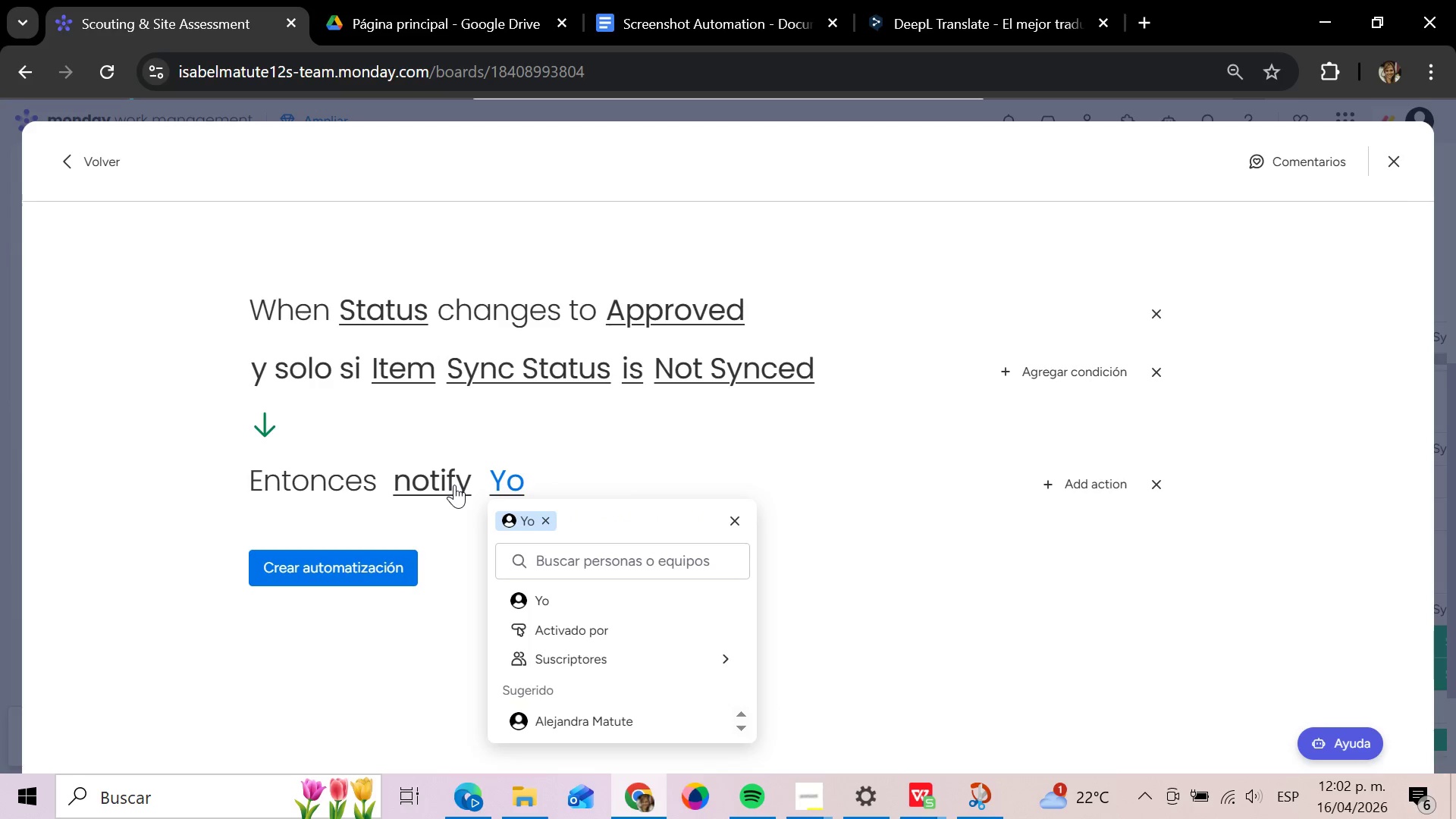 
left_click([451, 478])
 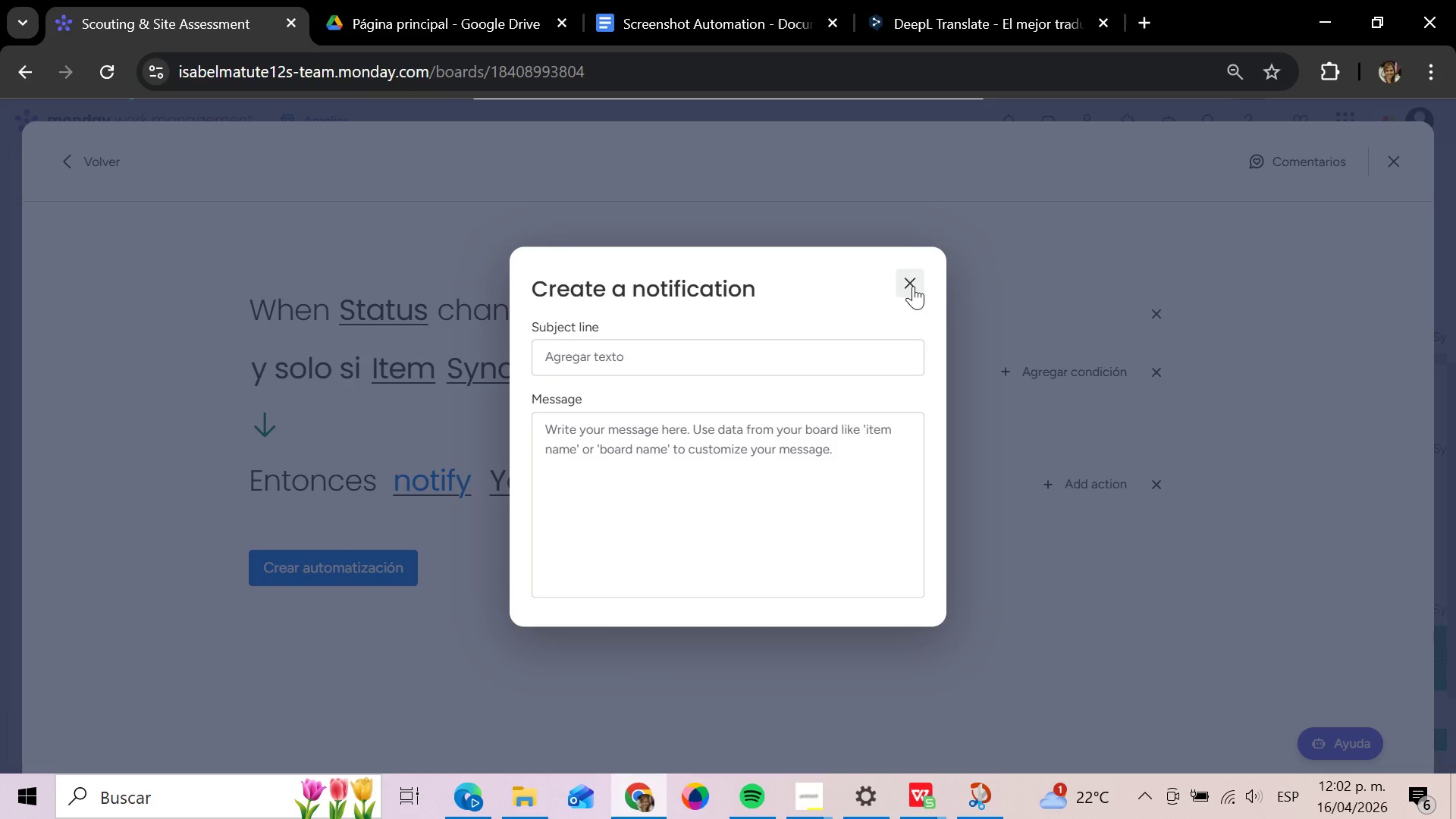 
wait(6.24)
 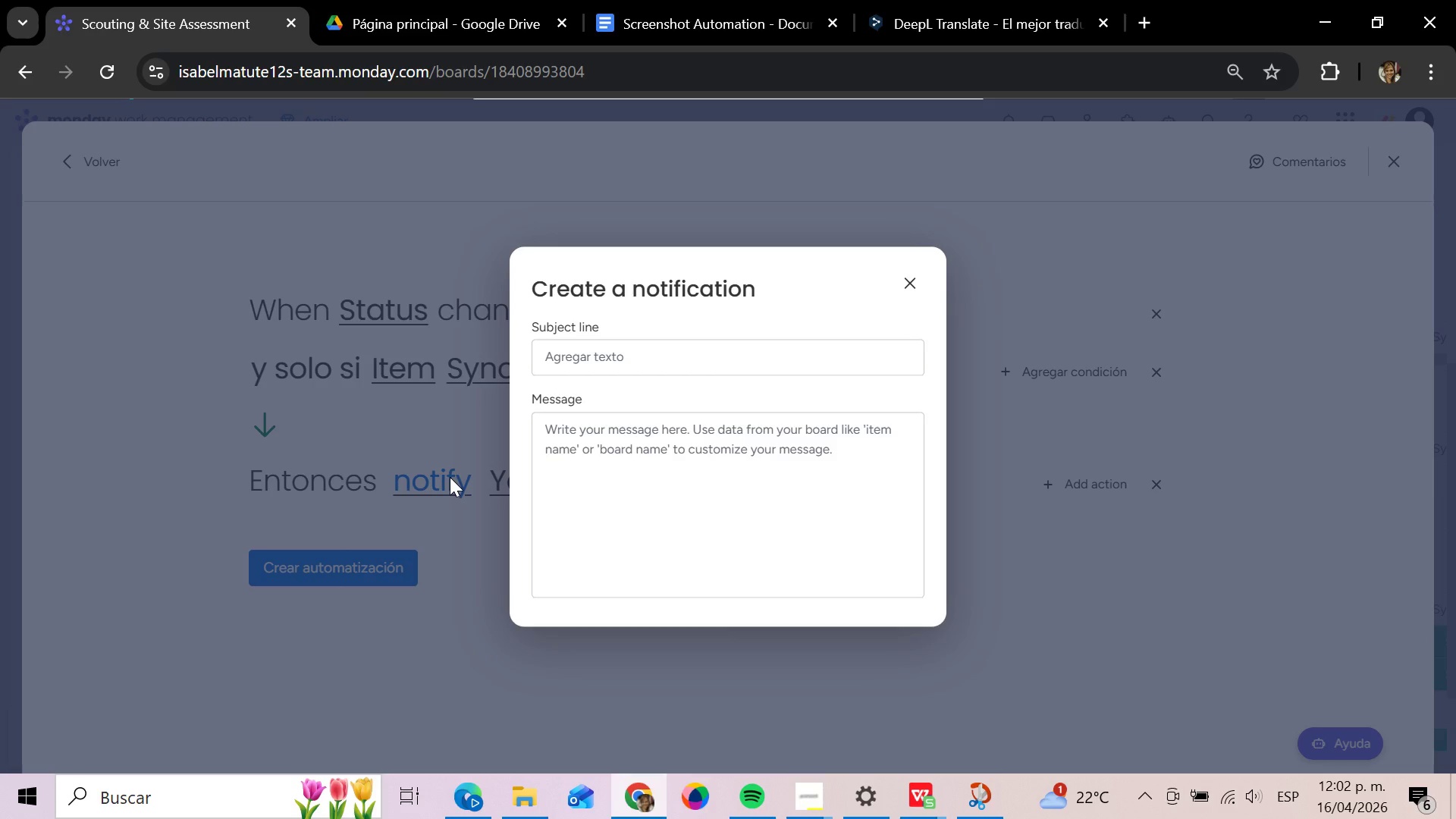 
left_click([643, 447])
 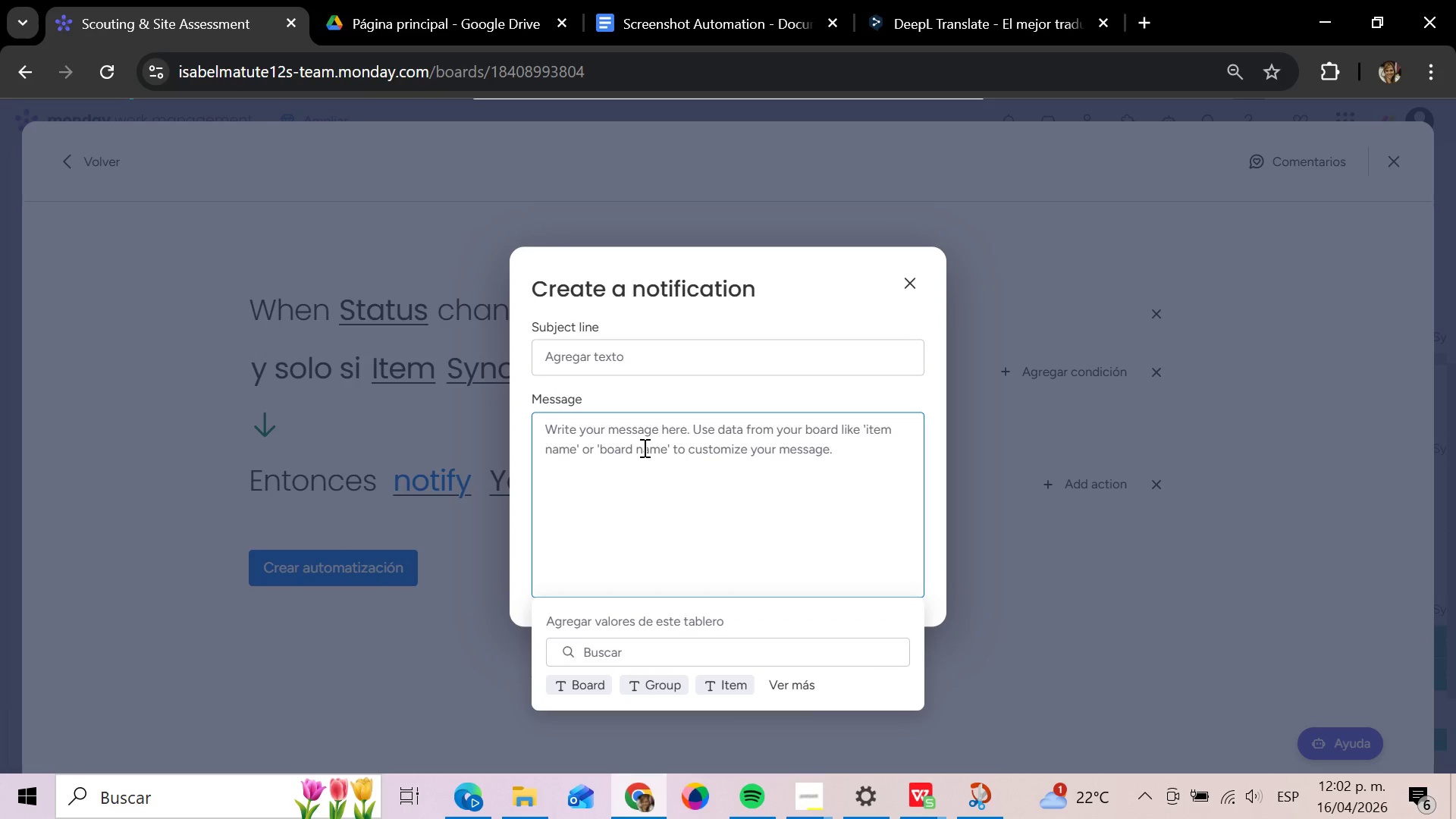 
type(Sync failed)
 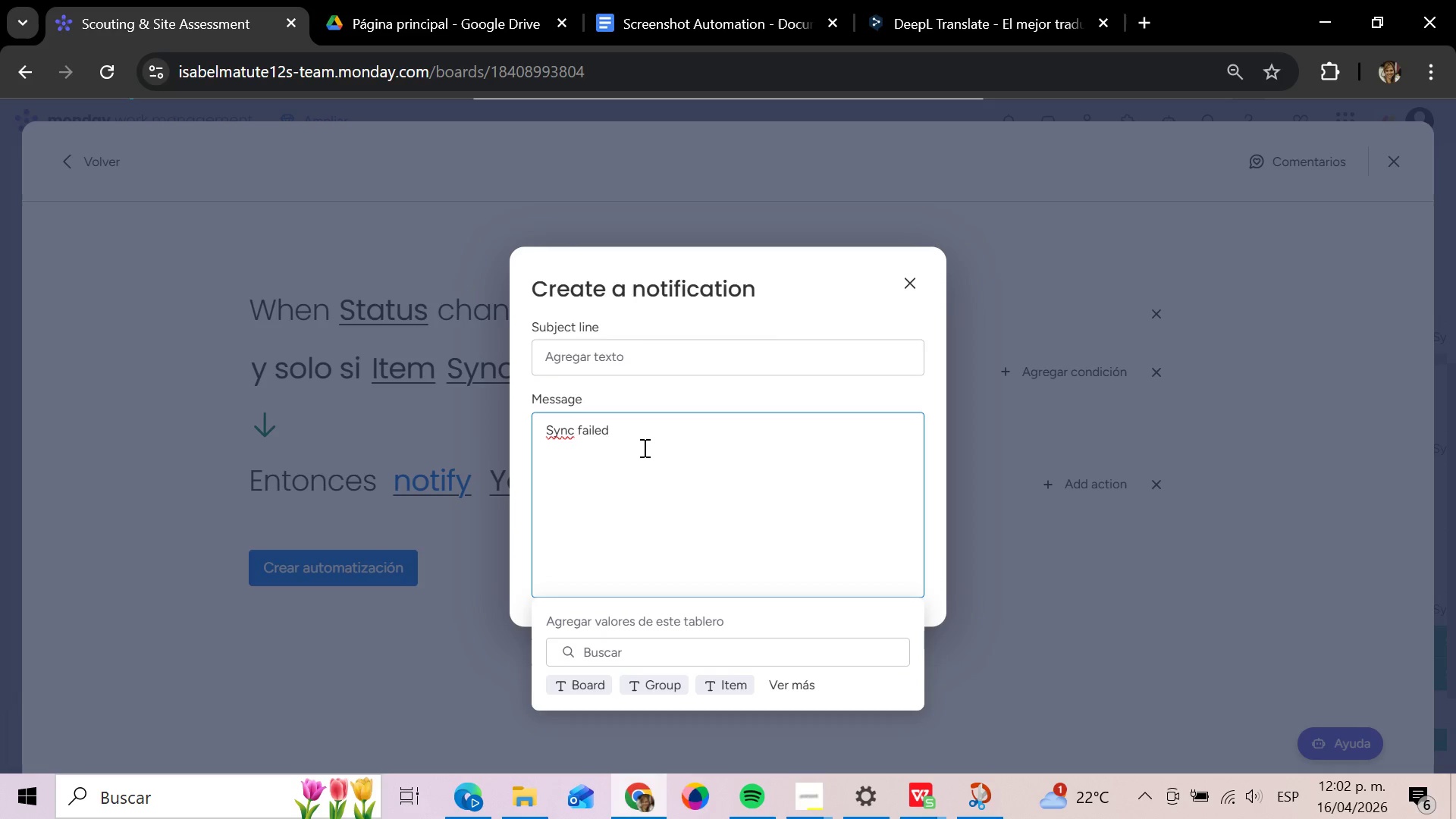 
key(Control+Period)
 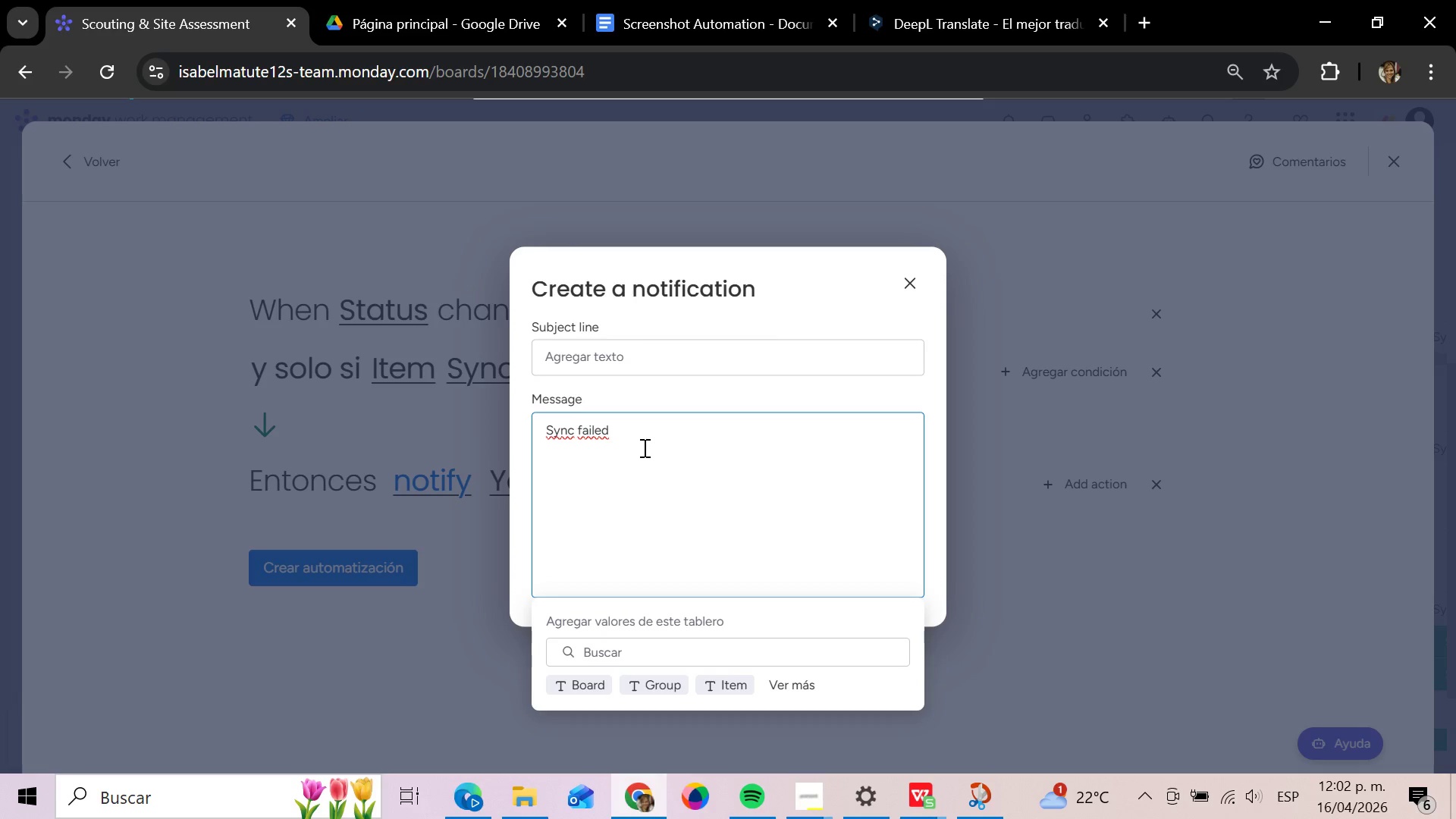 
type( )
key(Backspace)
type(> Approved site not been transferred to ainten)
key(Backspace)
key(Backspace)
key(Backspace)
key(Backspace)
key(Backspace)
key(Backspace)
type(maintenance board )
key(Backspace)
type(. please review automaton)
key(Backspace)
key(Backspace)
type(ion)
 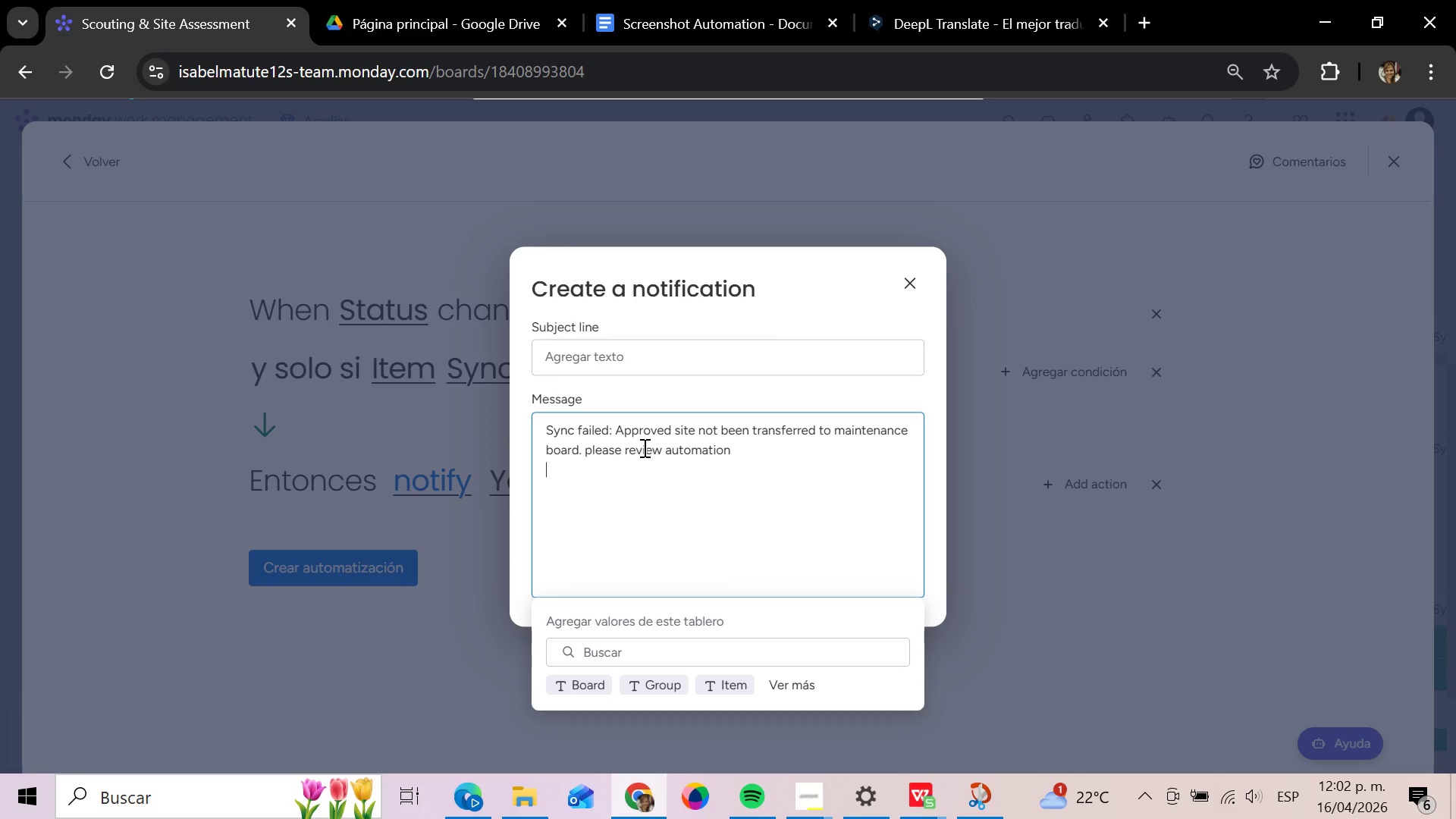 
 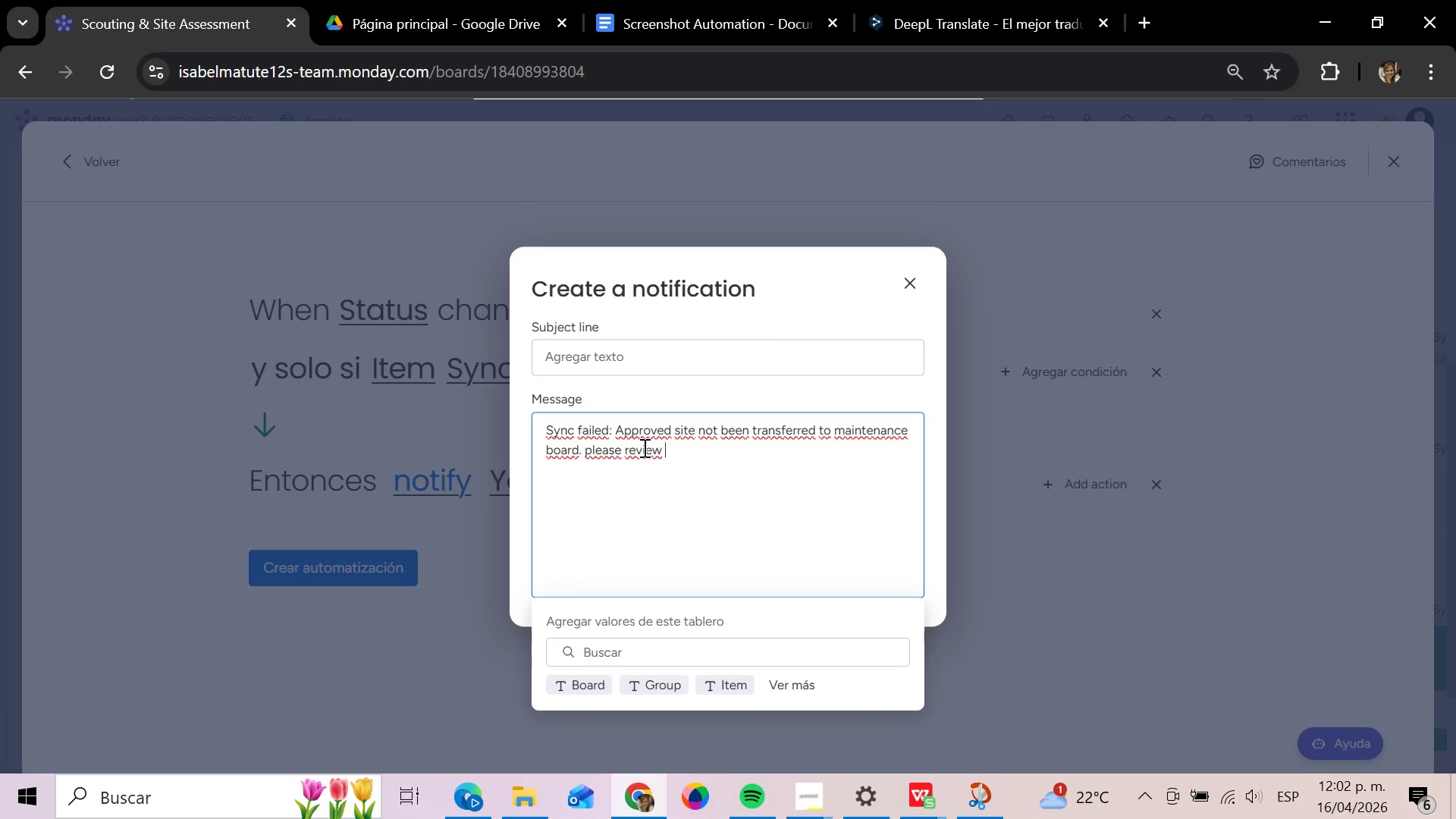 
key(Enter)
 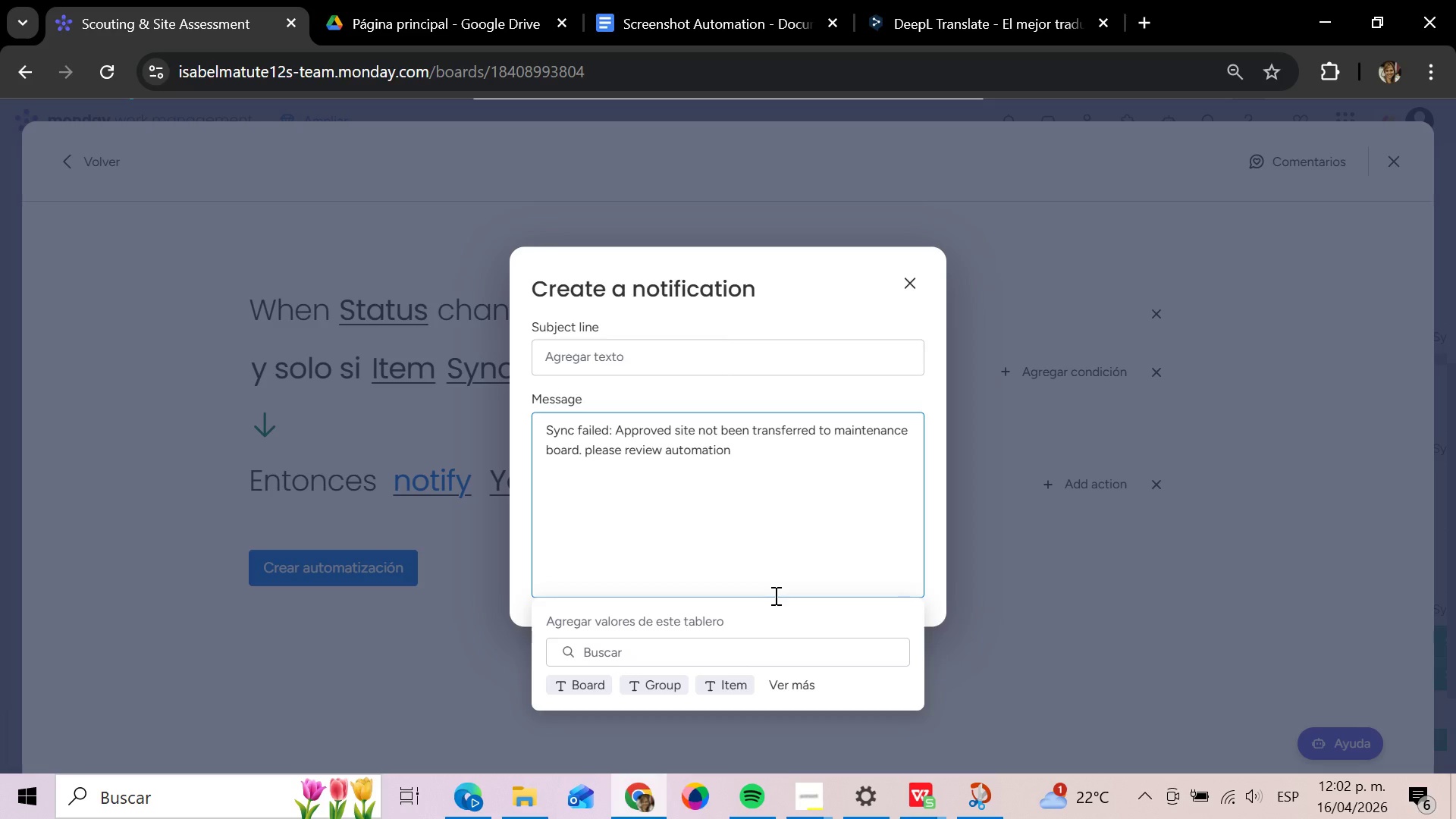 
key(Enter)
 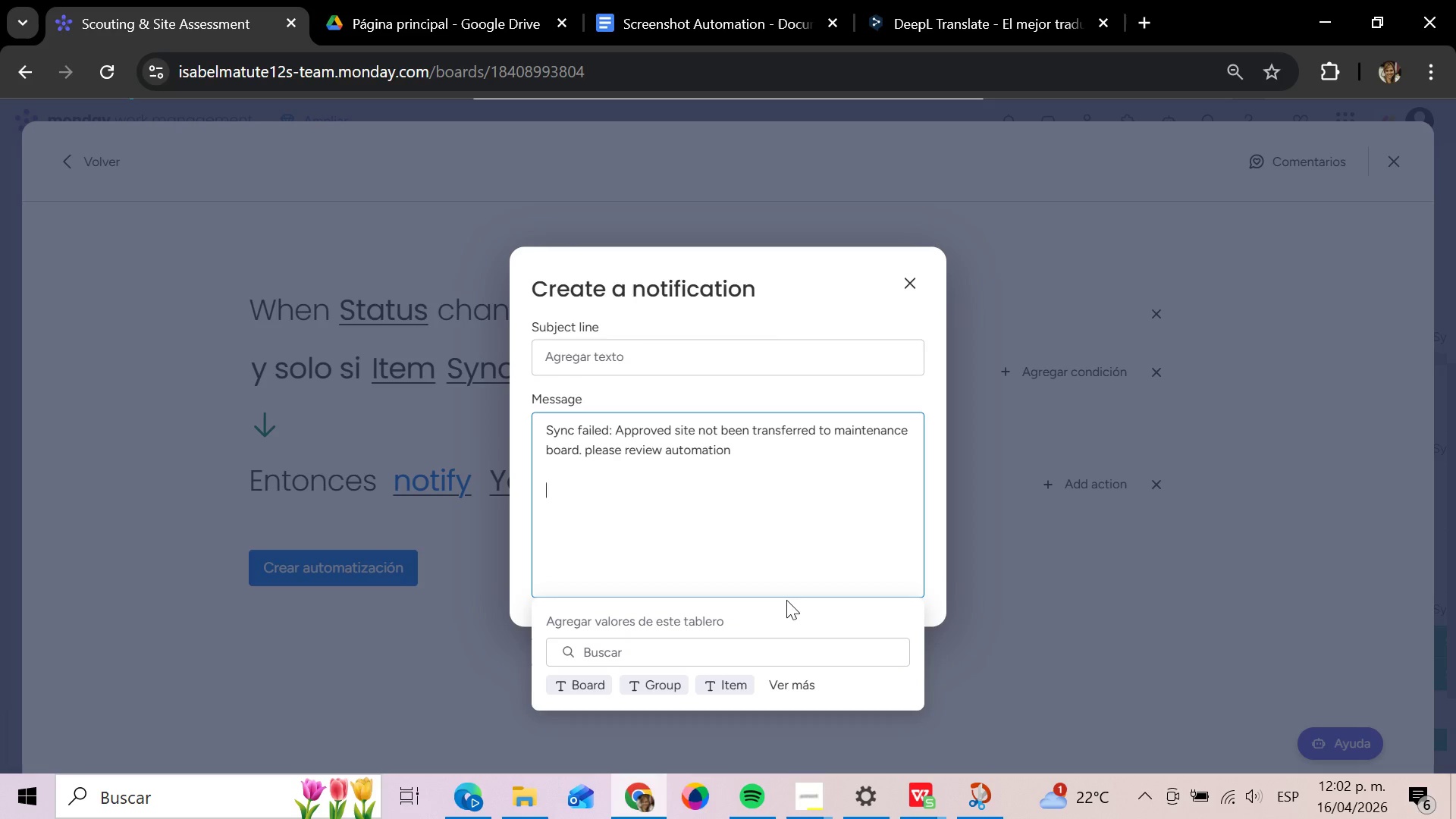 
scroll: coordinate [904, 549], scroll_direction: down, amount: 3.0
 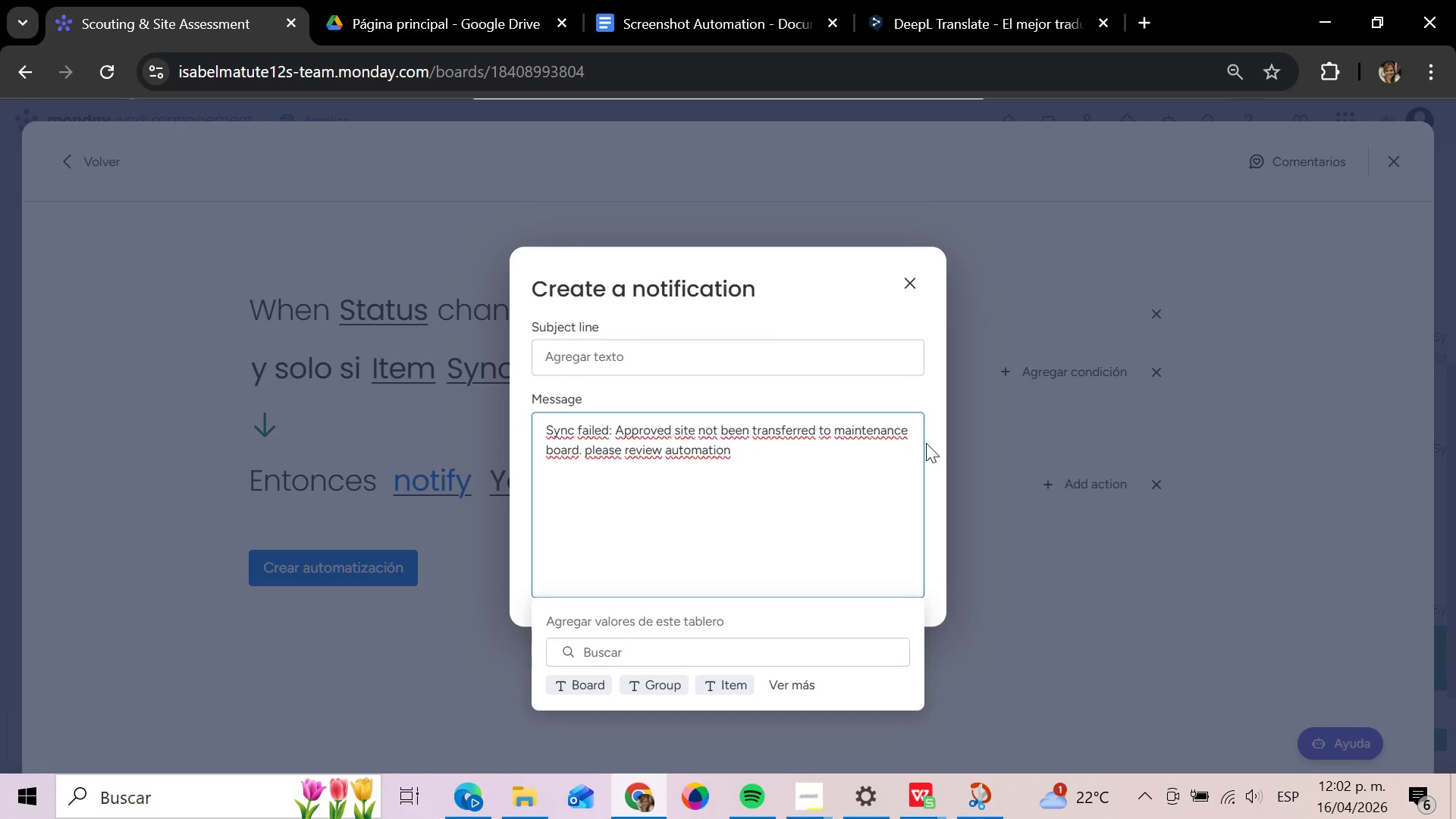 
left_click([968, 397])
 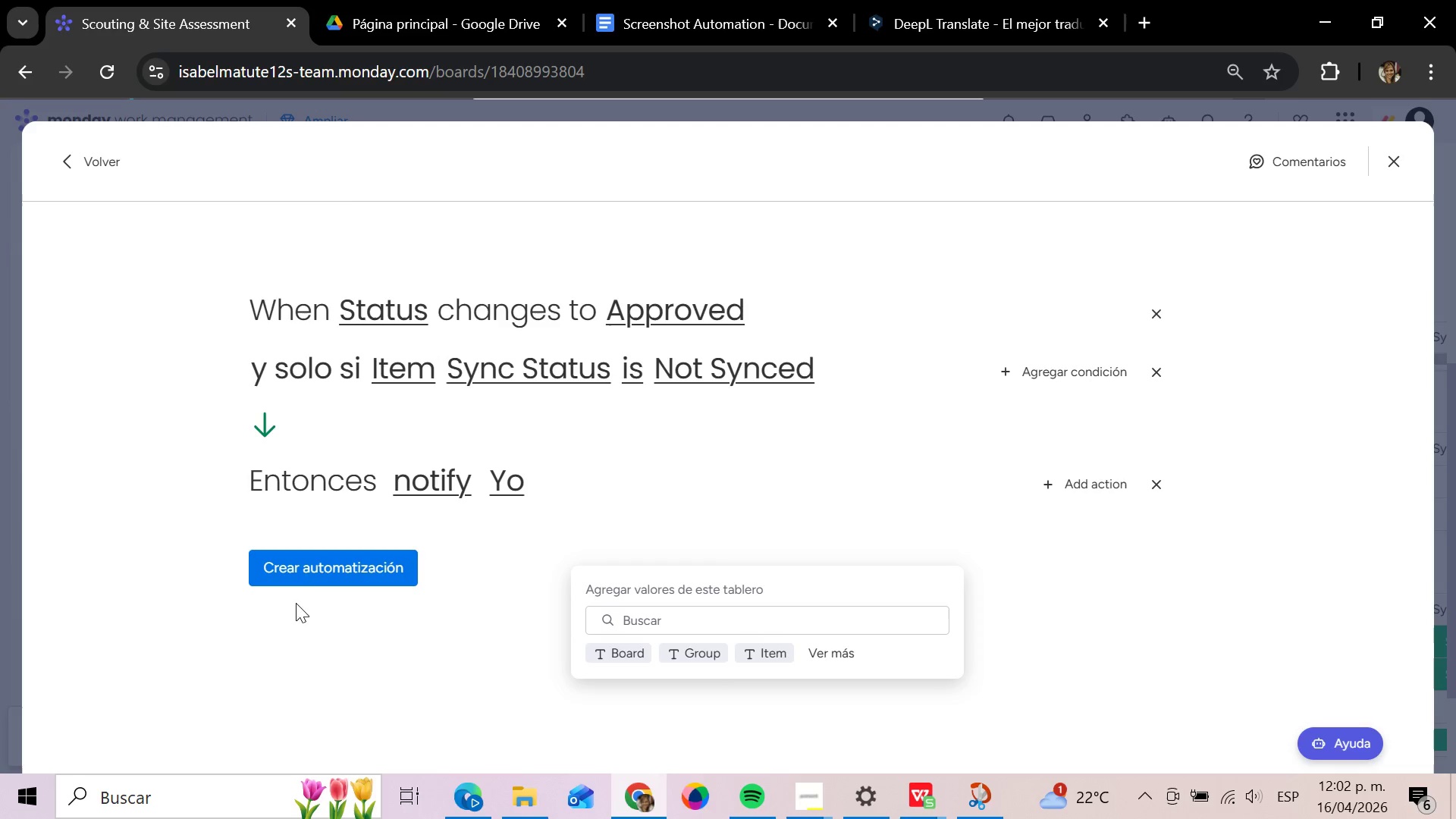 
left_click([315, 561])
 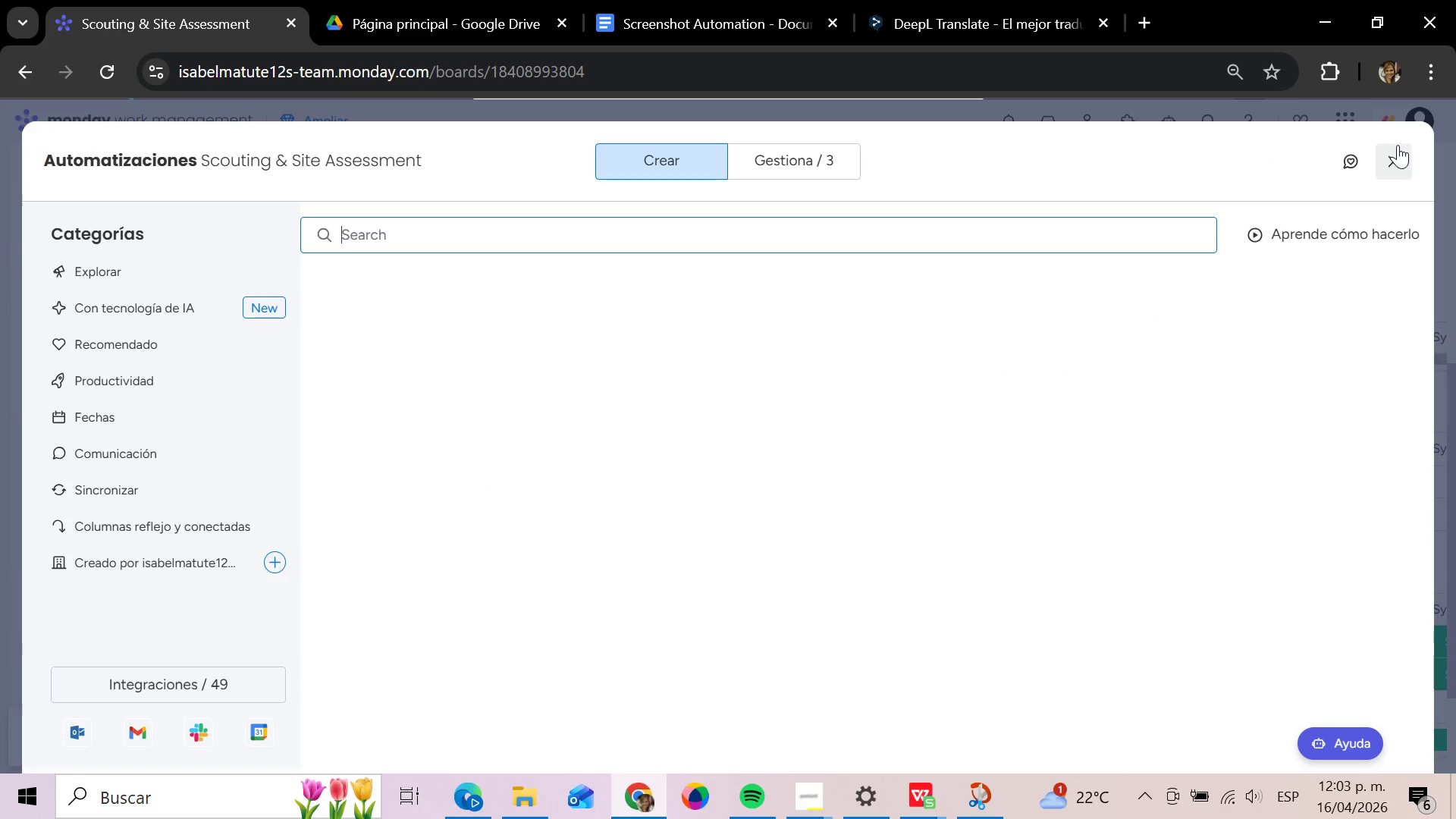 
wait(5.81)
 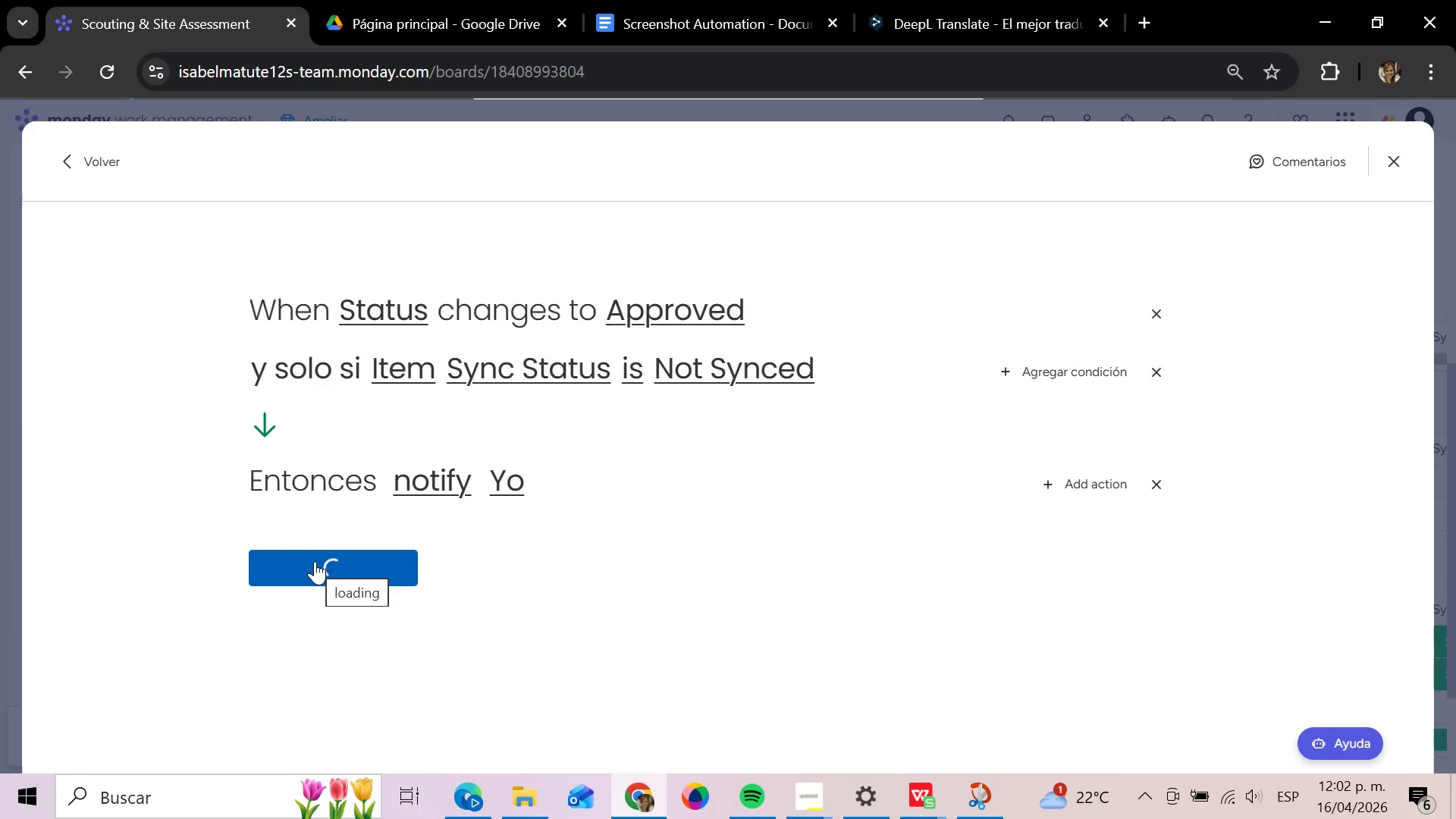 
left_click([1398, 146])
 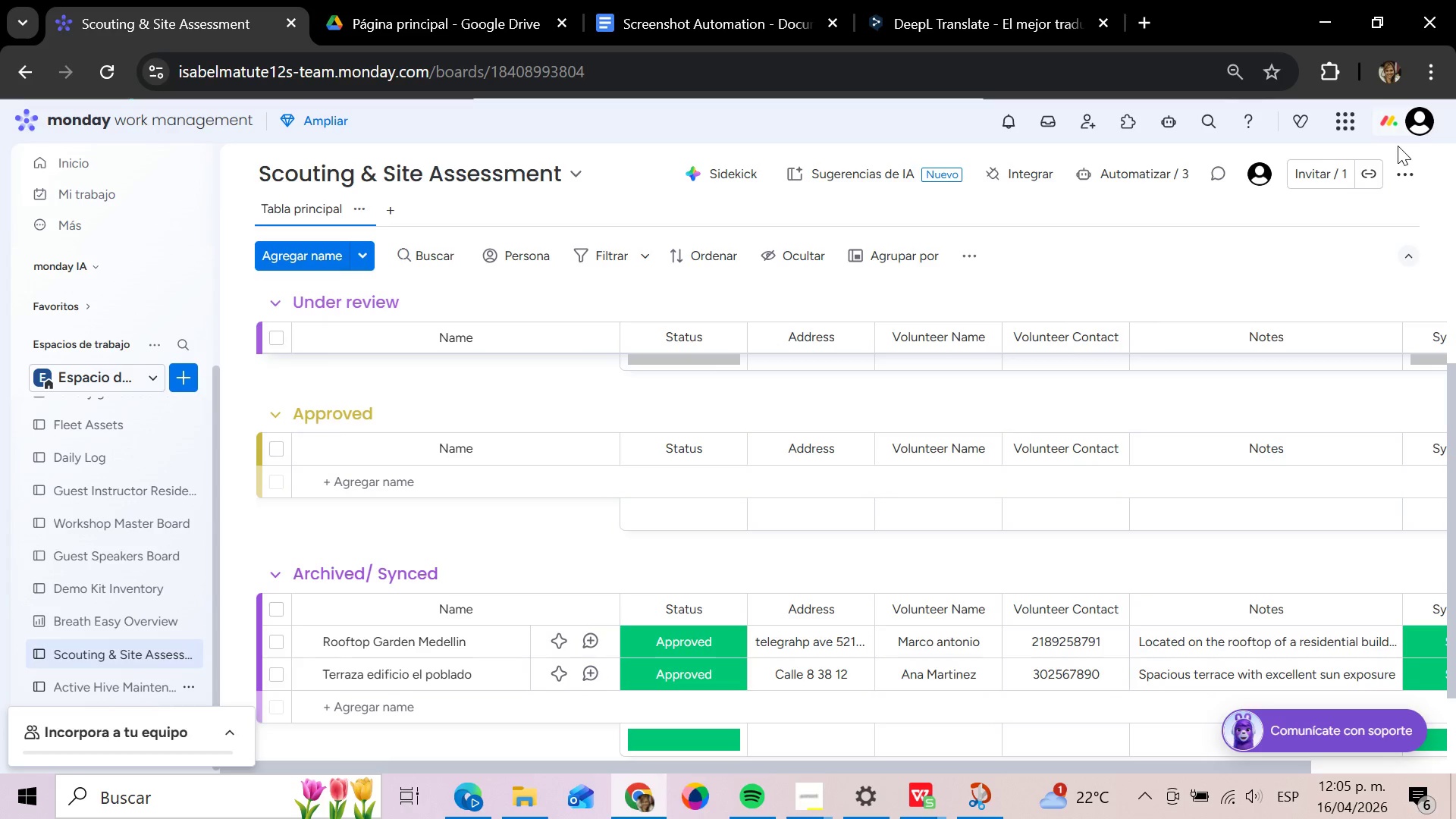 
wait(130.95)
 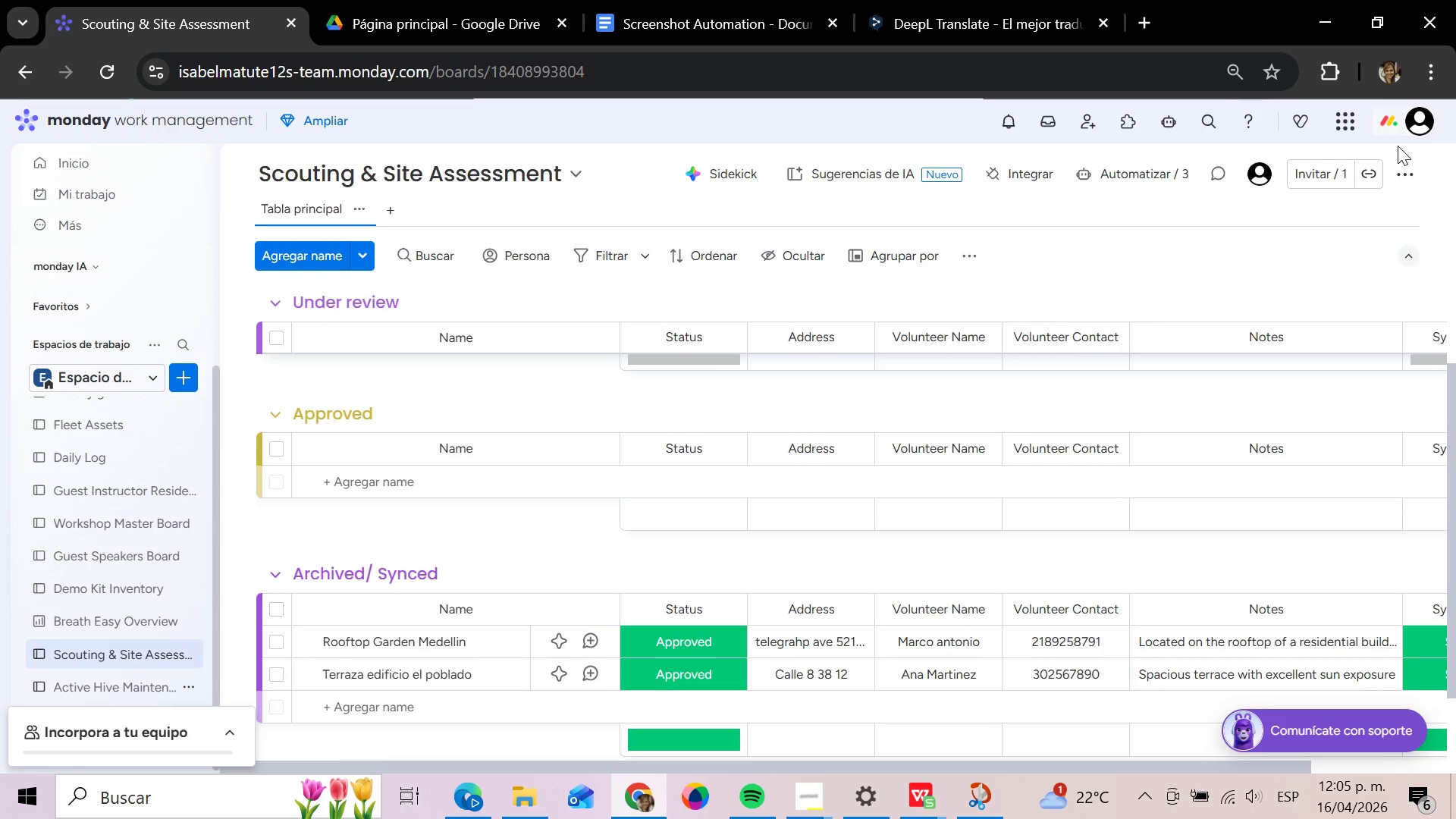 
left_click([156, 347])
 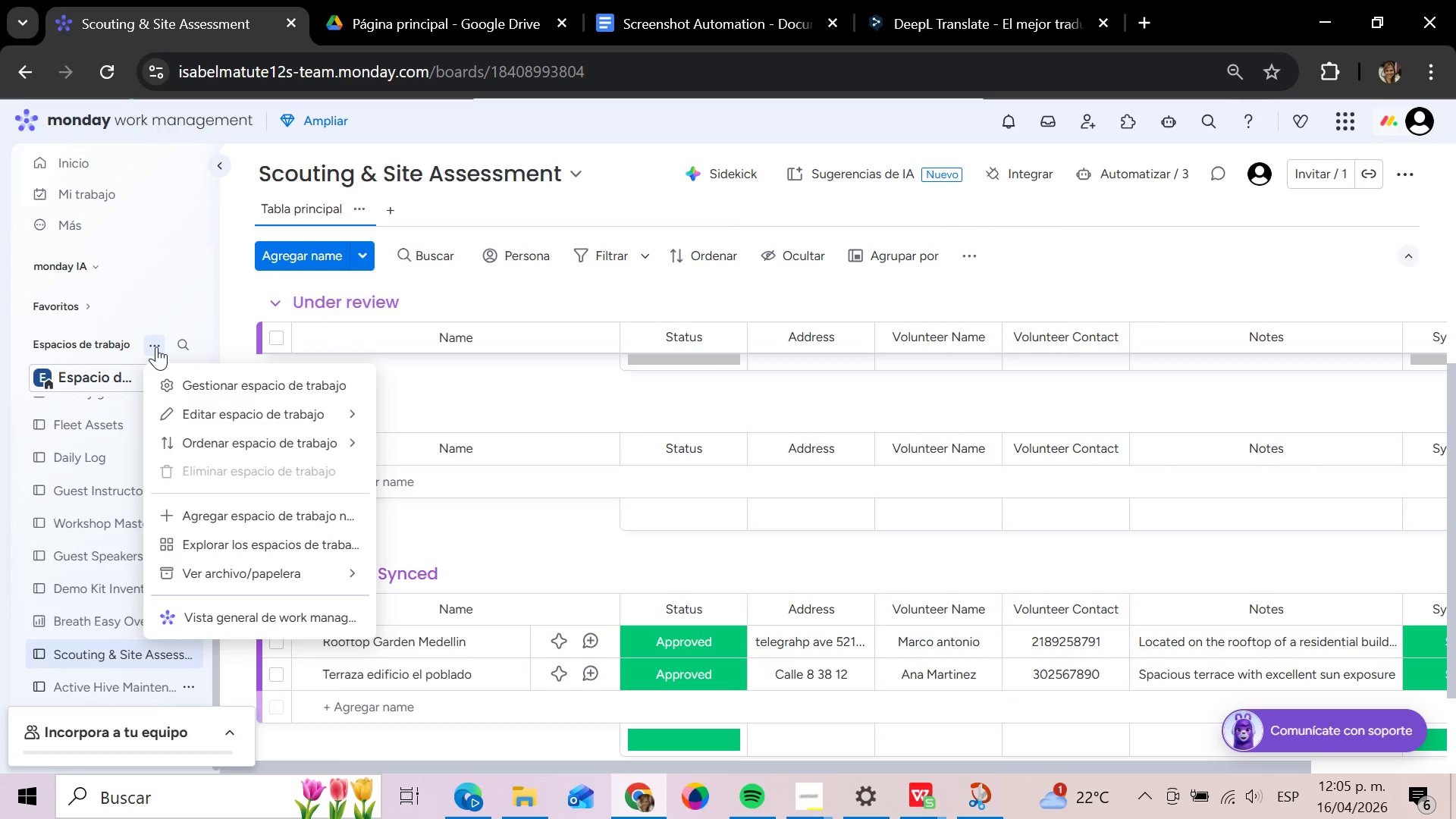 
left_click([156, 347])
 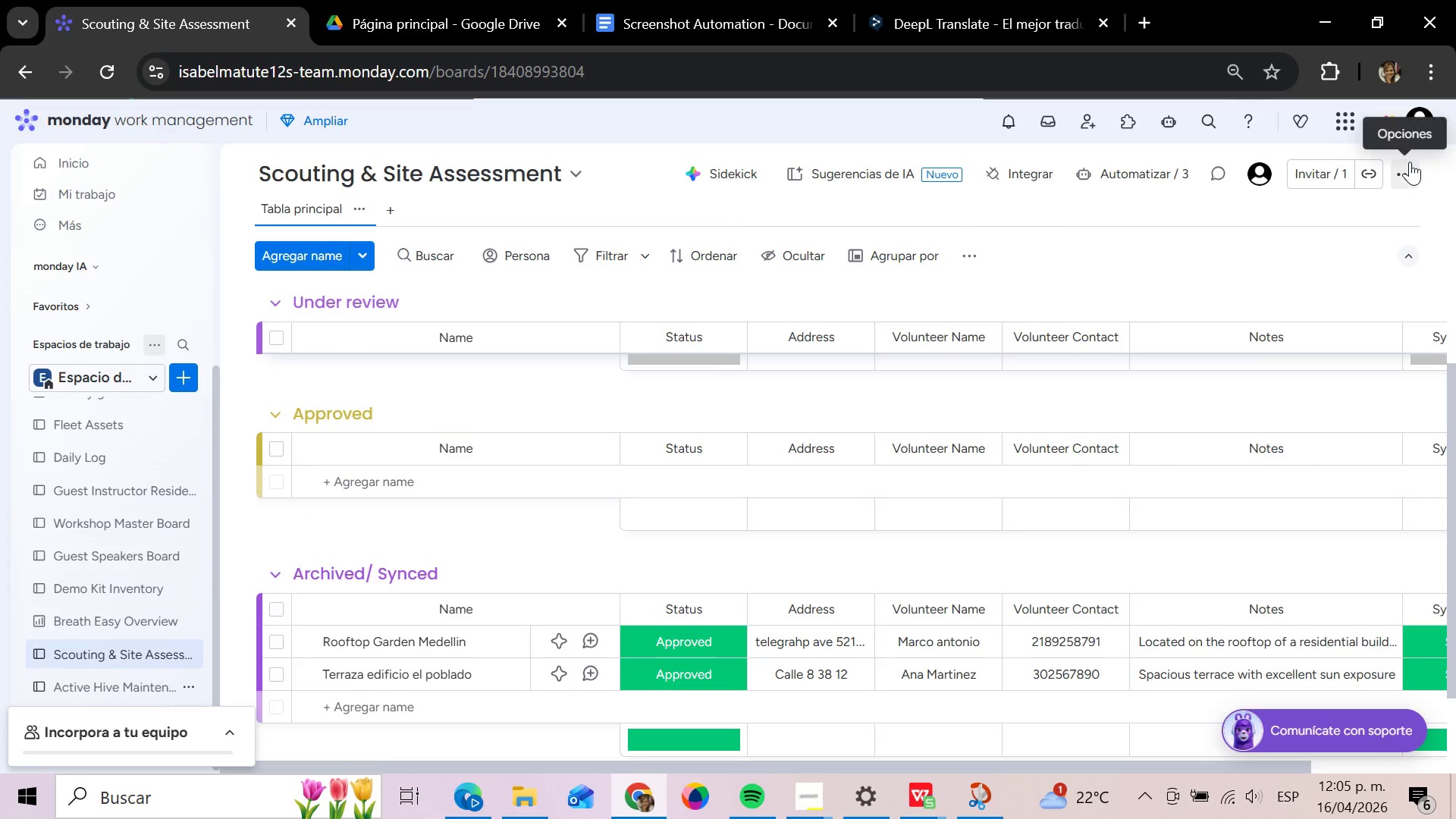 
left_click([1423, 115])
 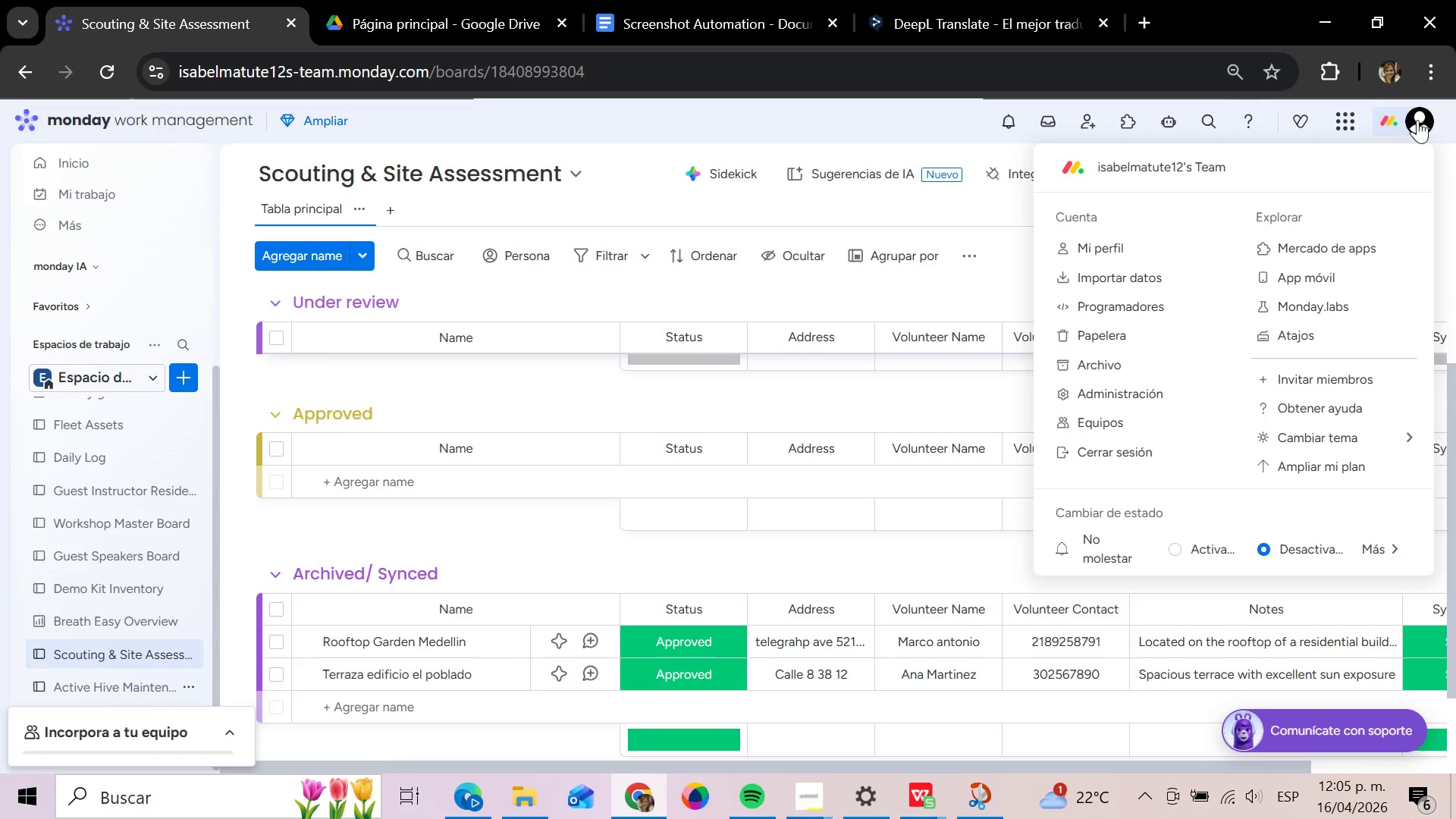 
left_click([1012, 259])
 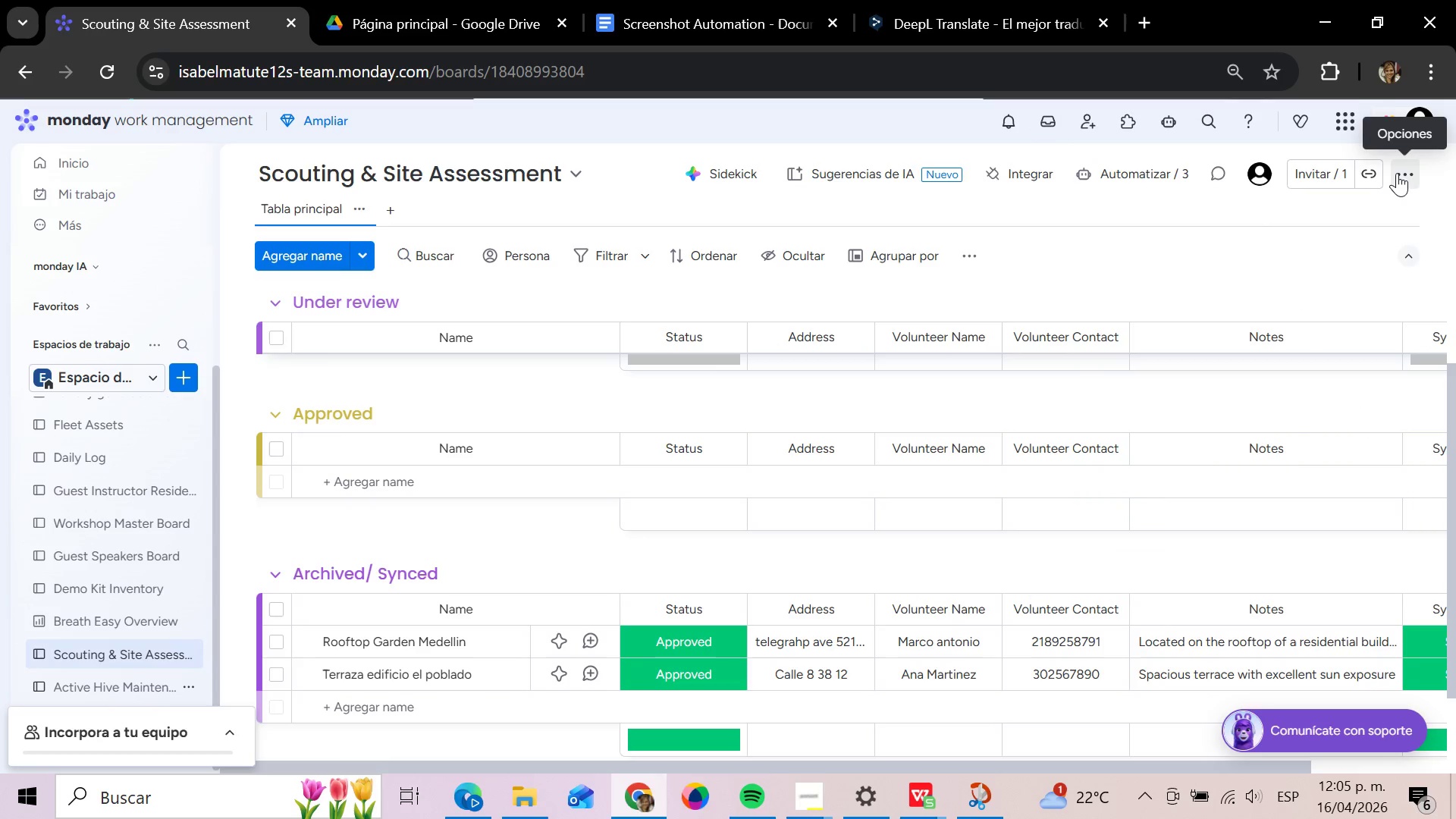 
left_click([1398, 173])
 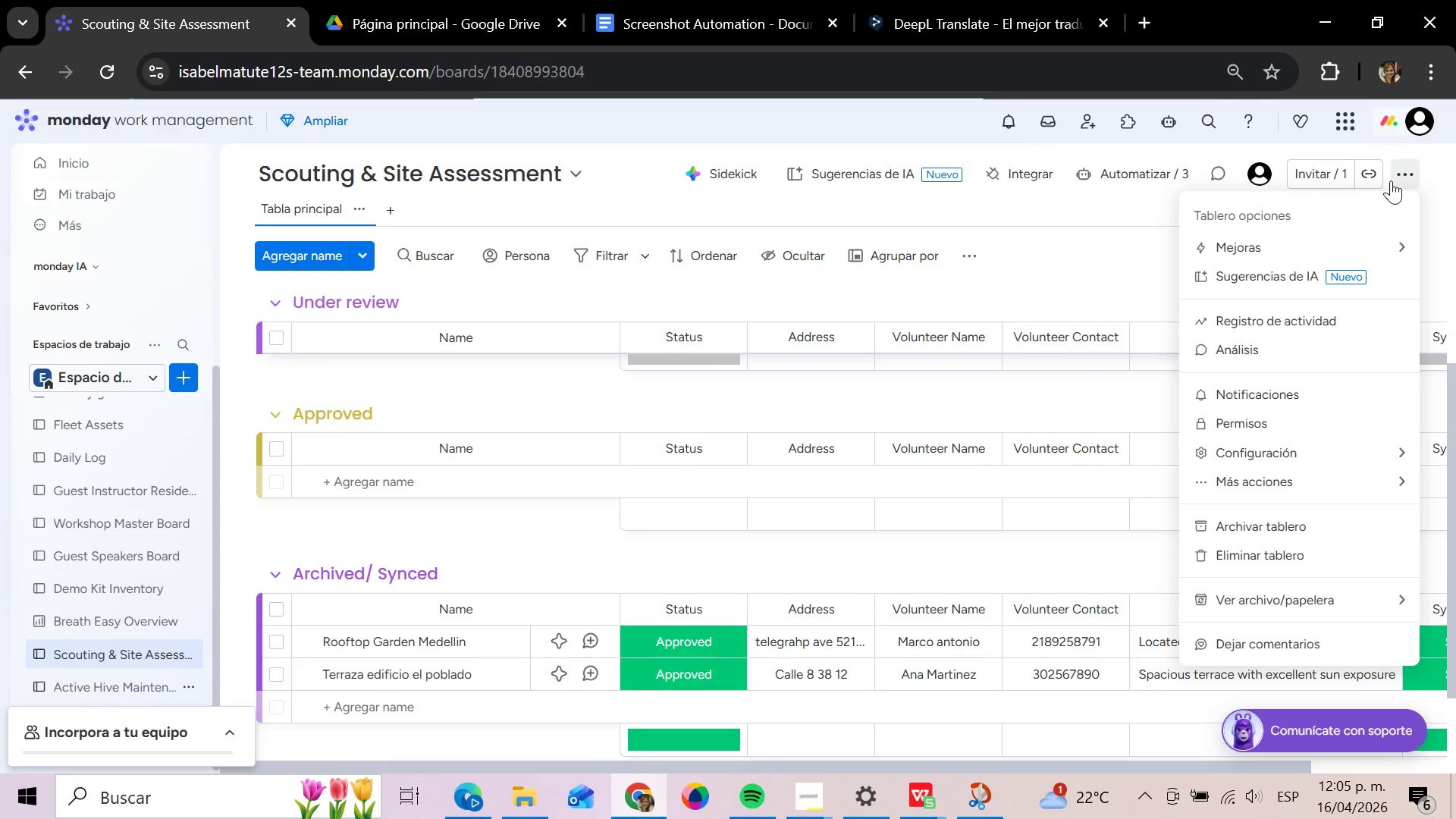 
left_click([1228, 412])
 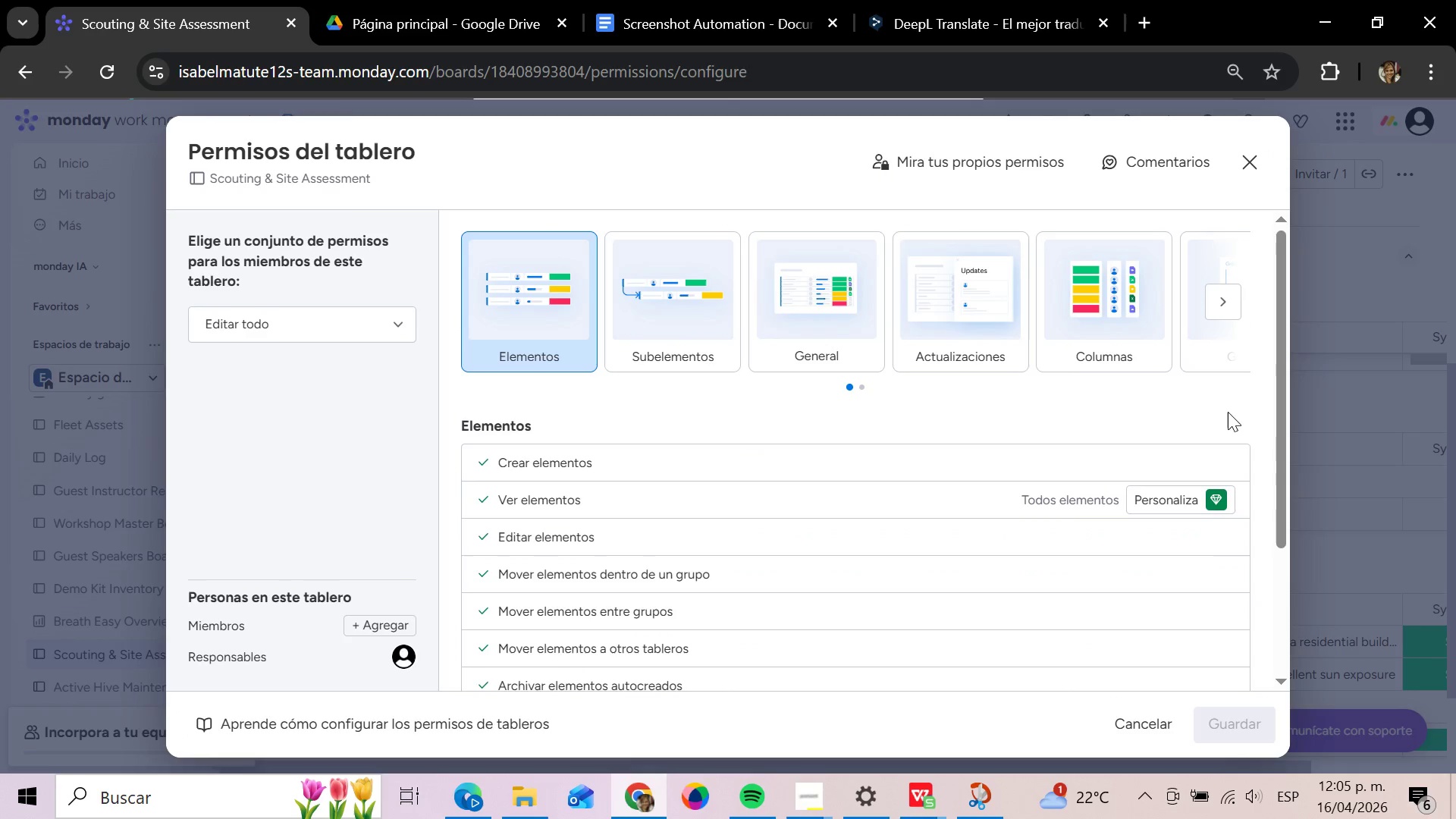 
wait(13.28)
 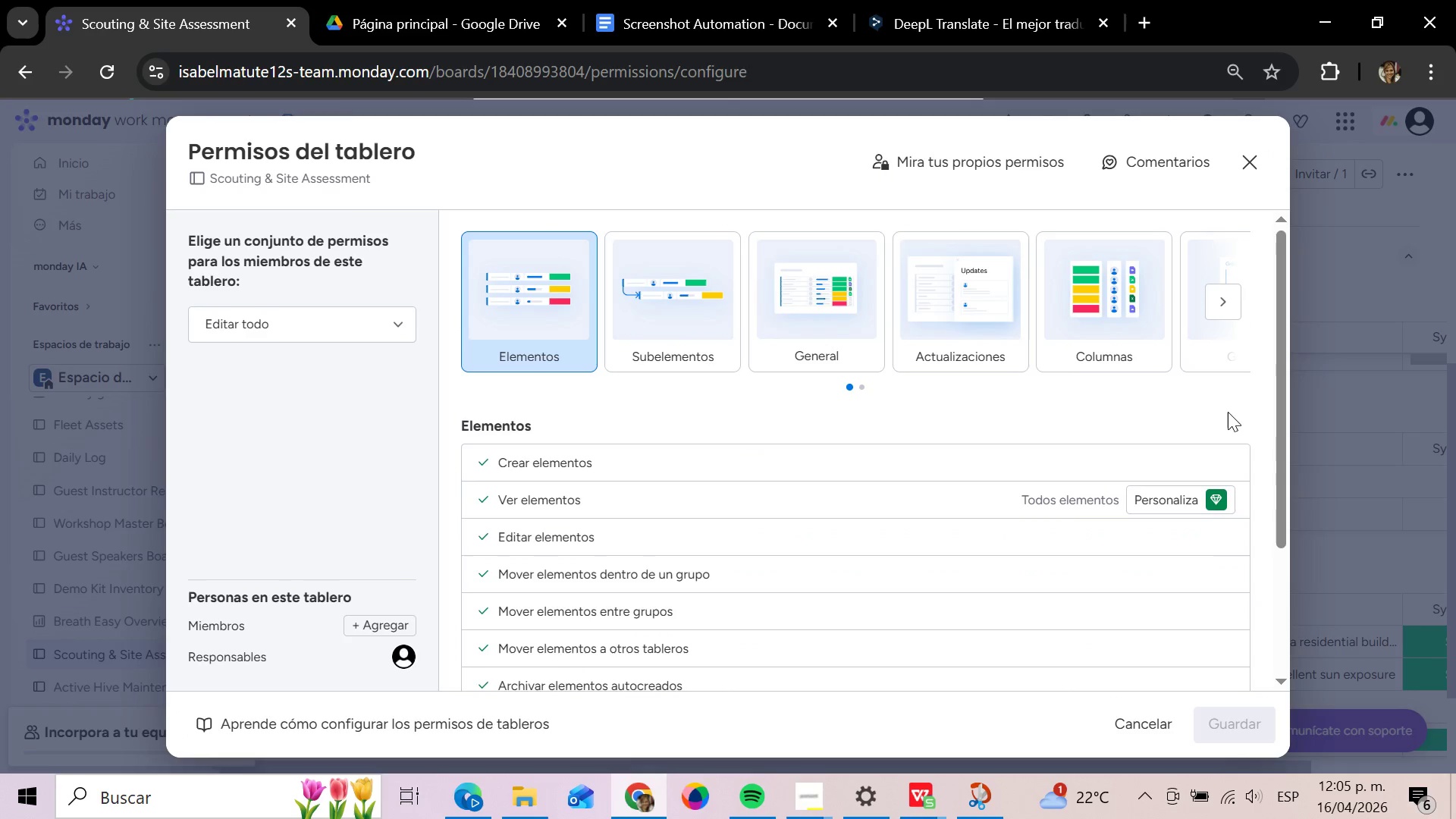 
left_click([396, 333])
 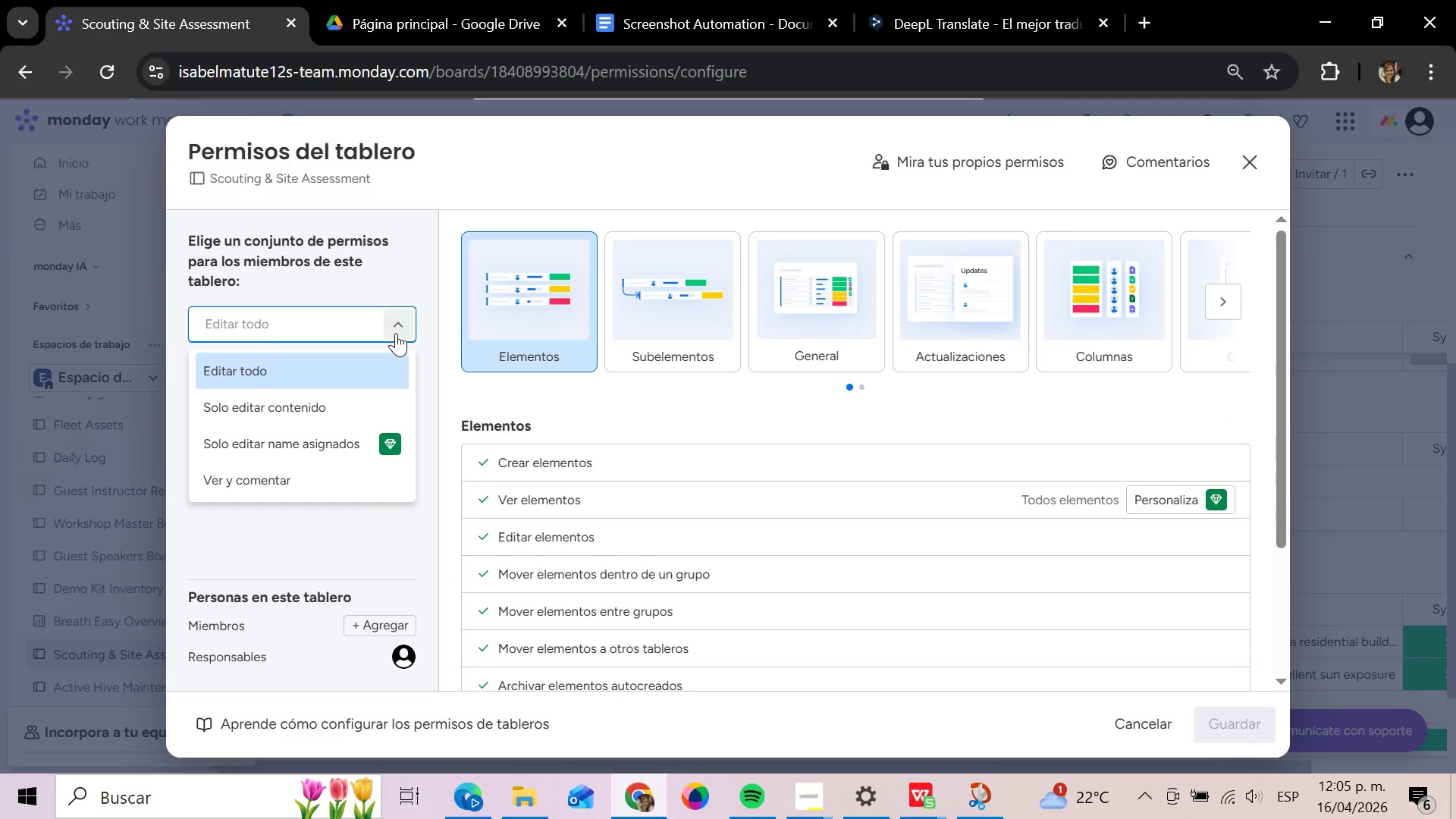 
left_click([396, 333])
 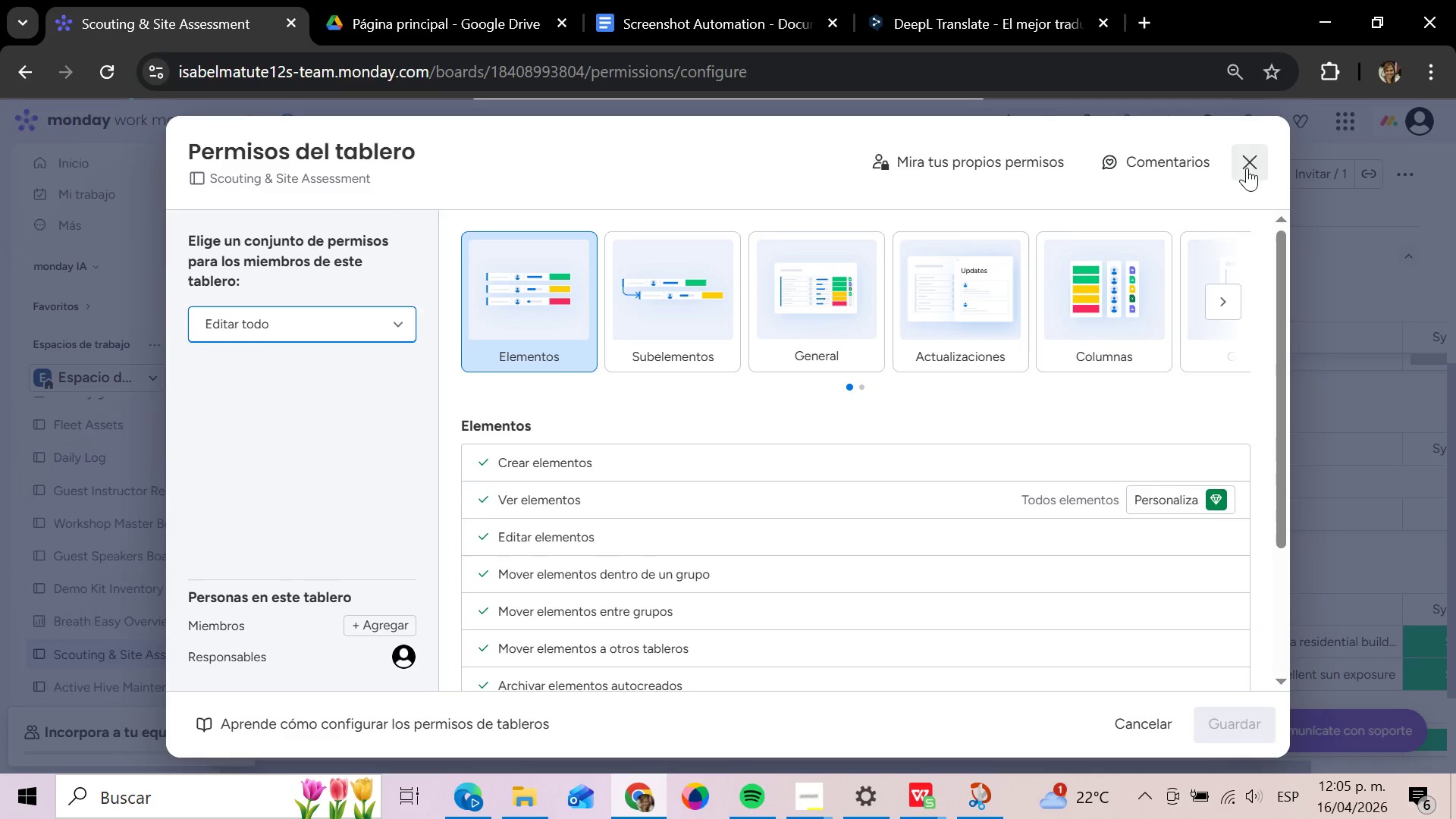 
left_click([1247, 155])
 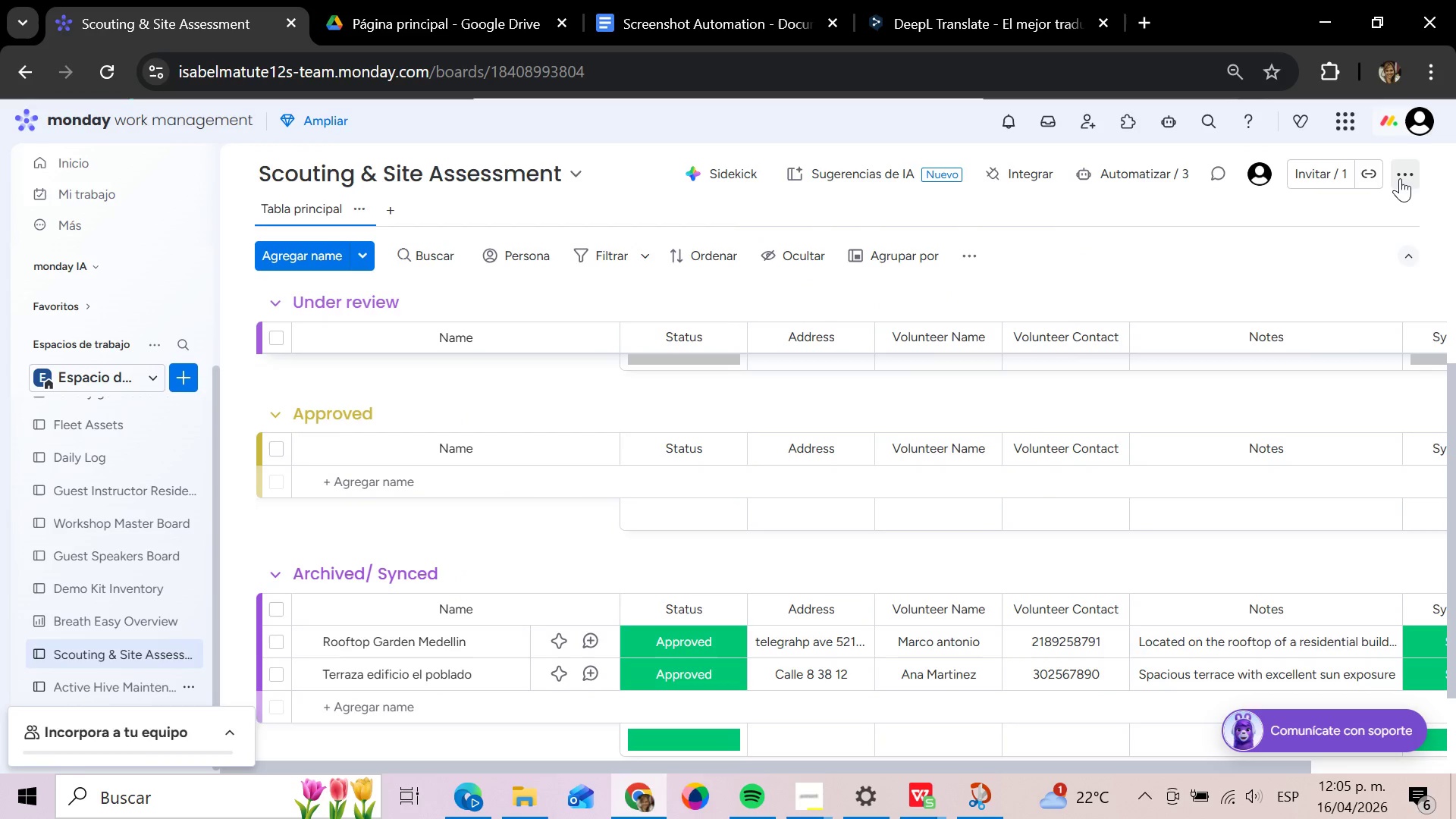 
left_click([1400, 178])
 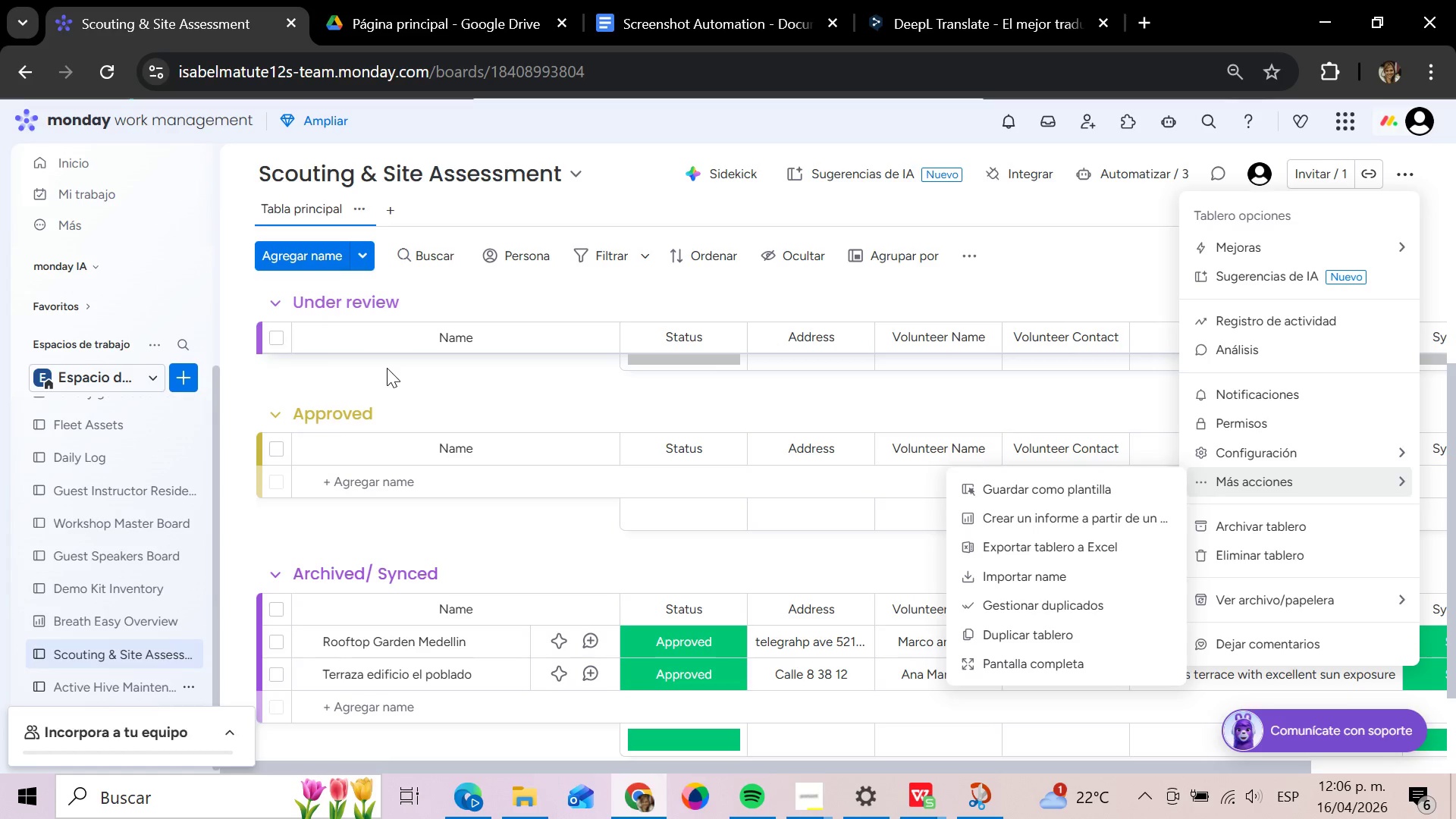 